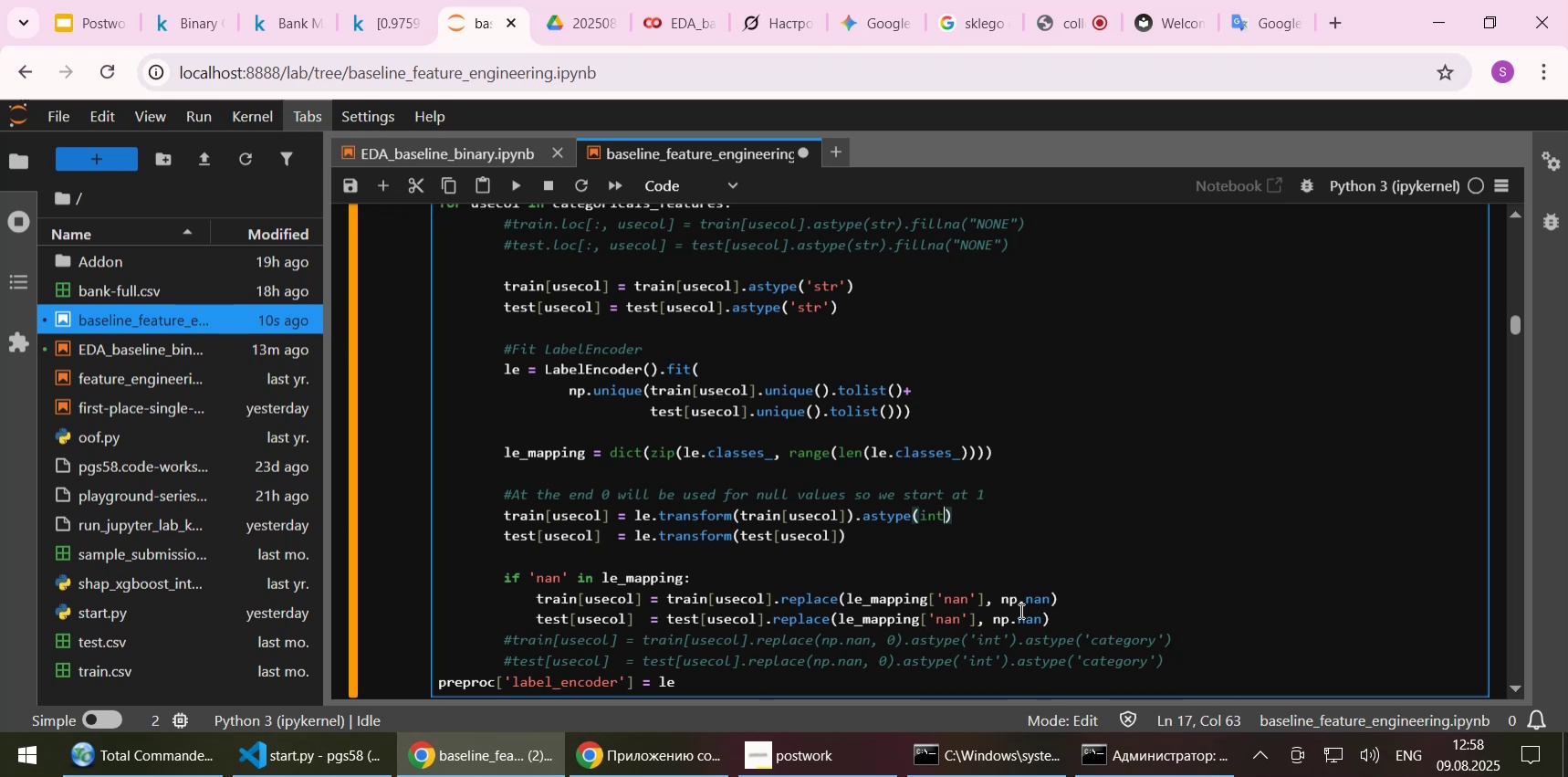 
key(ArrowRight)
 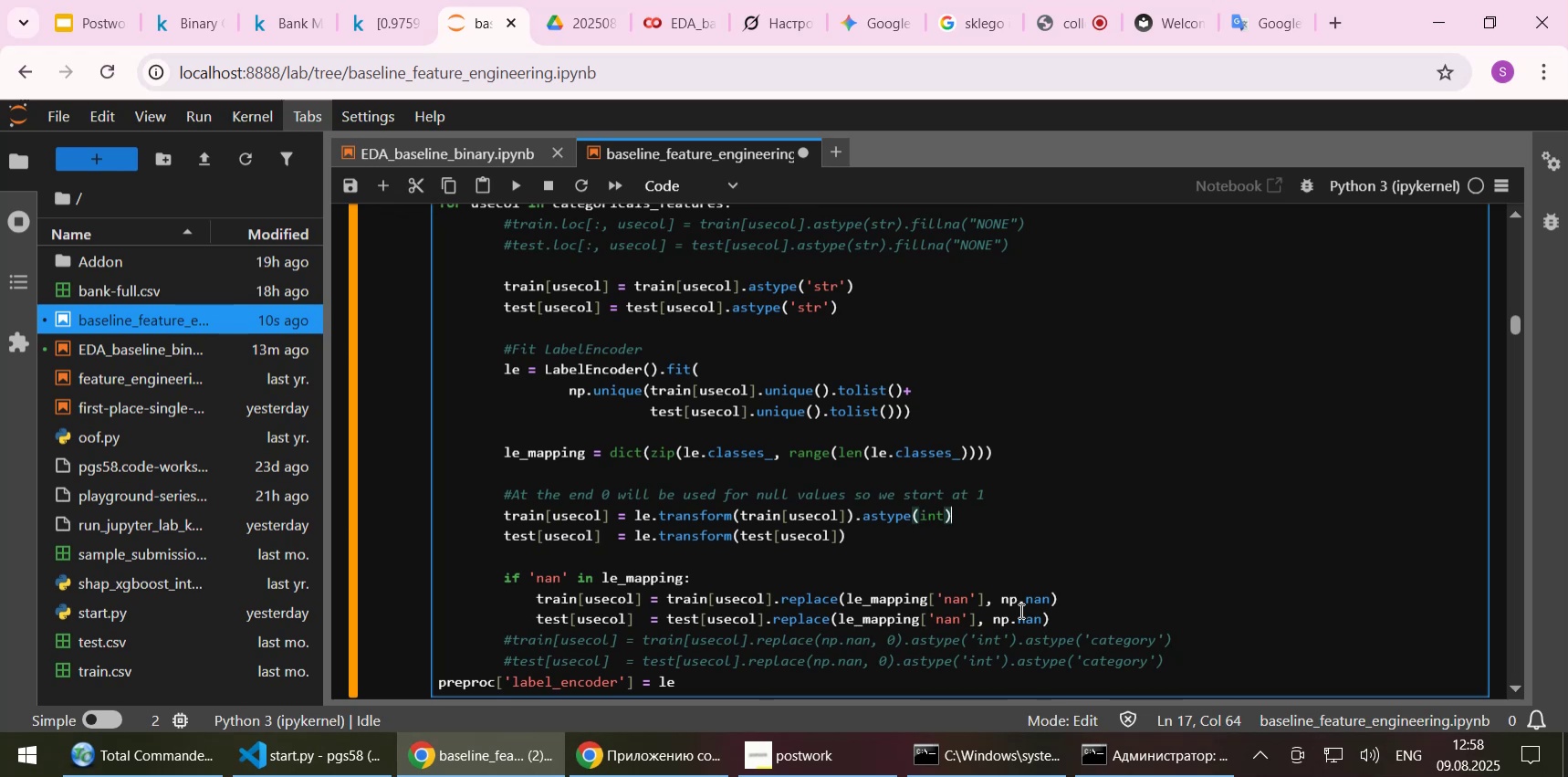 
hold_key(key=ArrowLeft, duration=0.79)
 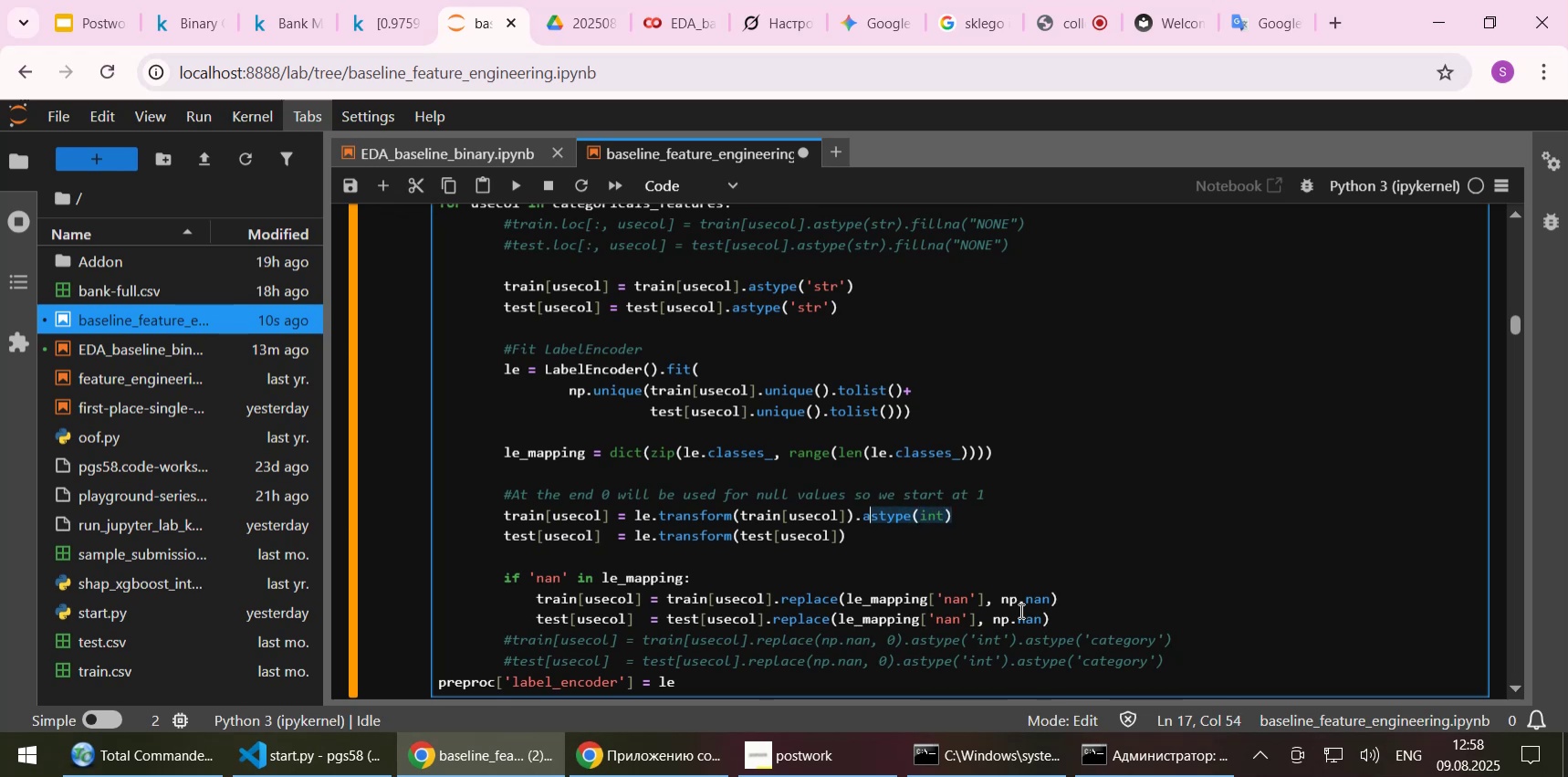 
key(Shift+ArrowLeft)
 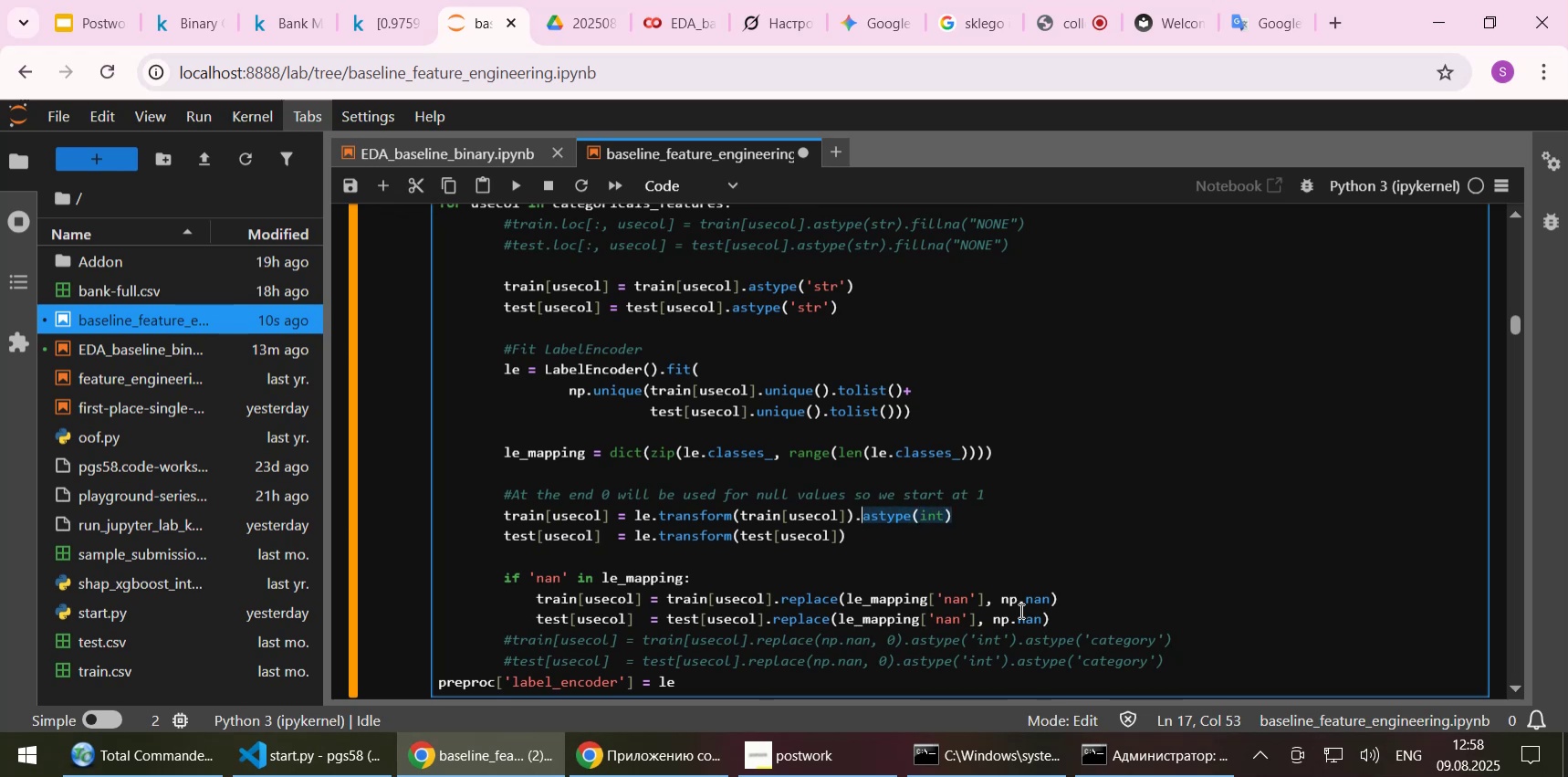 
key(Shift+ArrowLeft)
 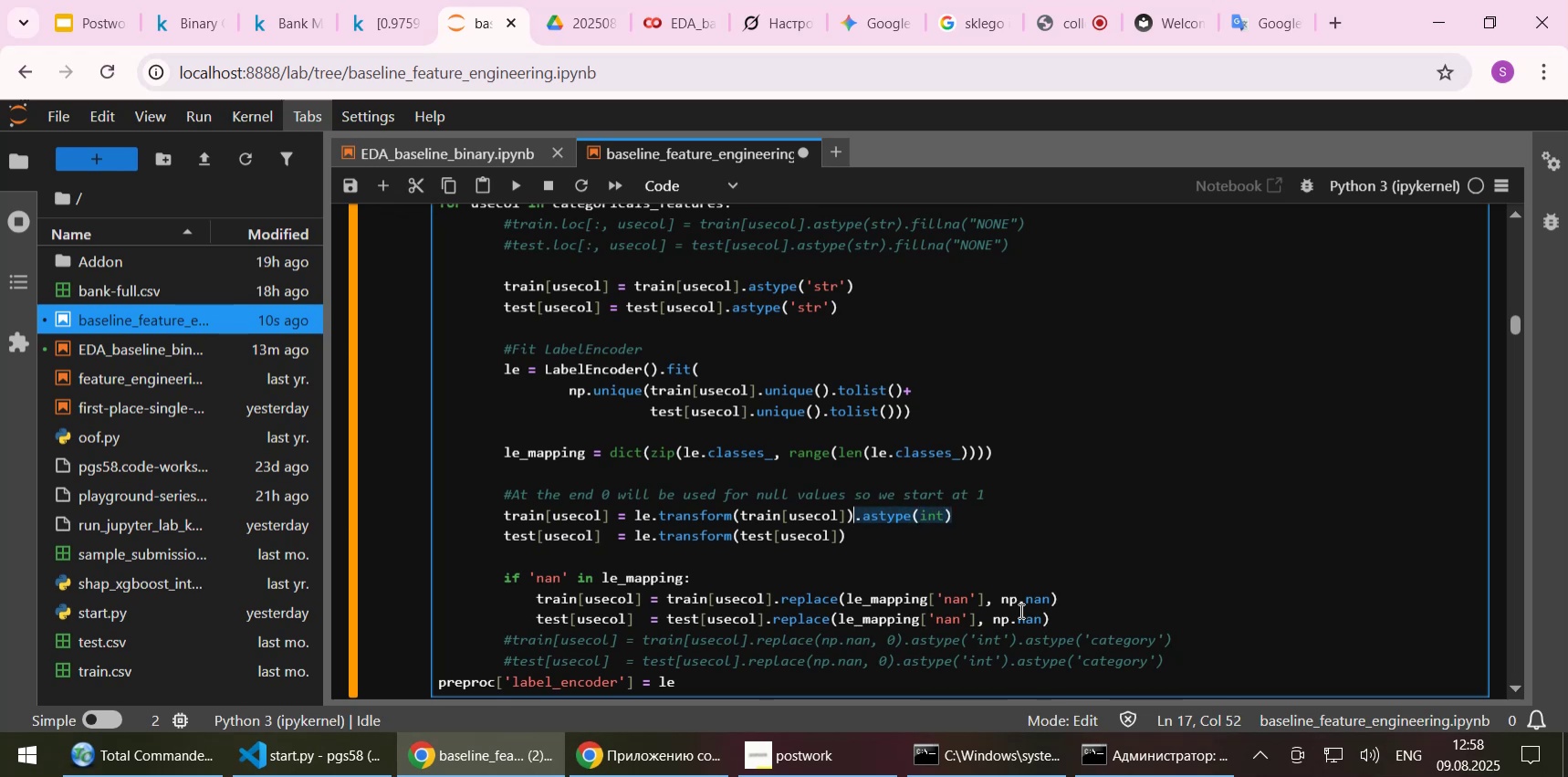 
key(Control+C)
 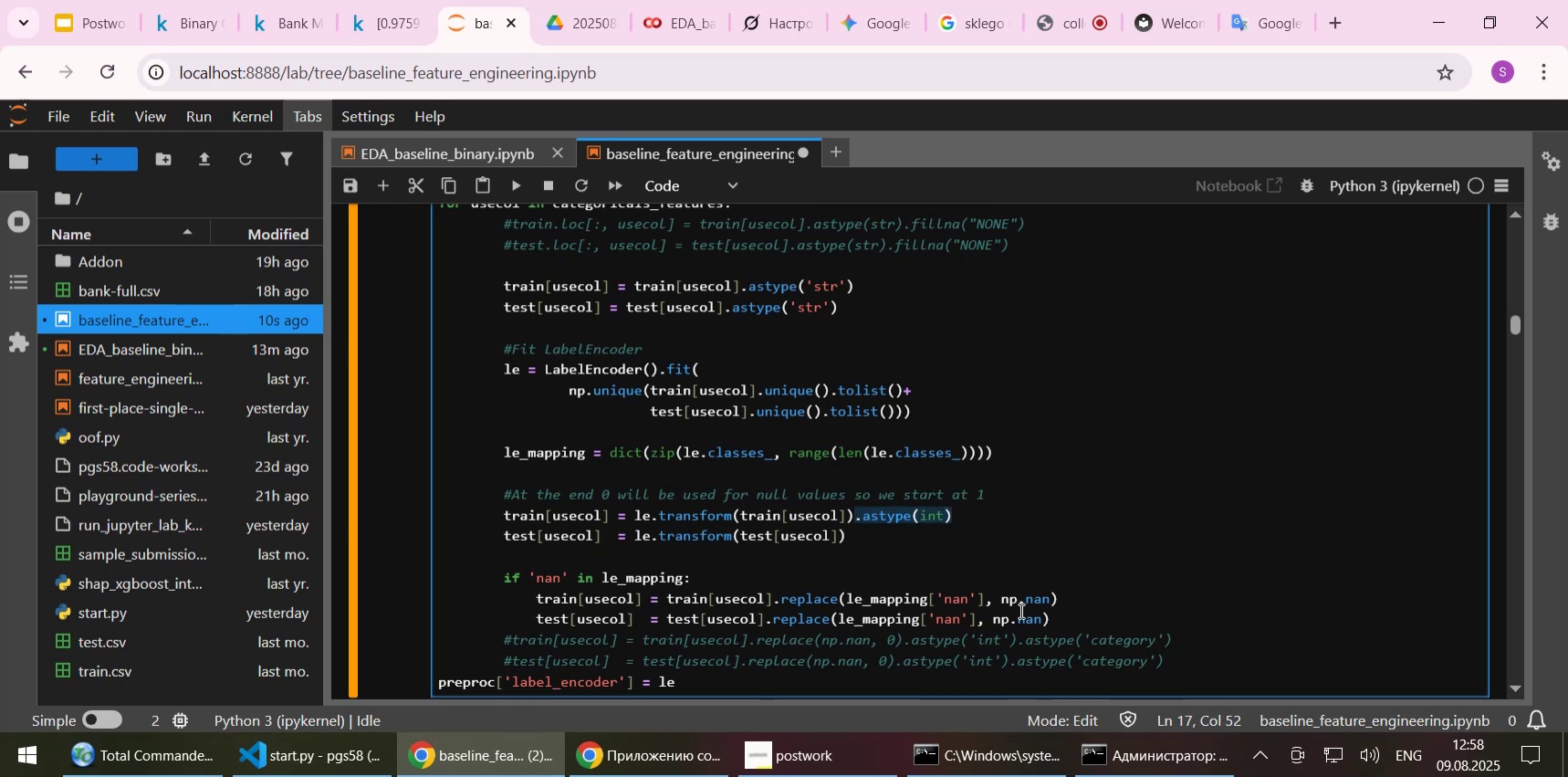 
key(ArrowDown)
 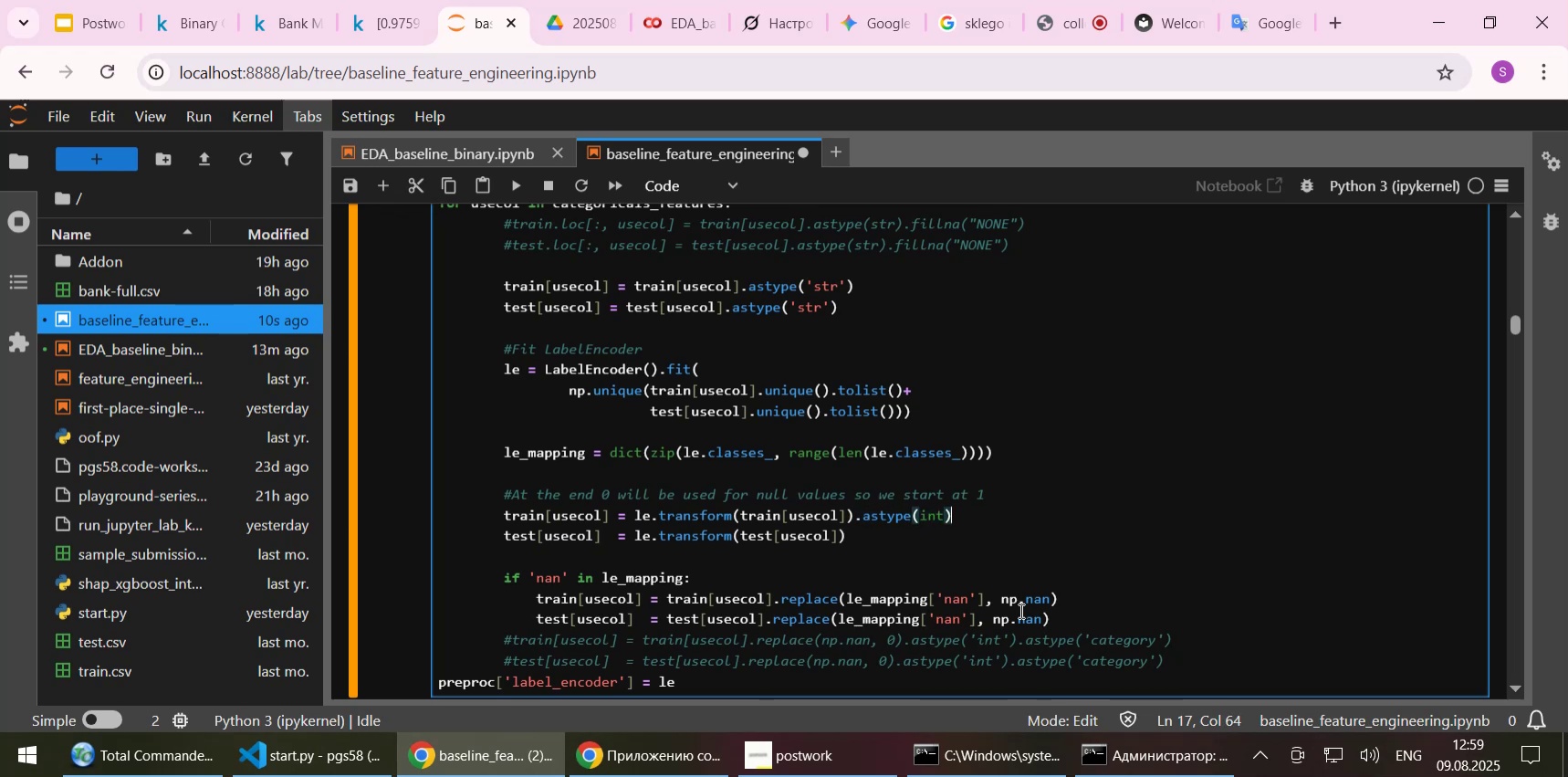 
key(ArrowDown)
 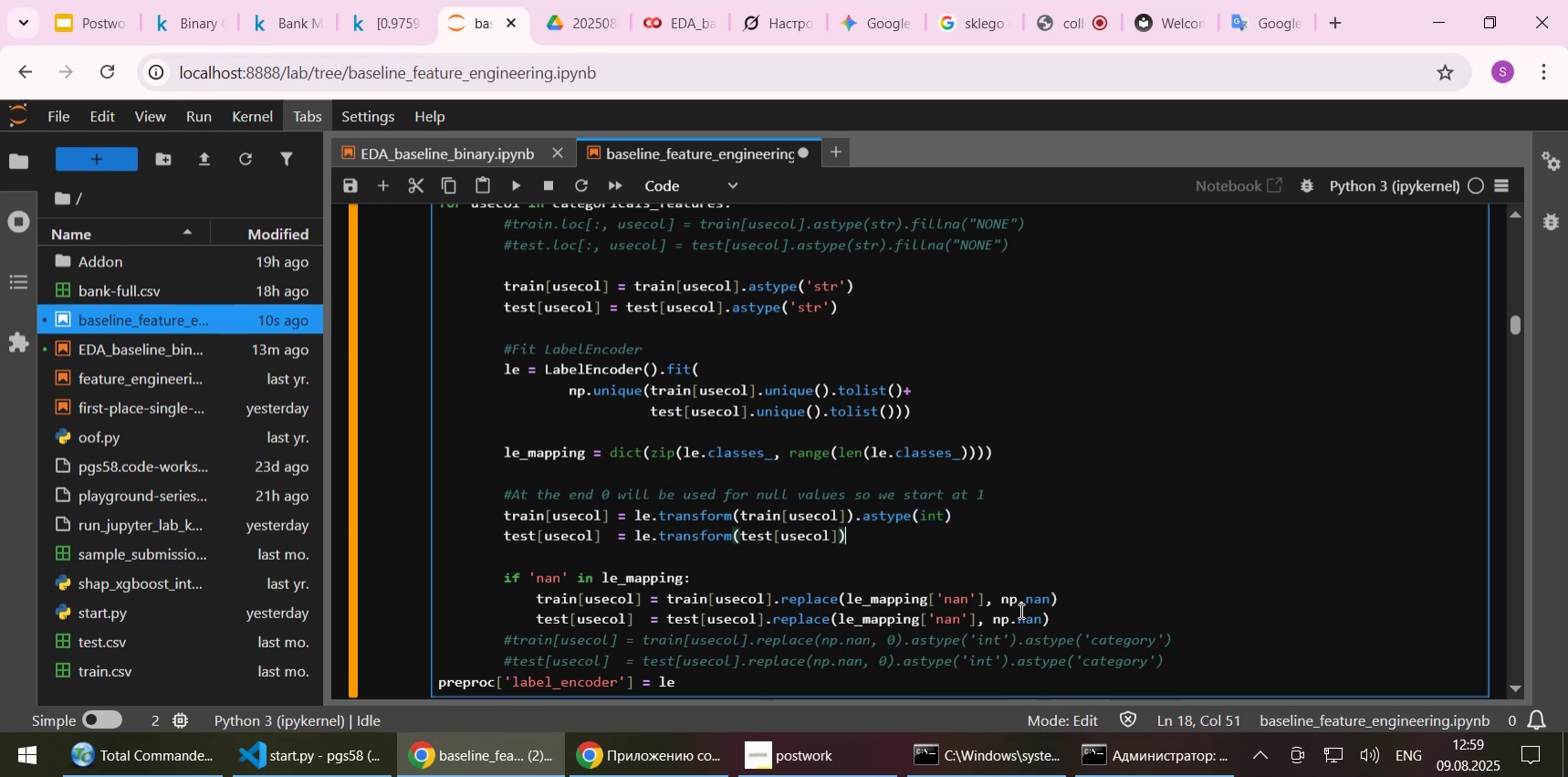 
key(Control+ControlLeft)
 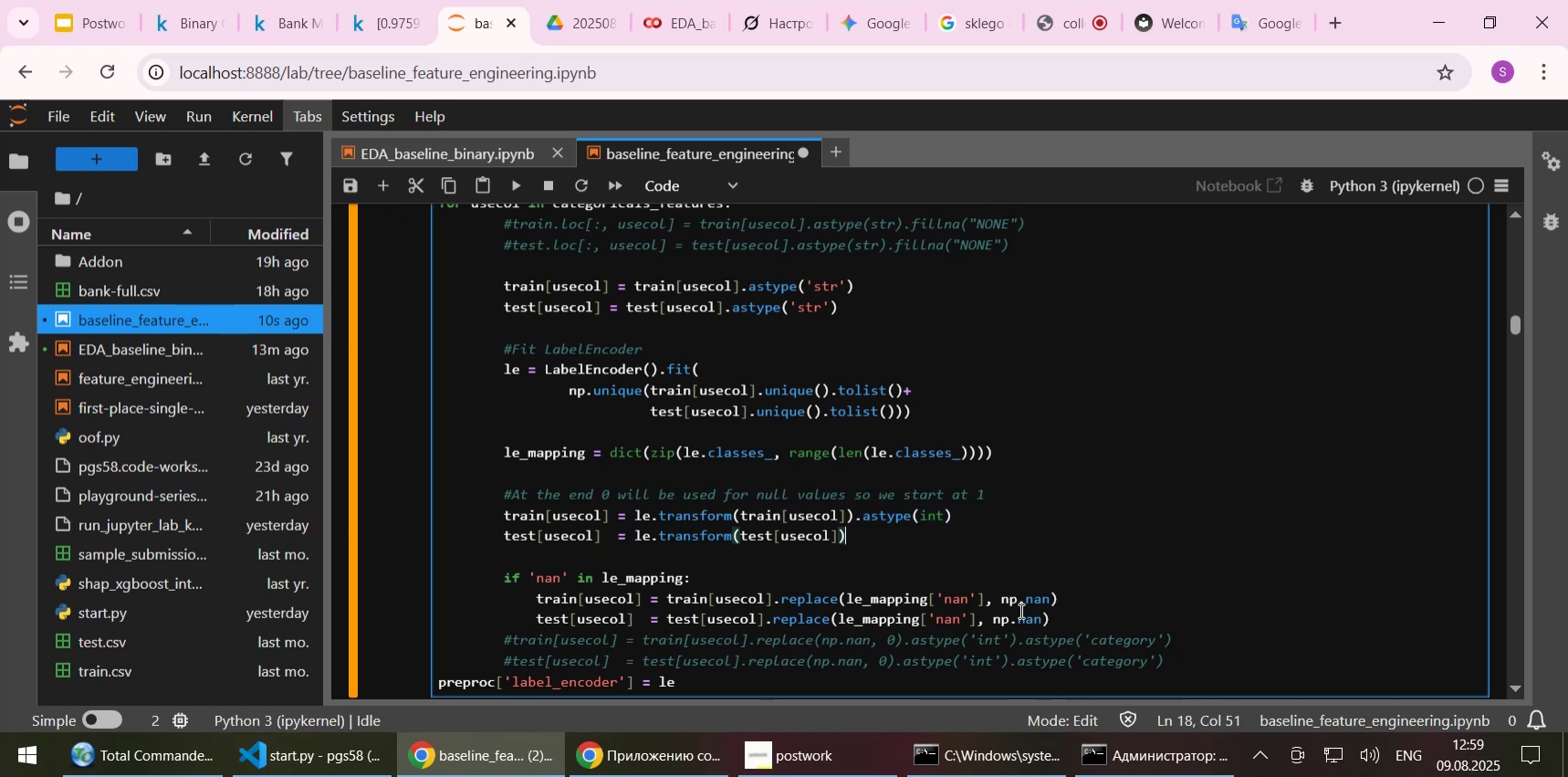 
key(Control+V)
 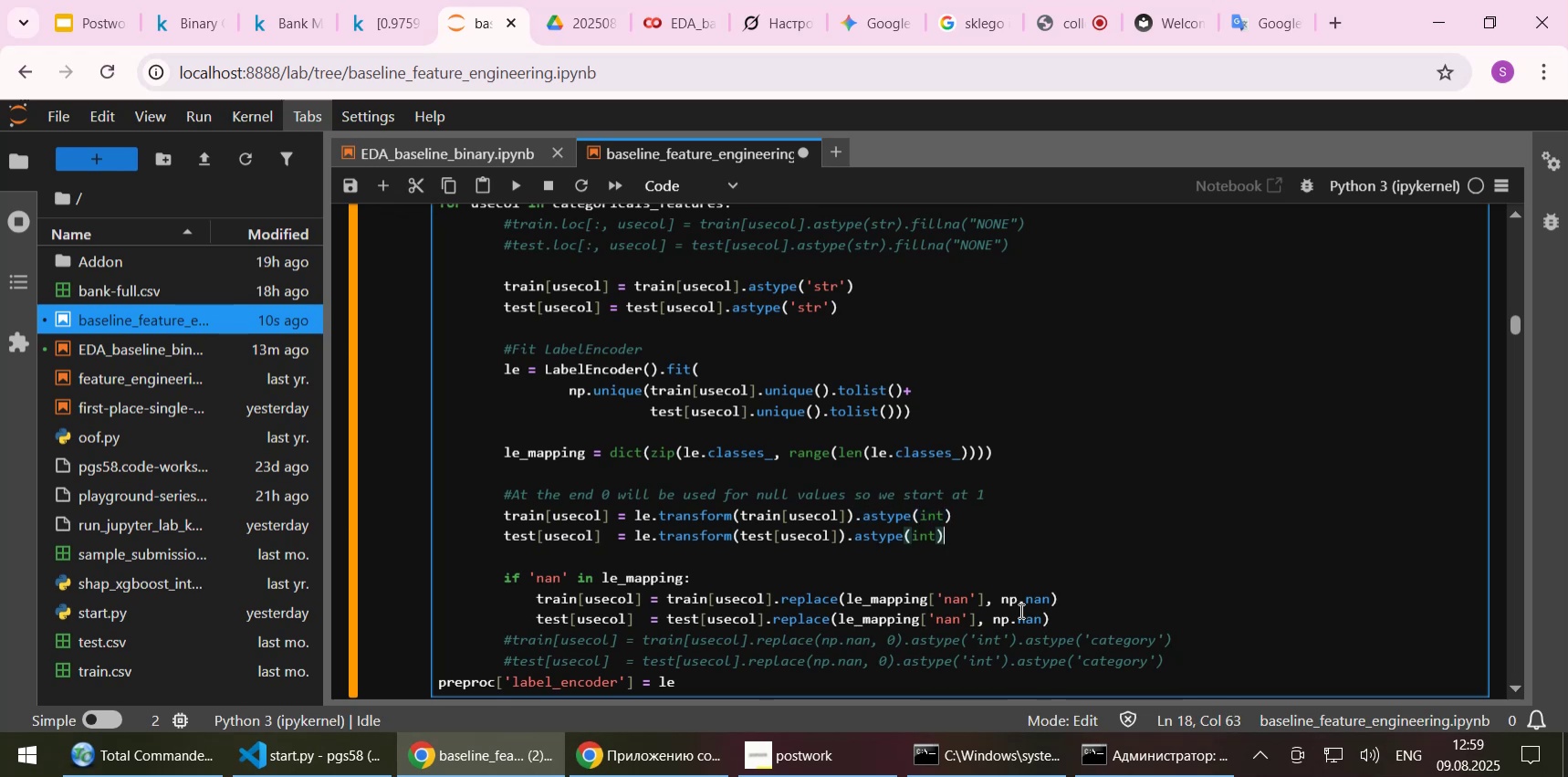 
key(Control+ControlLeft)
 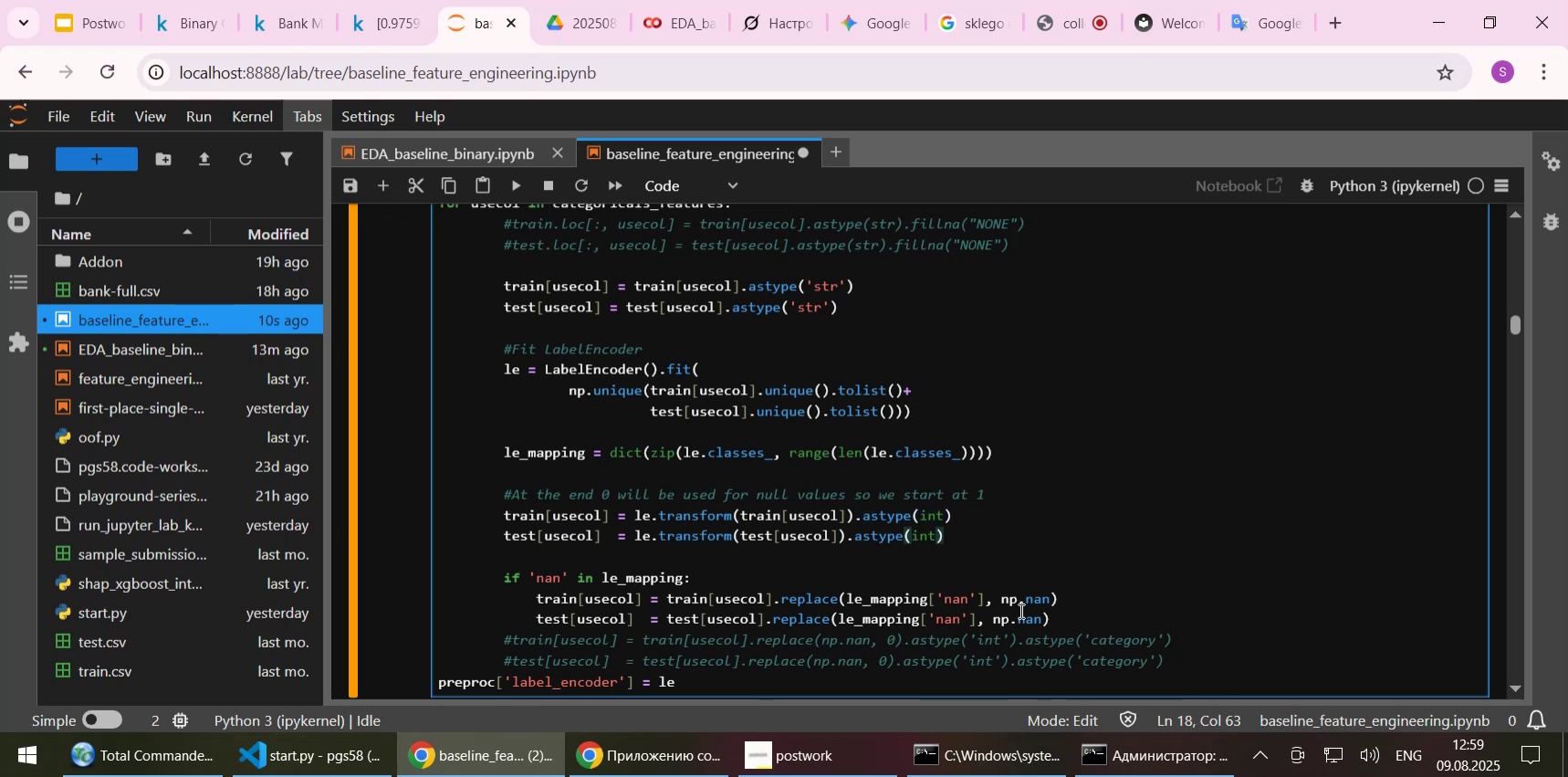 
key(Control+S)
 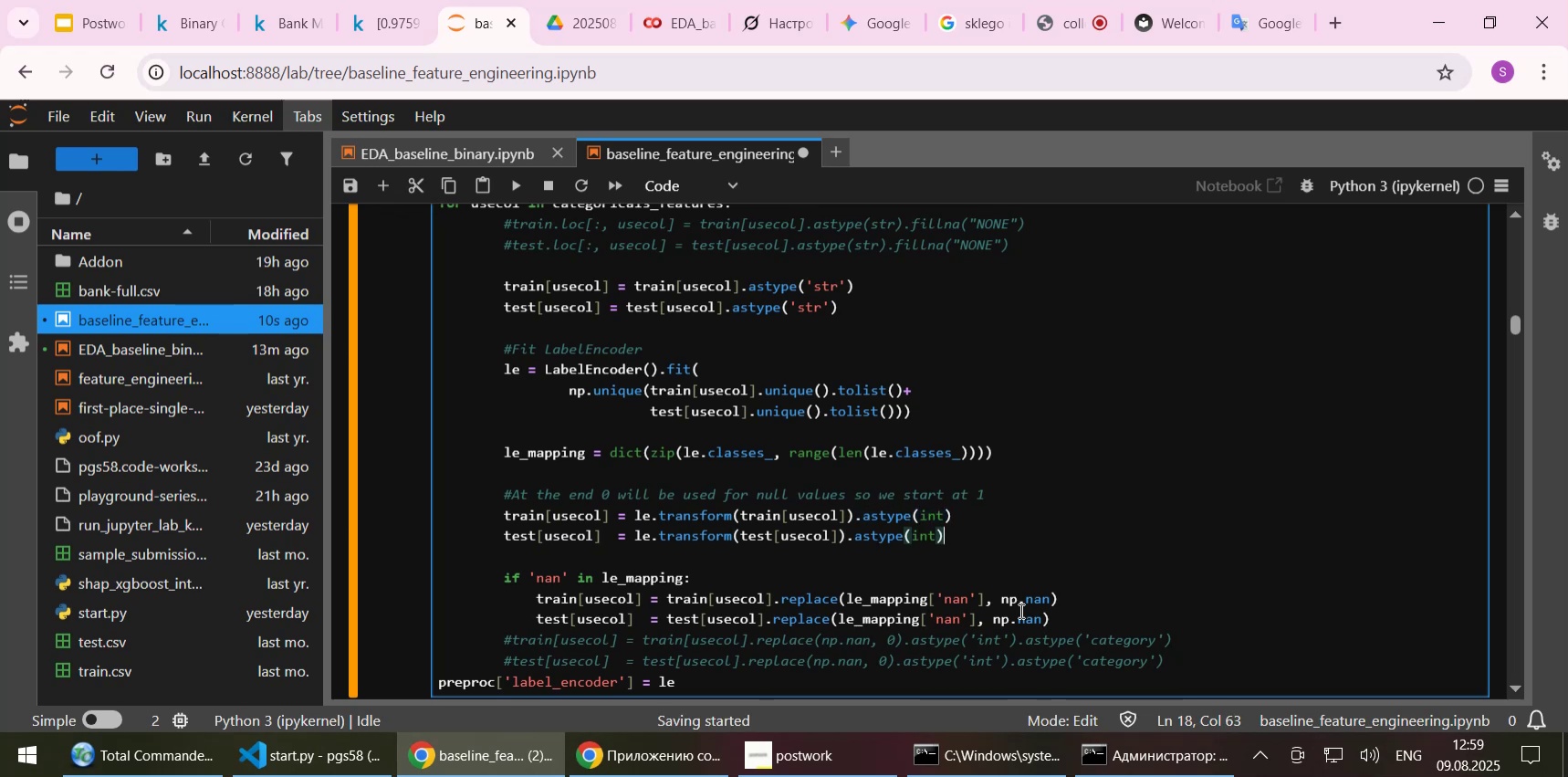 
key(Shift+Enter)
 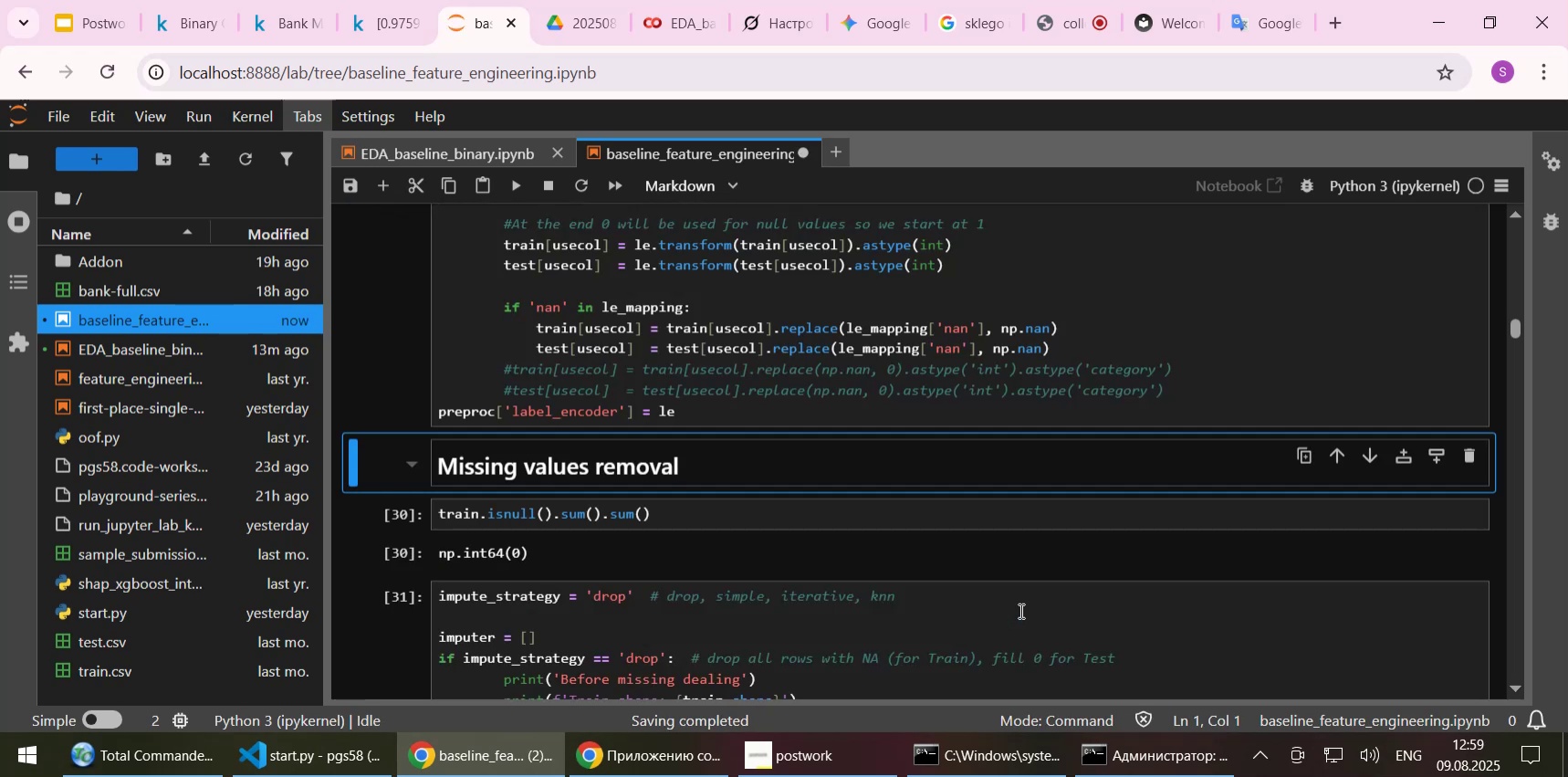 
scroll: coordinate [933, 522], scroll_direction: up, amount: 5.0
 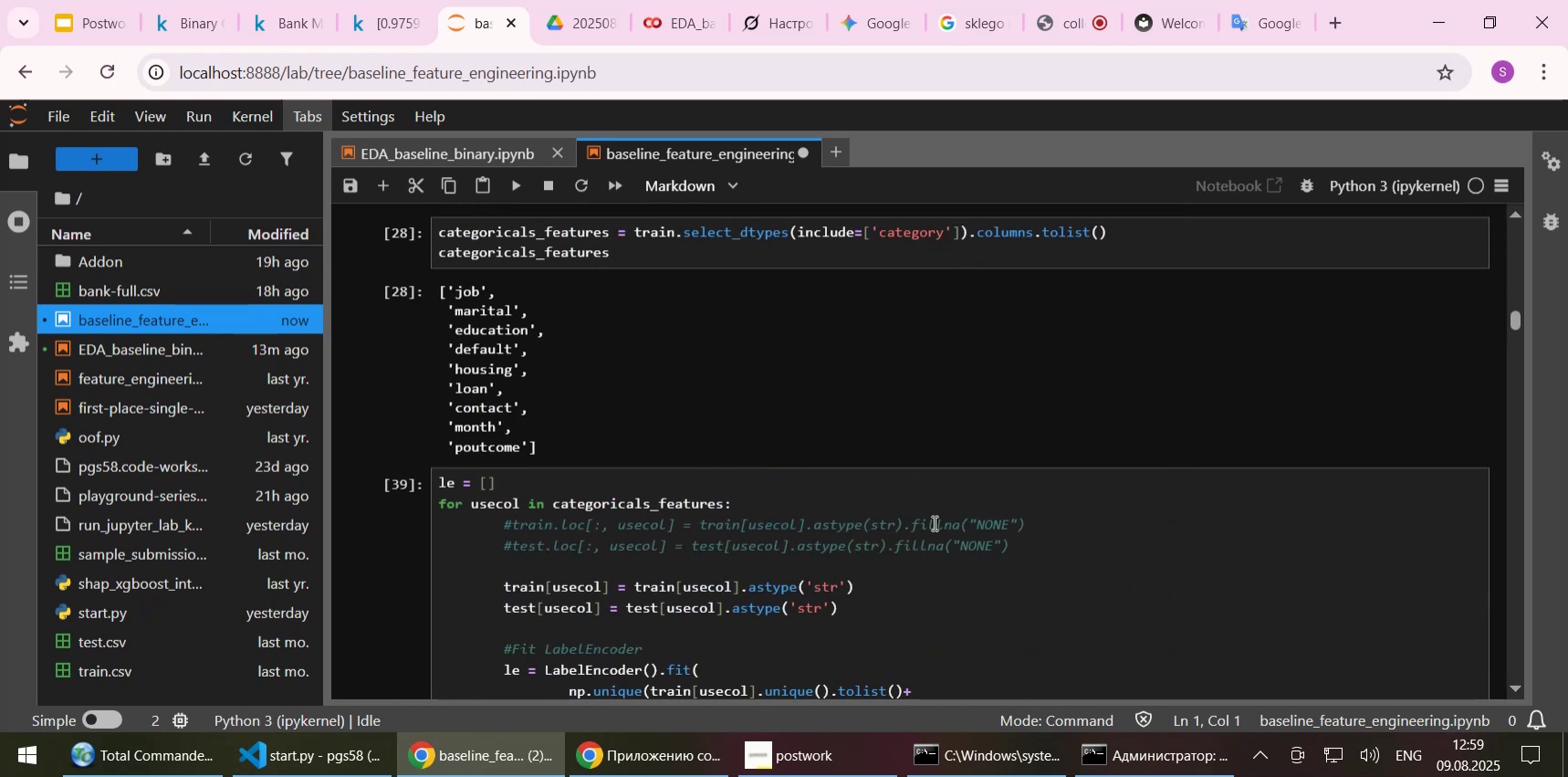 
scroll: coordinate [933, 522], scroll_direction: down, amount: 4.0
 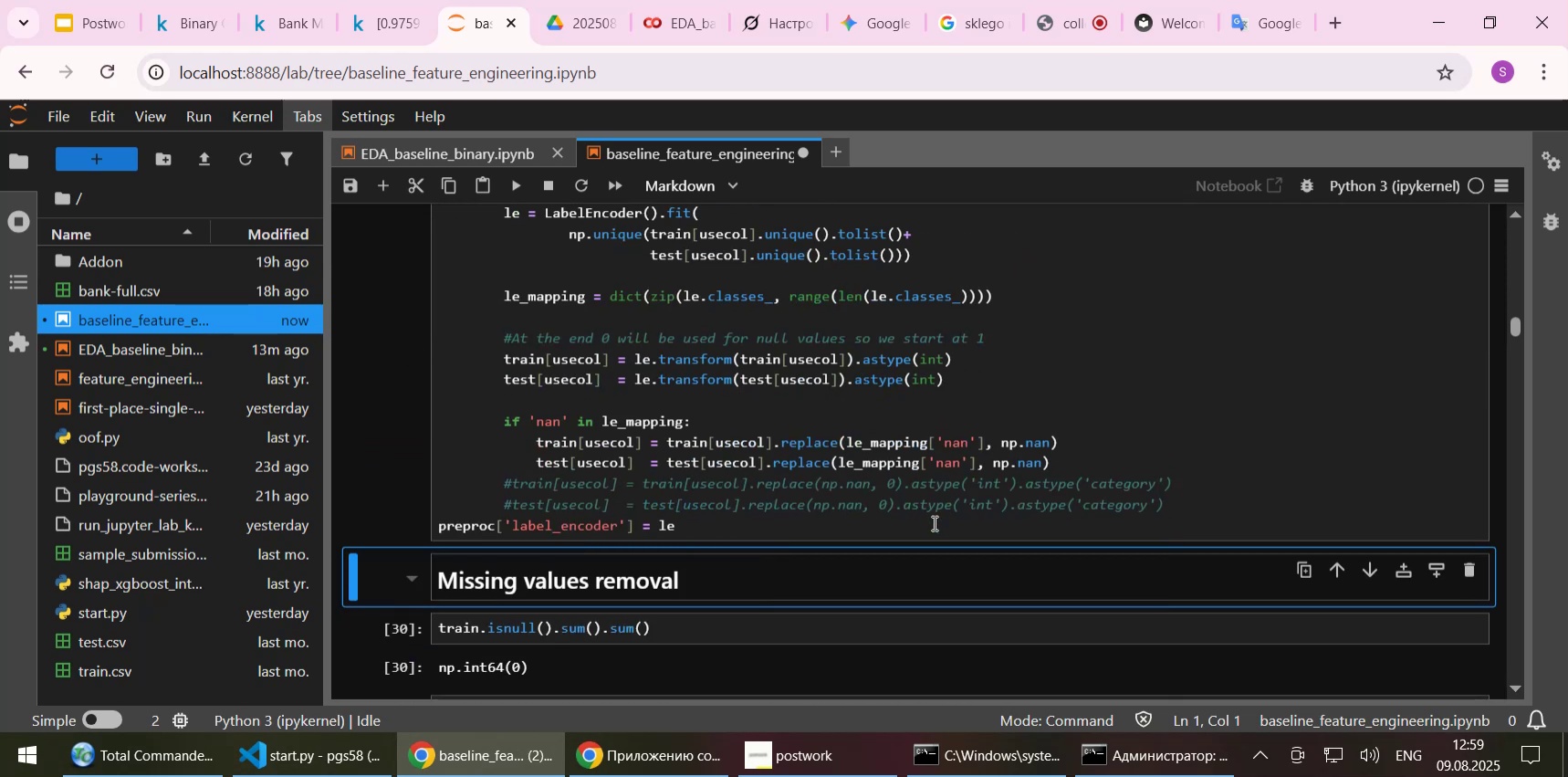 
scroll: coordinate [933, 522], scroll_direction: up, amount: 36.0
 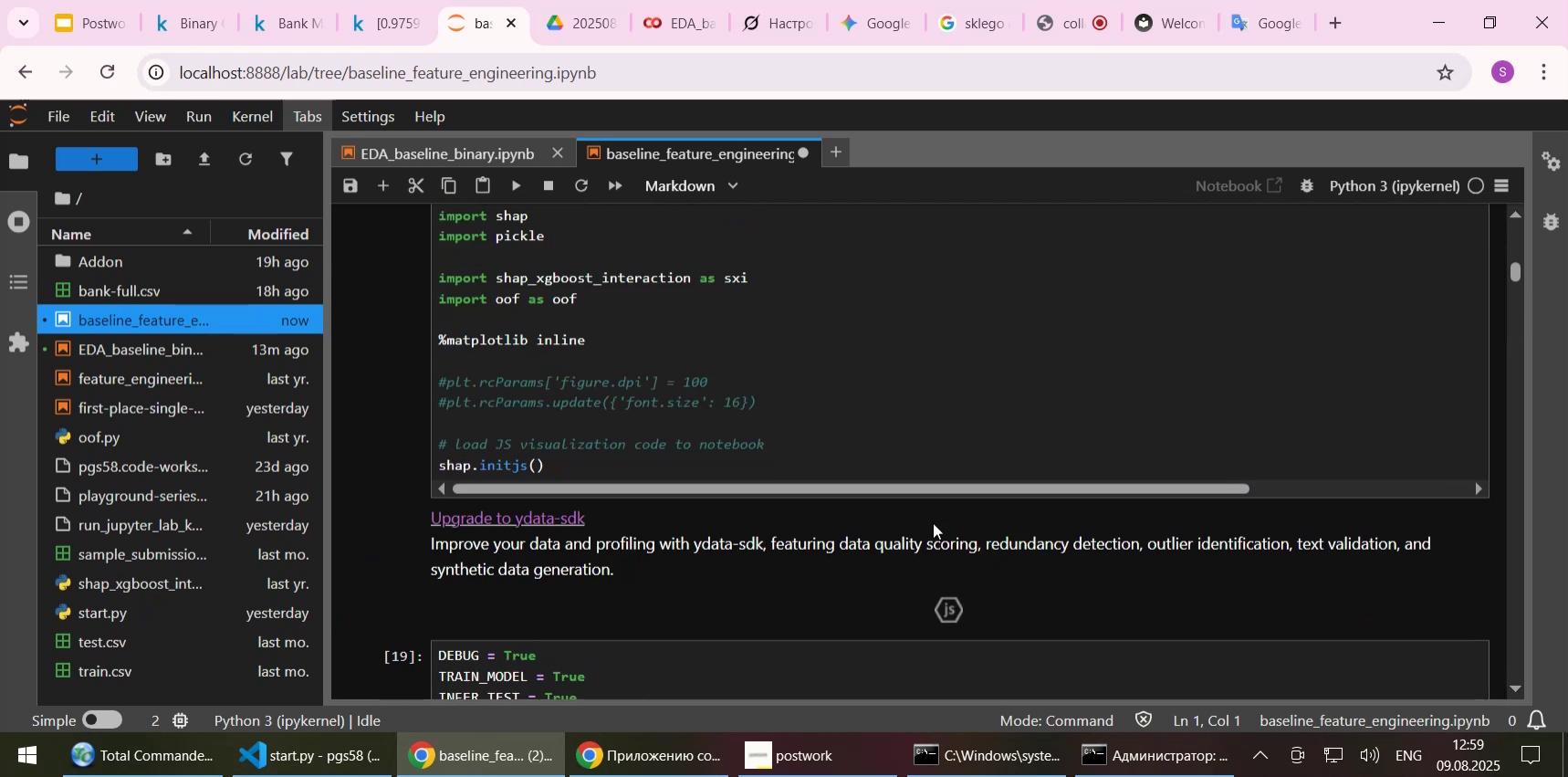 
scroll: coordinate [933, 522], scroll_direction: down, amount: 7.0
 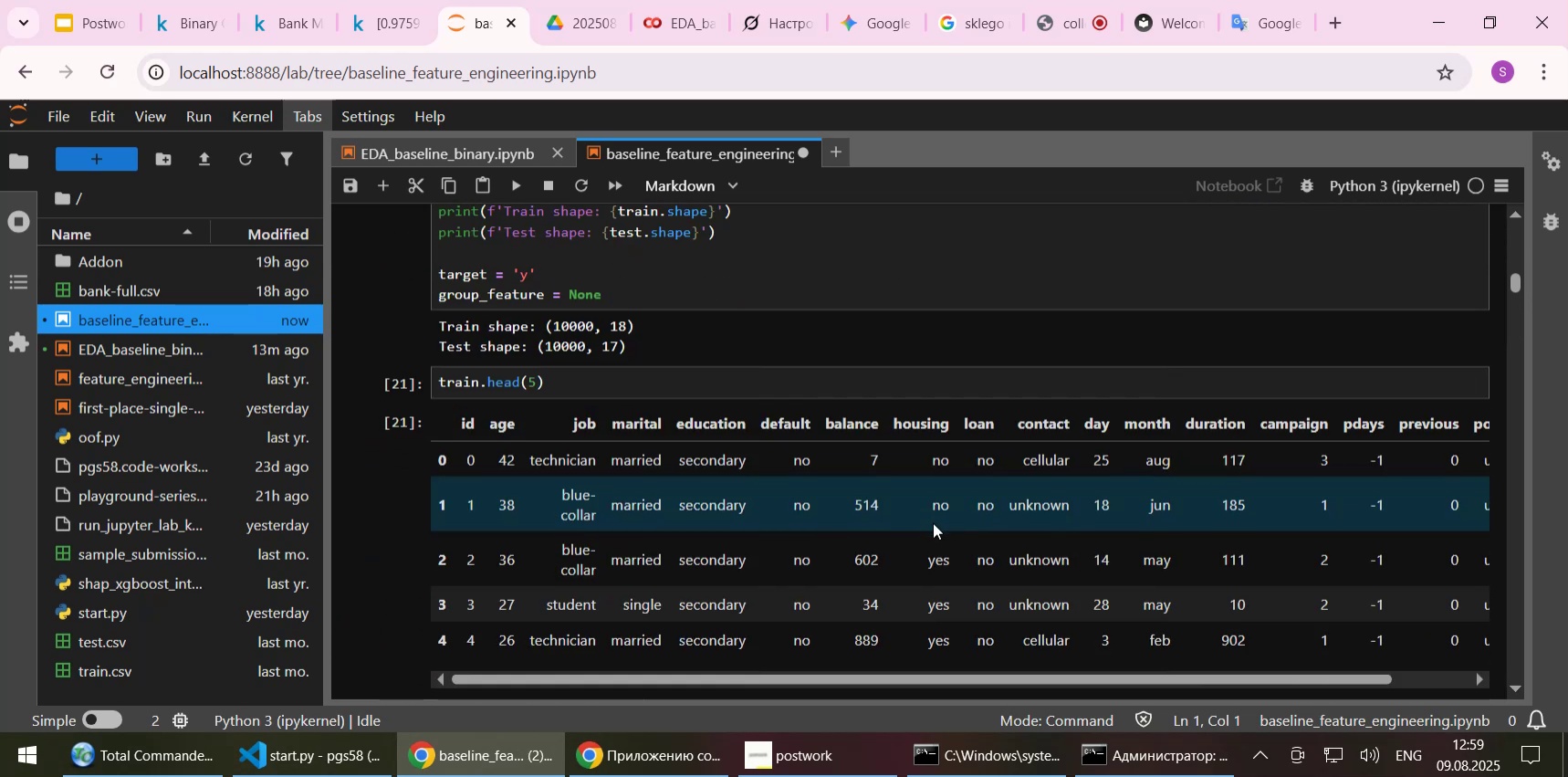 
scroll: coordinate [933, 522], scroll_direction: up, amount: 1.0
 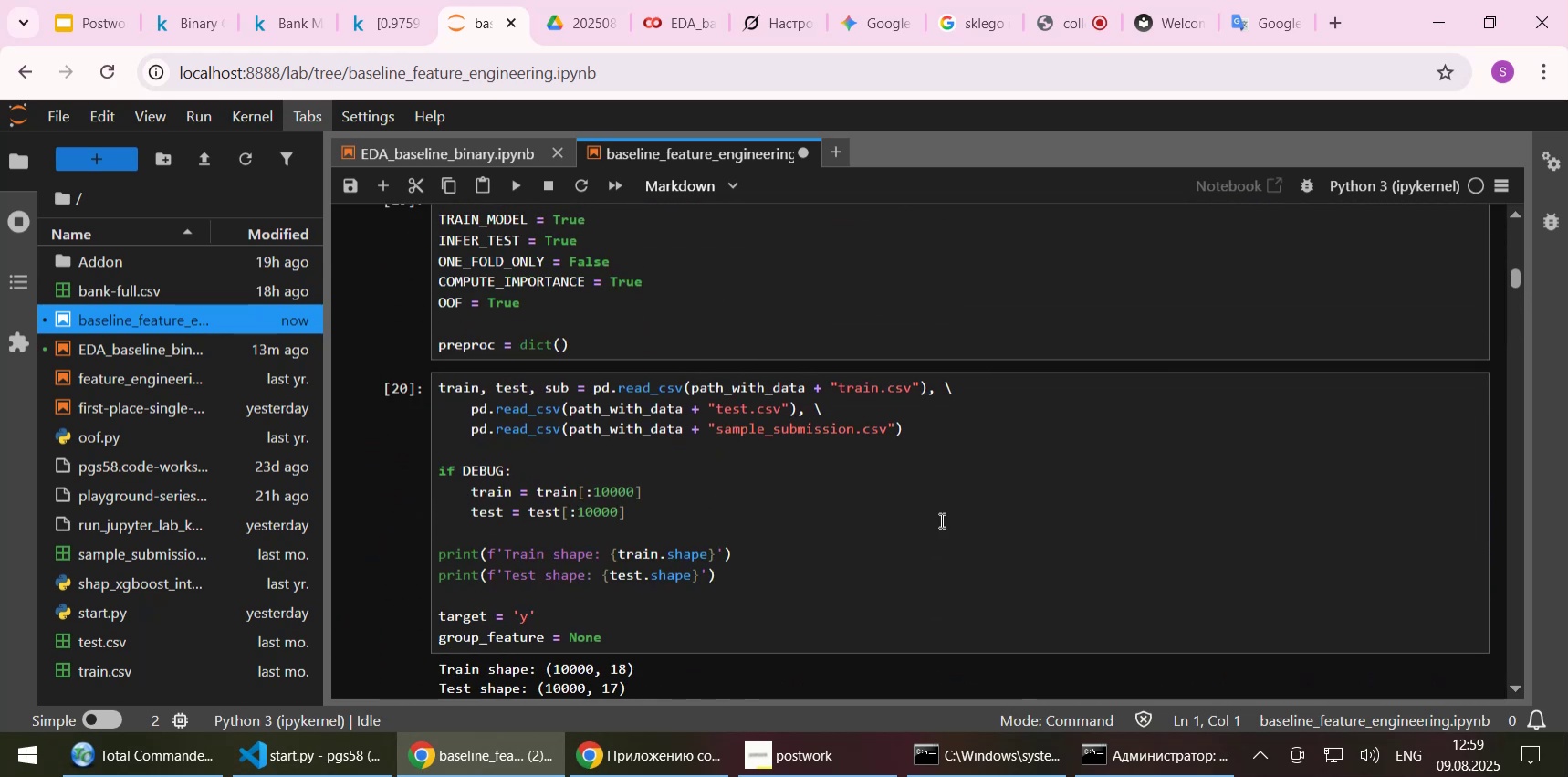 
left_click([980, 501])
 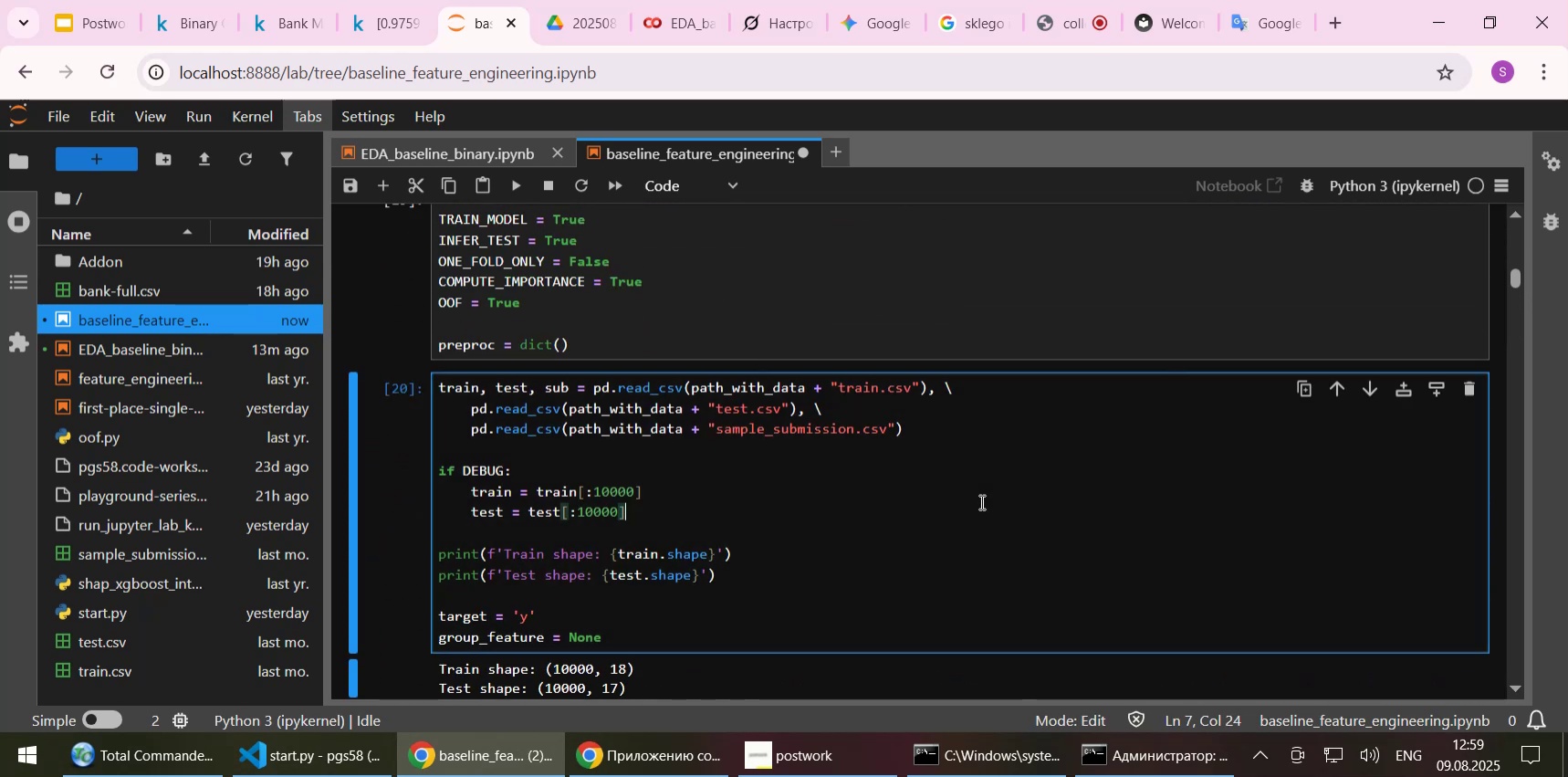 
key(Shift+Enter)
 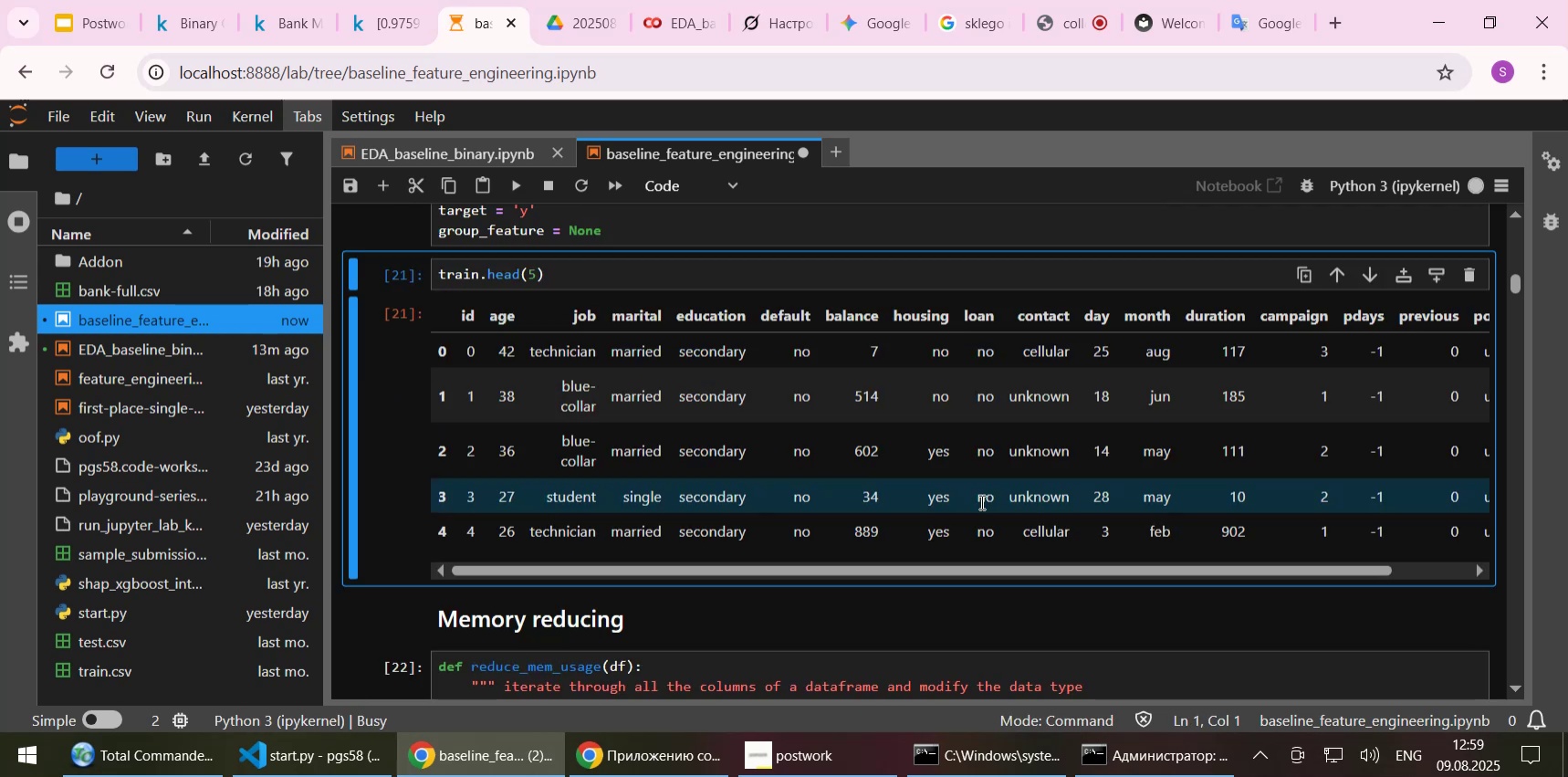 
key(Shift+Enter)
 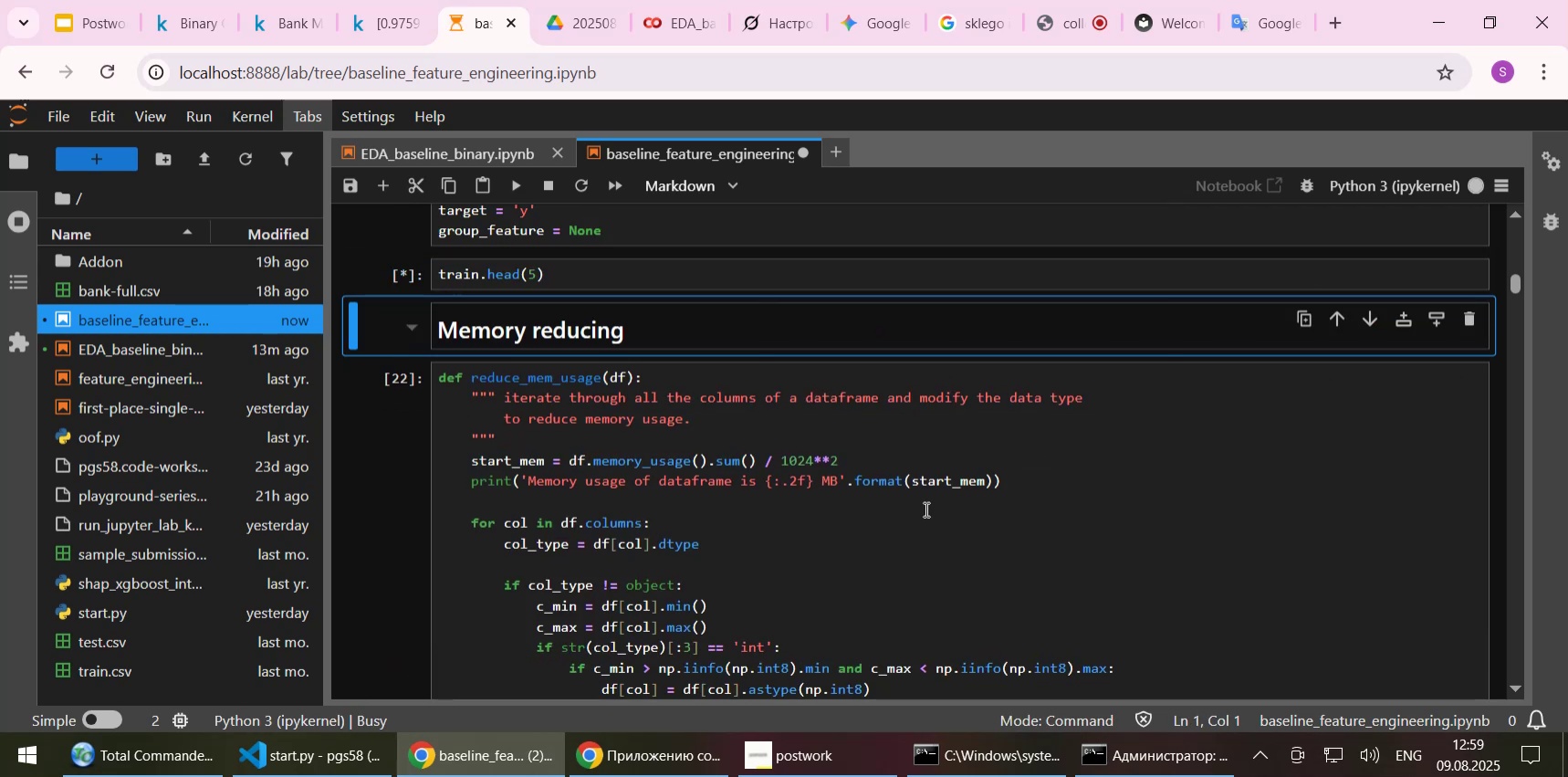 
scroll: coordinate [925, 509], scroll_direction: up, amount: 3.0
 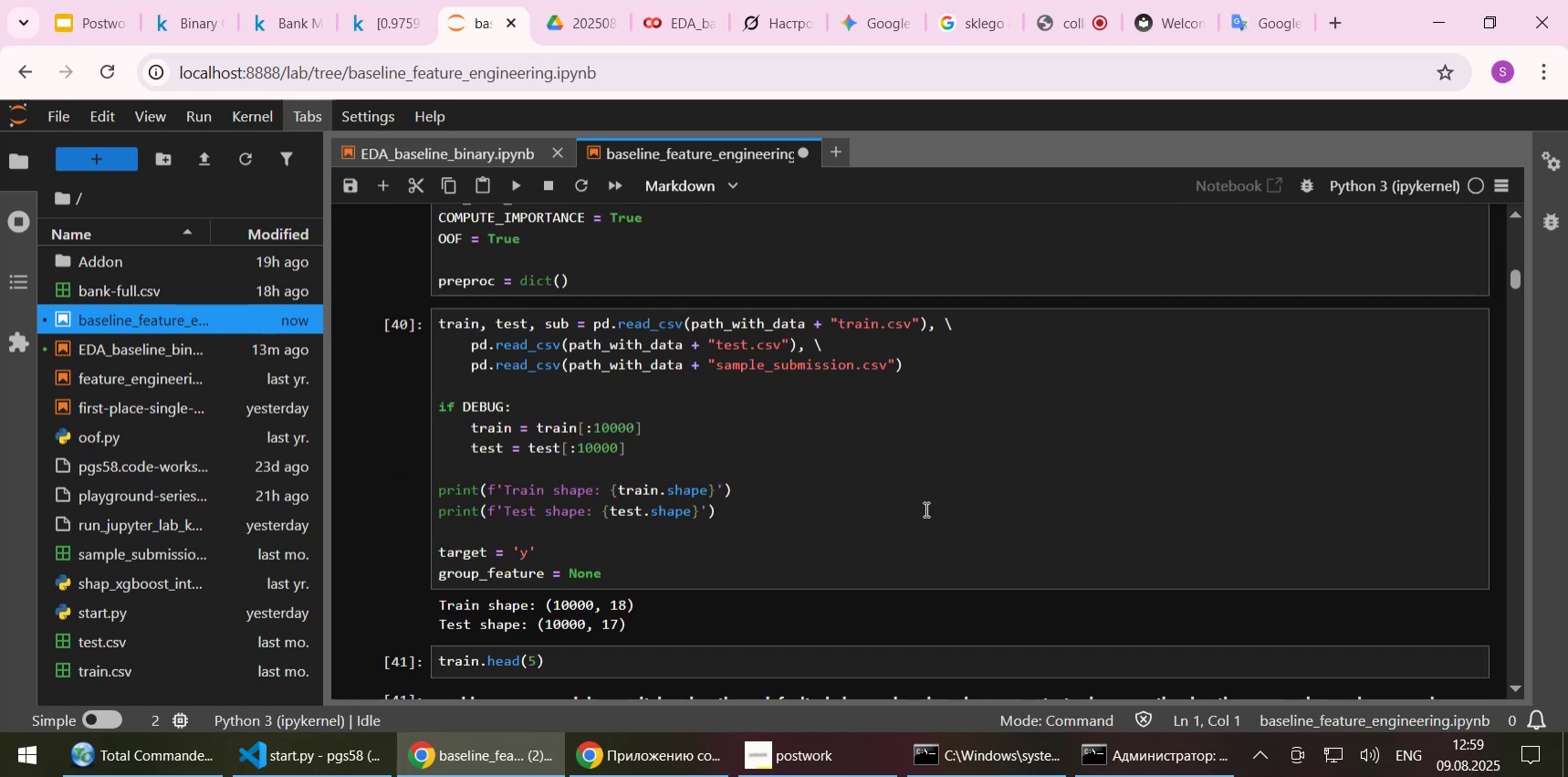 
scroll: coordinate [925, 514], scroll_direction: down, amount: 6.0
 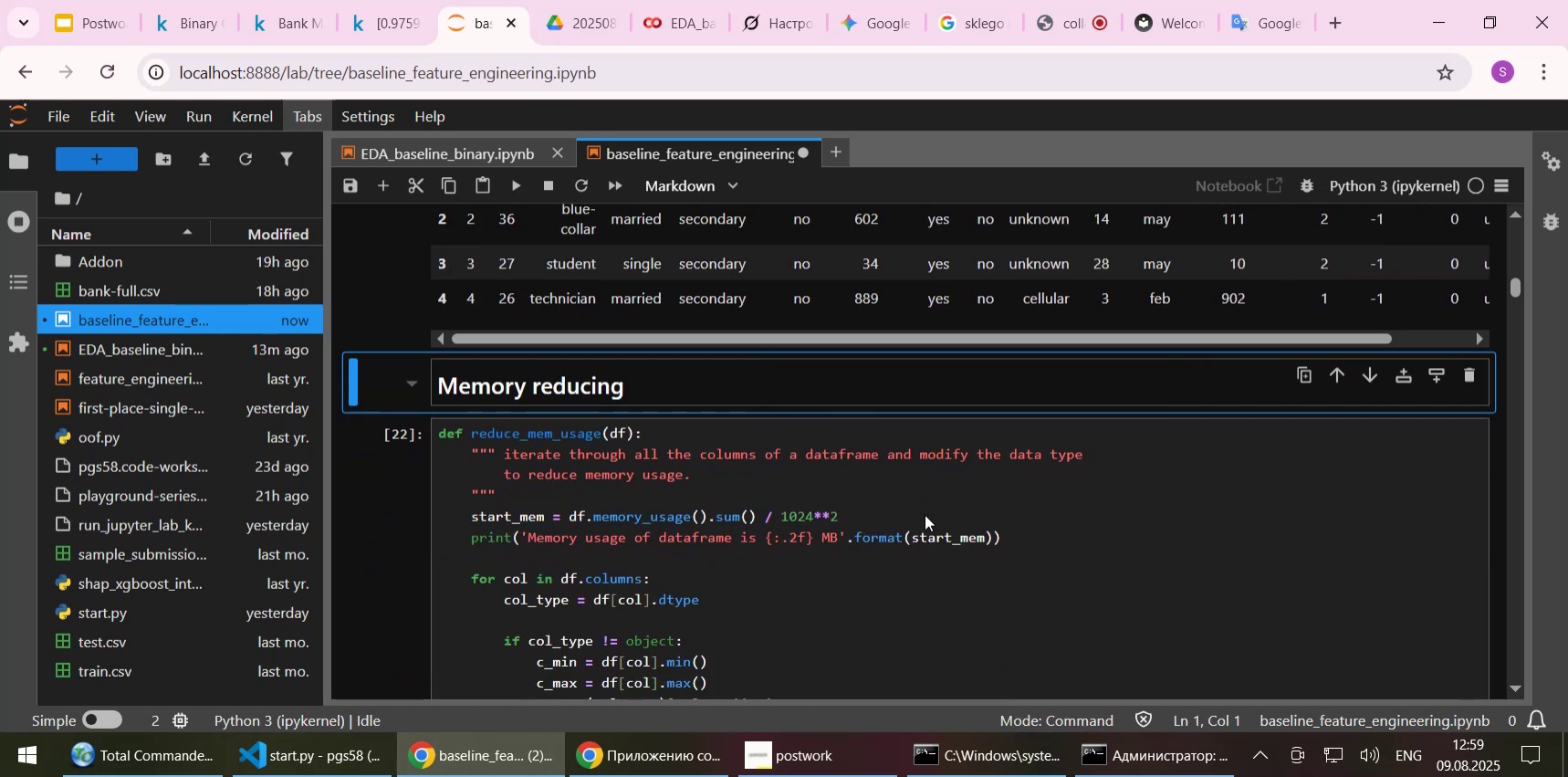 
key(Shift+Enter)
 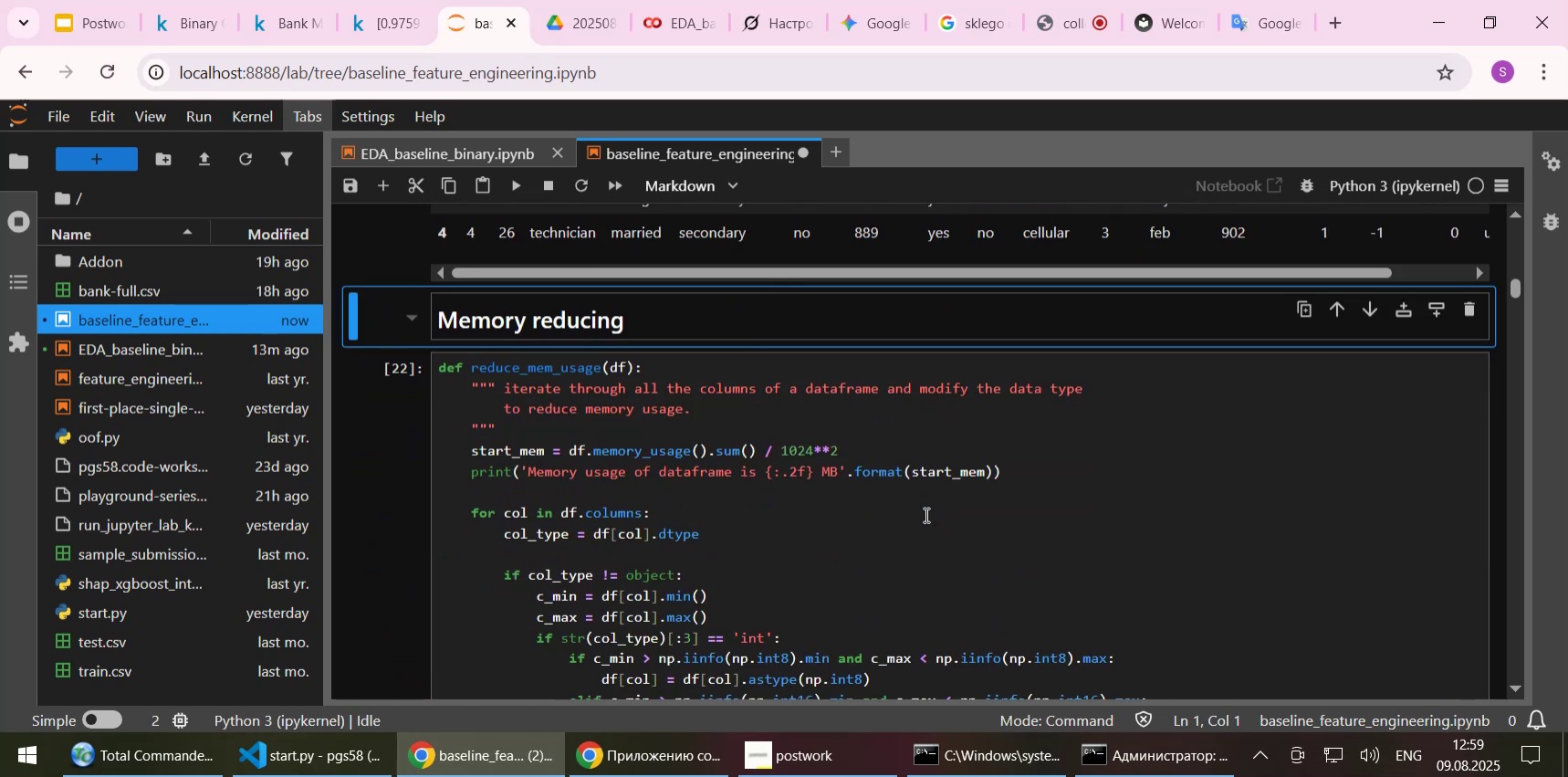 
key(Shift+Enter)
 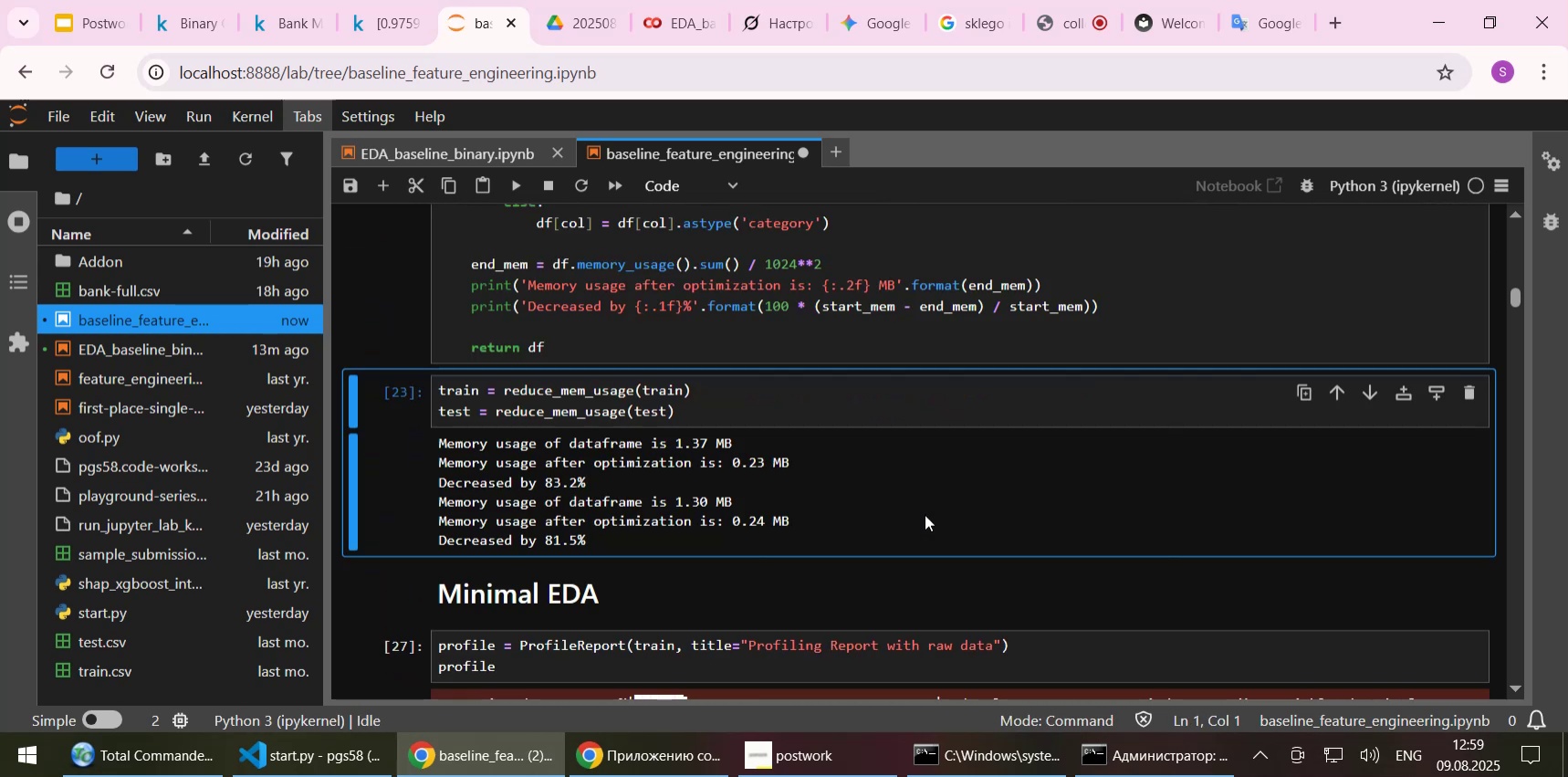 
key(Shift+ShiftLeft)
 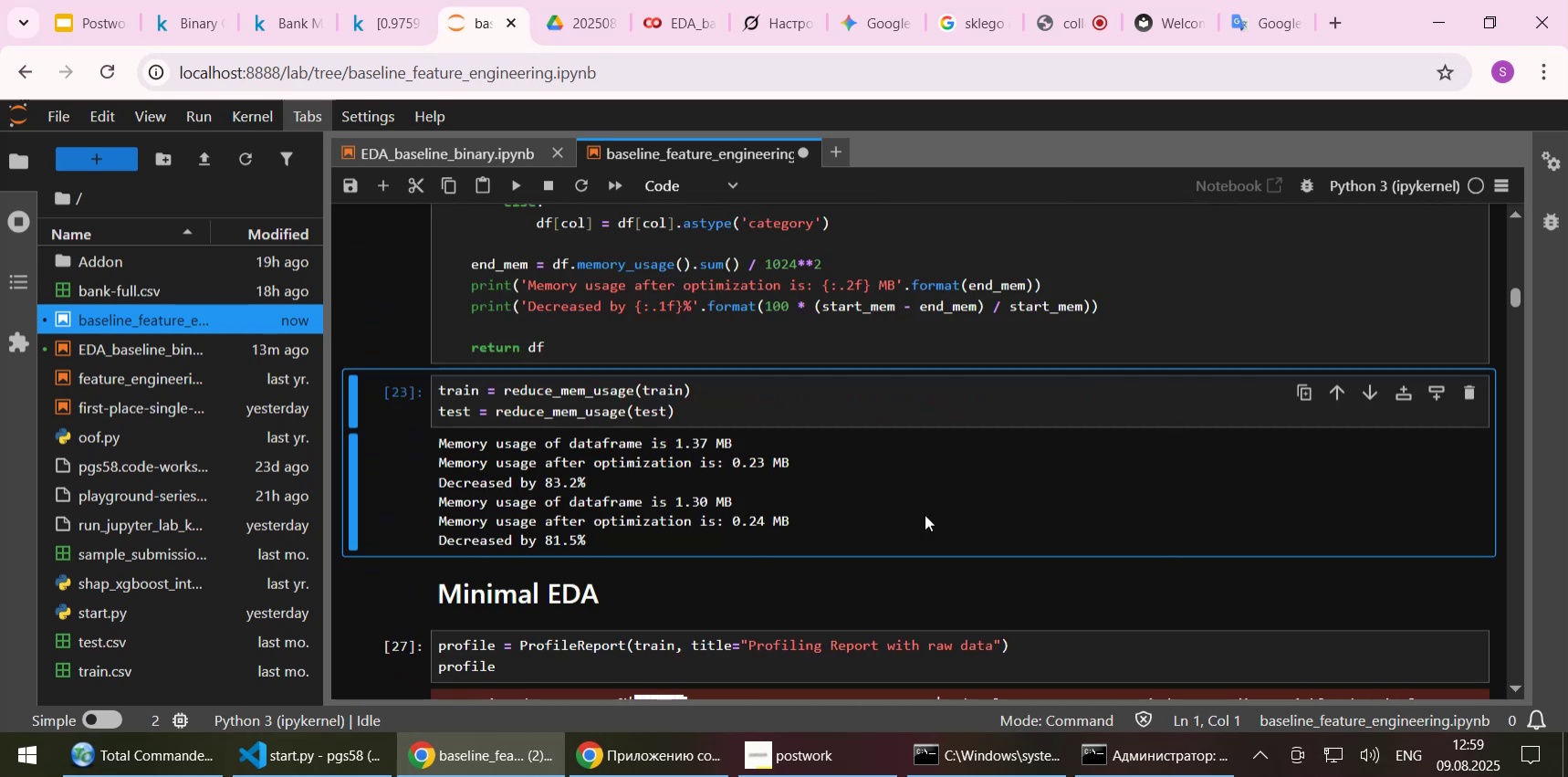 
key(Shift+Enter)
 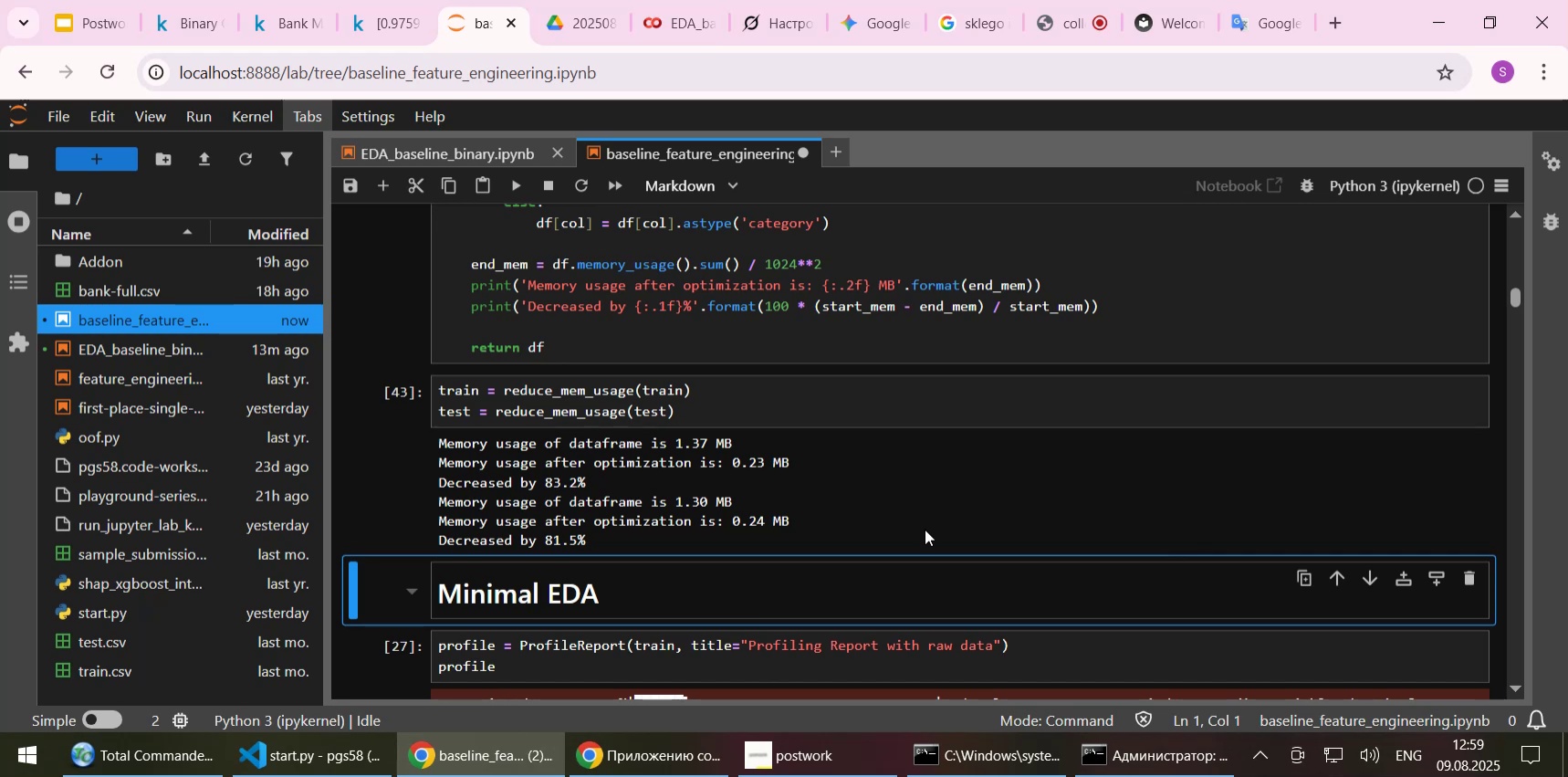 
scroll: coordinate [358, 566], scroll_direction: down, amount: 7.0
 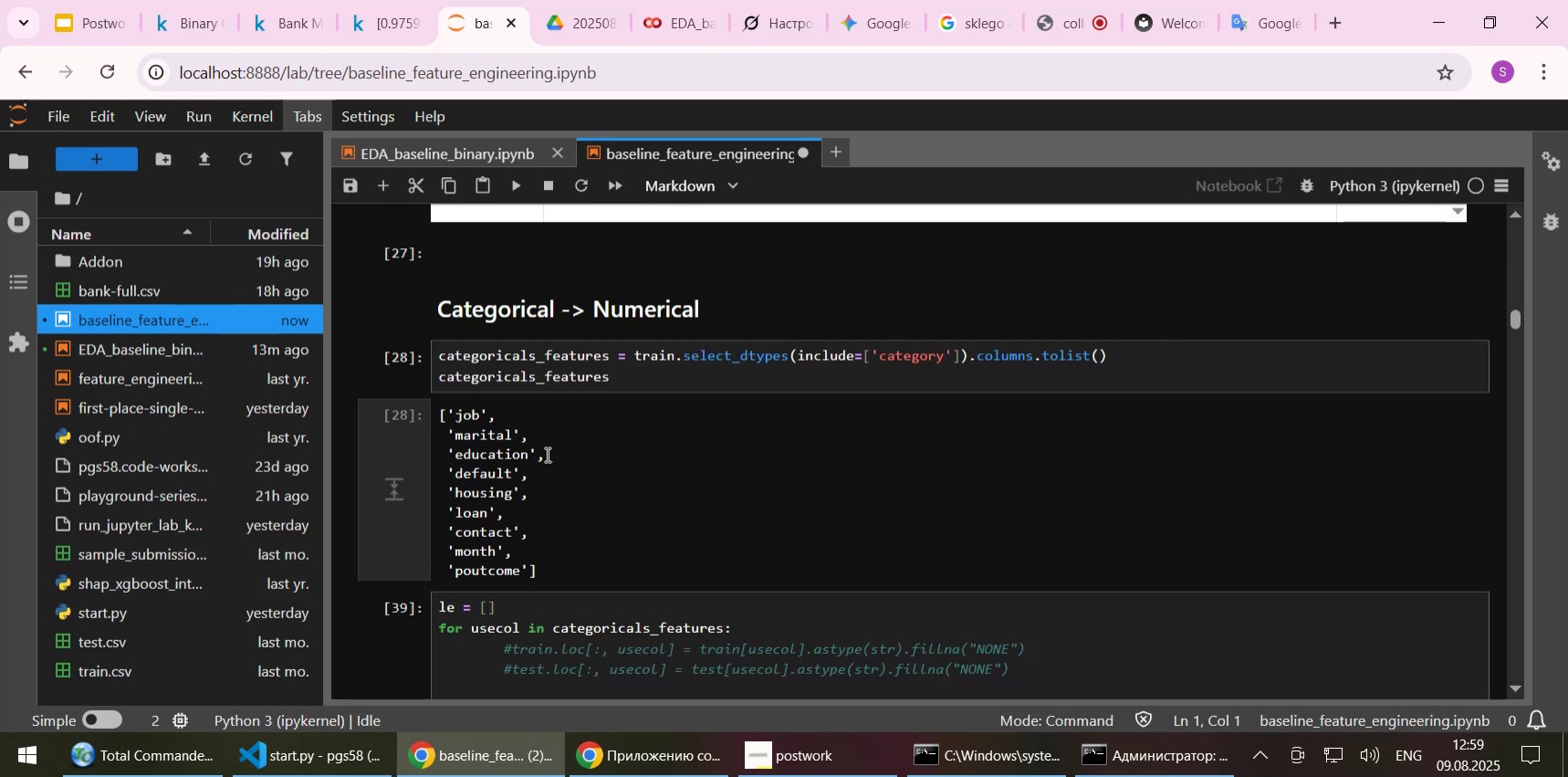 
left_click([632, 362])
 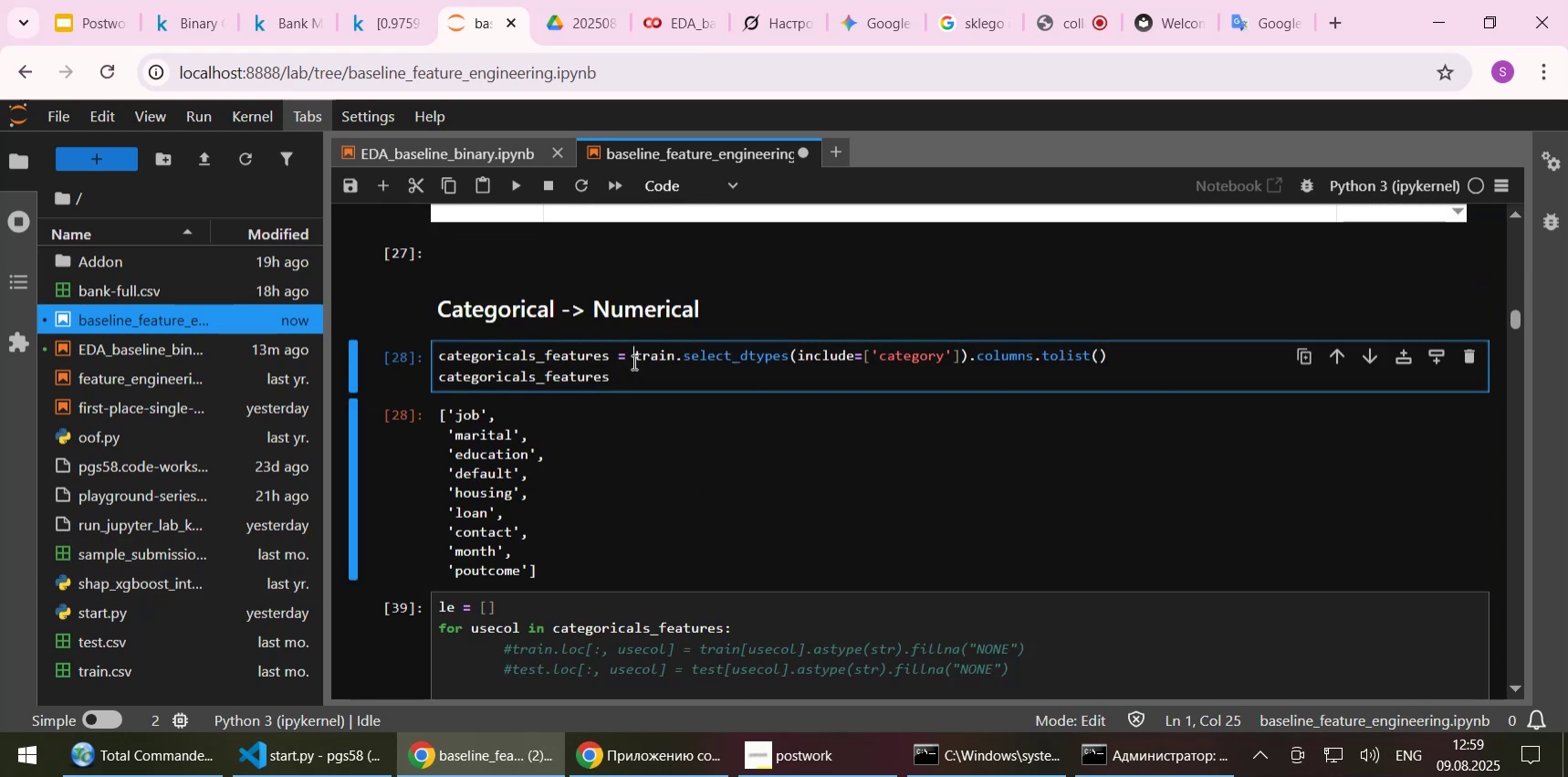 
key(Shift+Enter)
 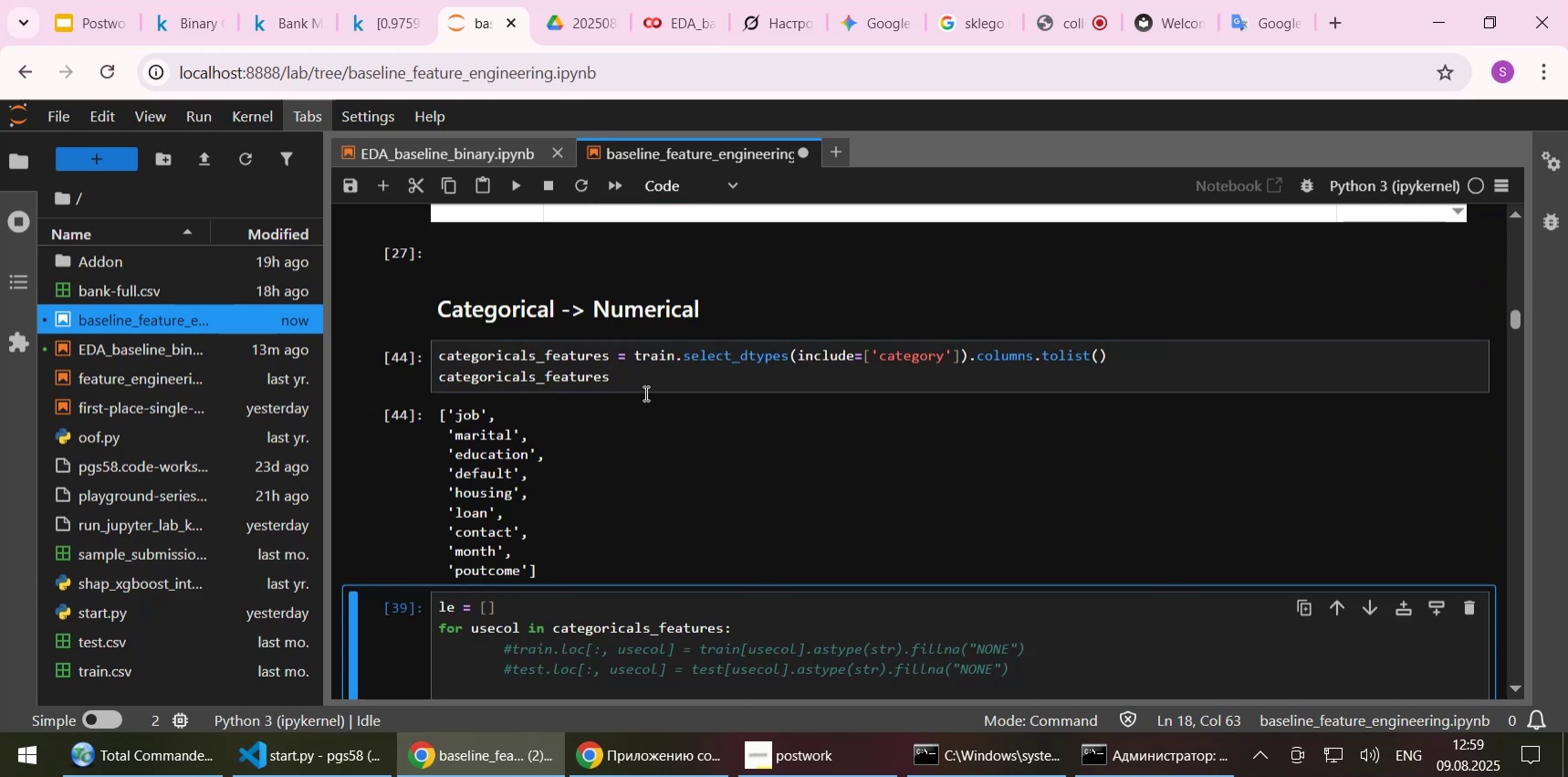 
scroll: coordinate [650, 444], scroll_direction: down, amount: 2.0
 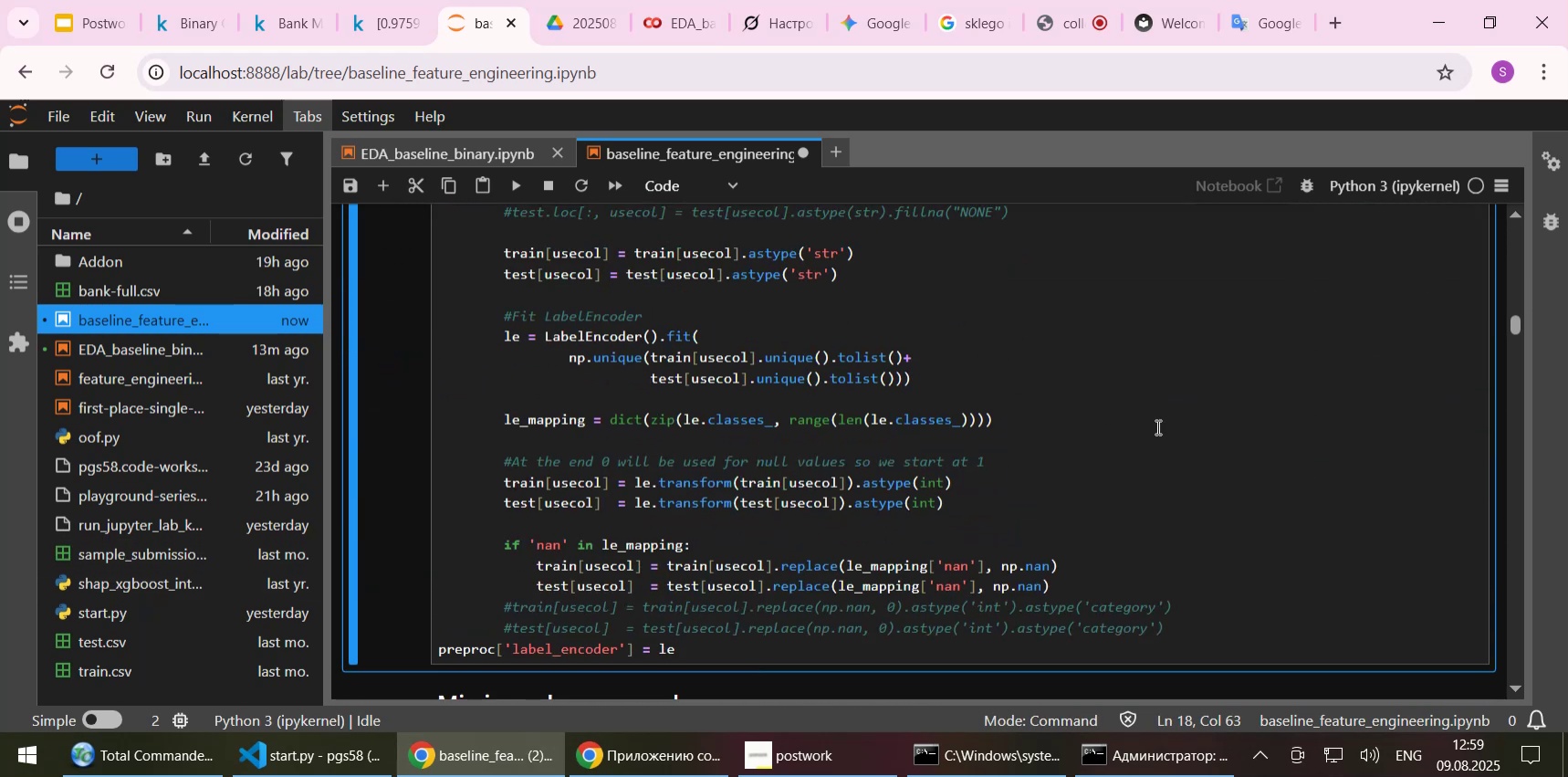 
key(Shift+Enter)
 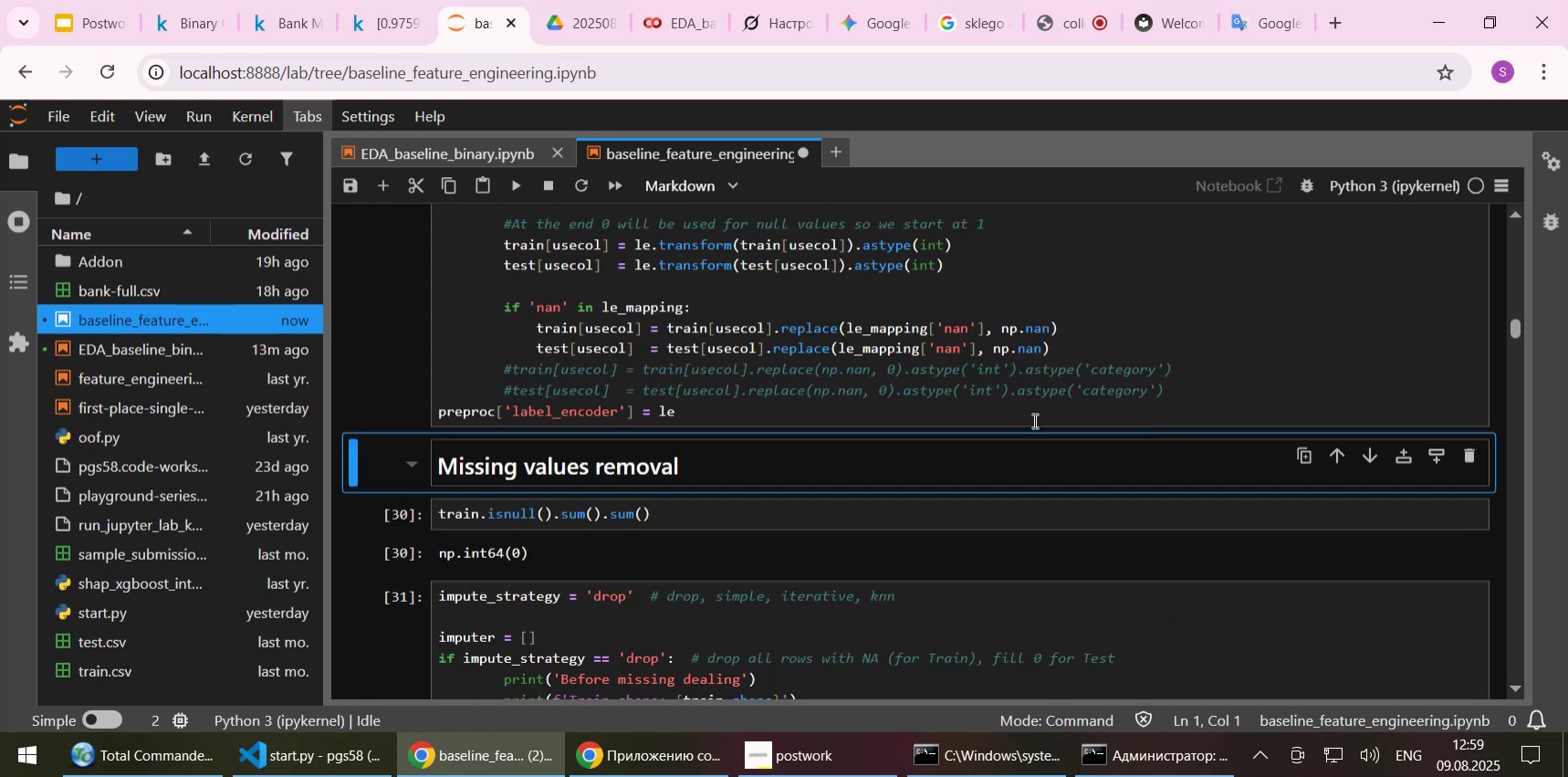 
left_click([783, 353])
 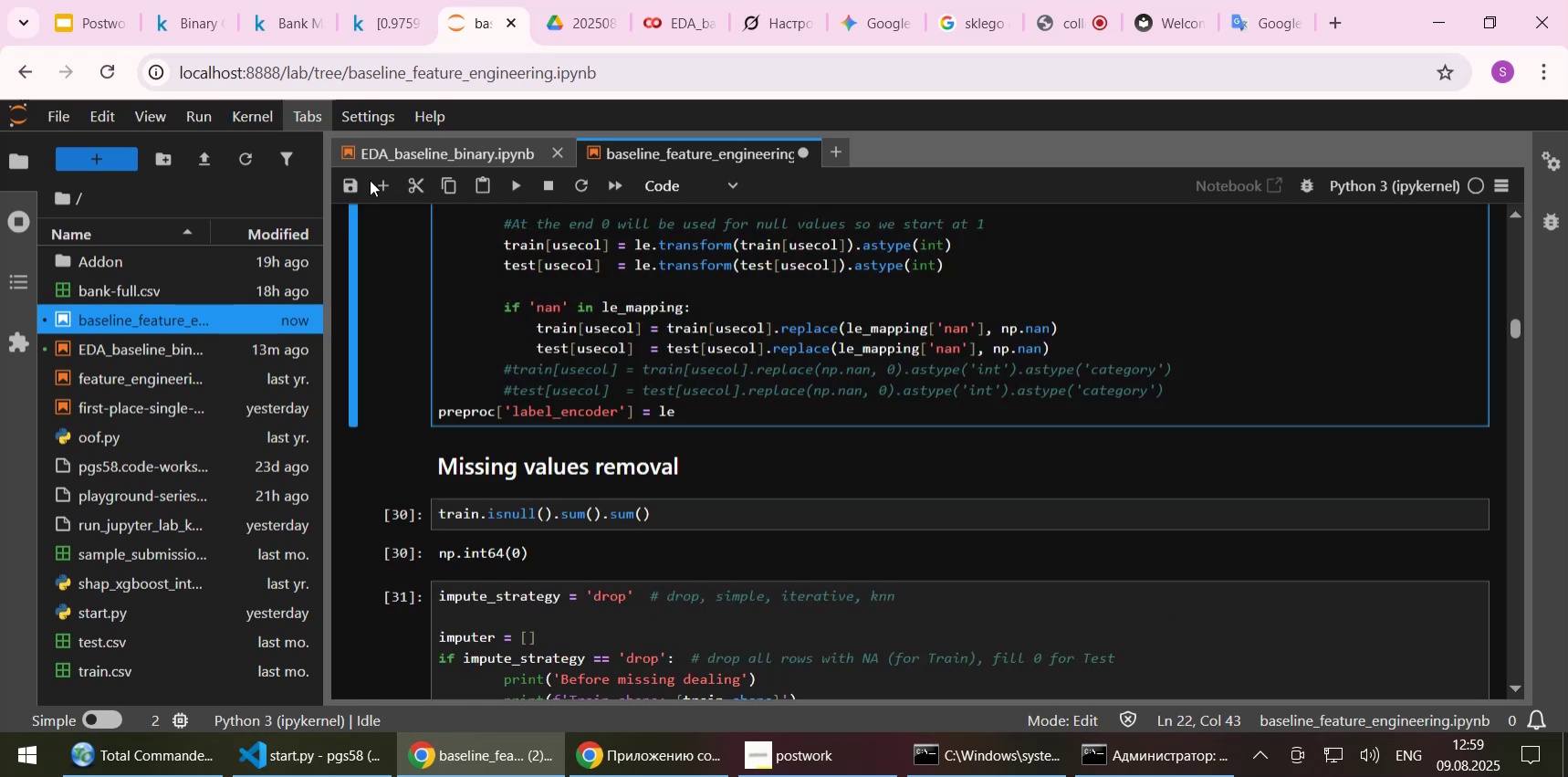 
left_click([375, 191])
 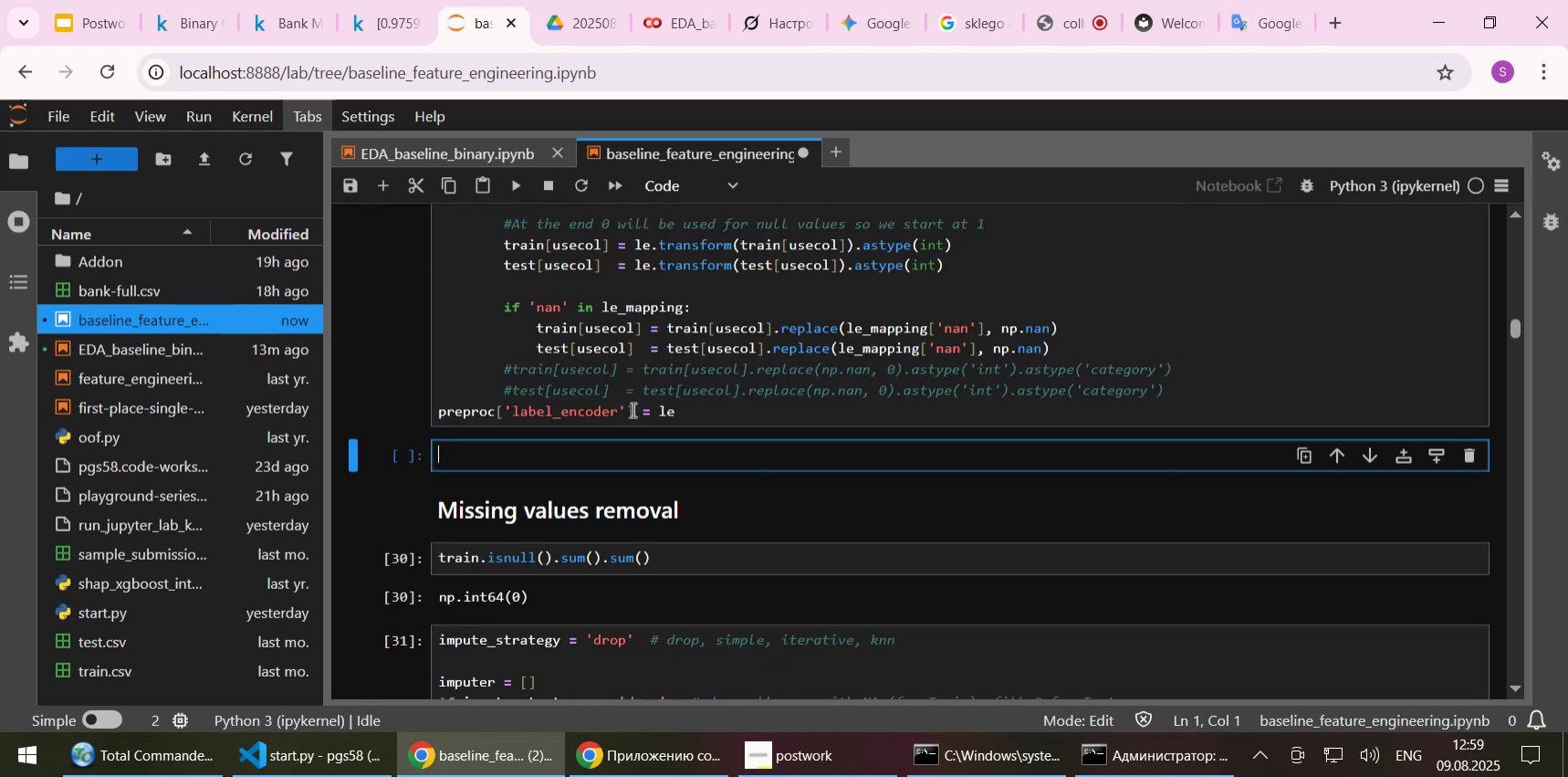 
scroll: coordinate [643, 413], scroll_direction: up, amount: 4.0
 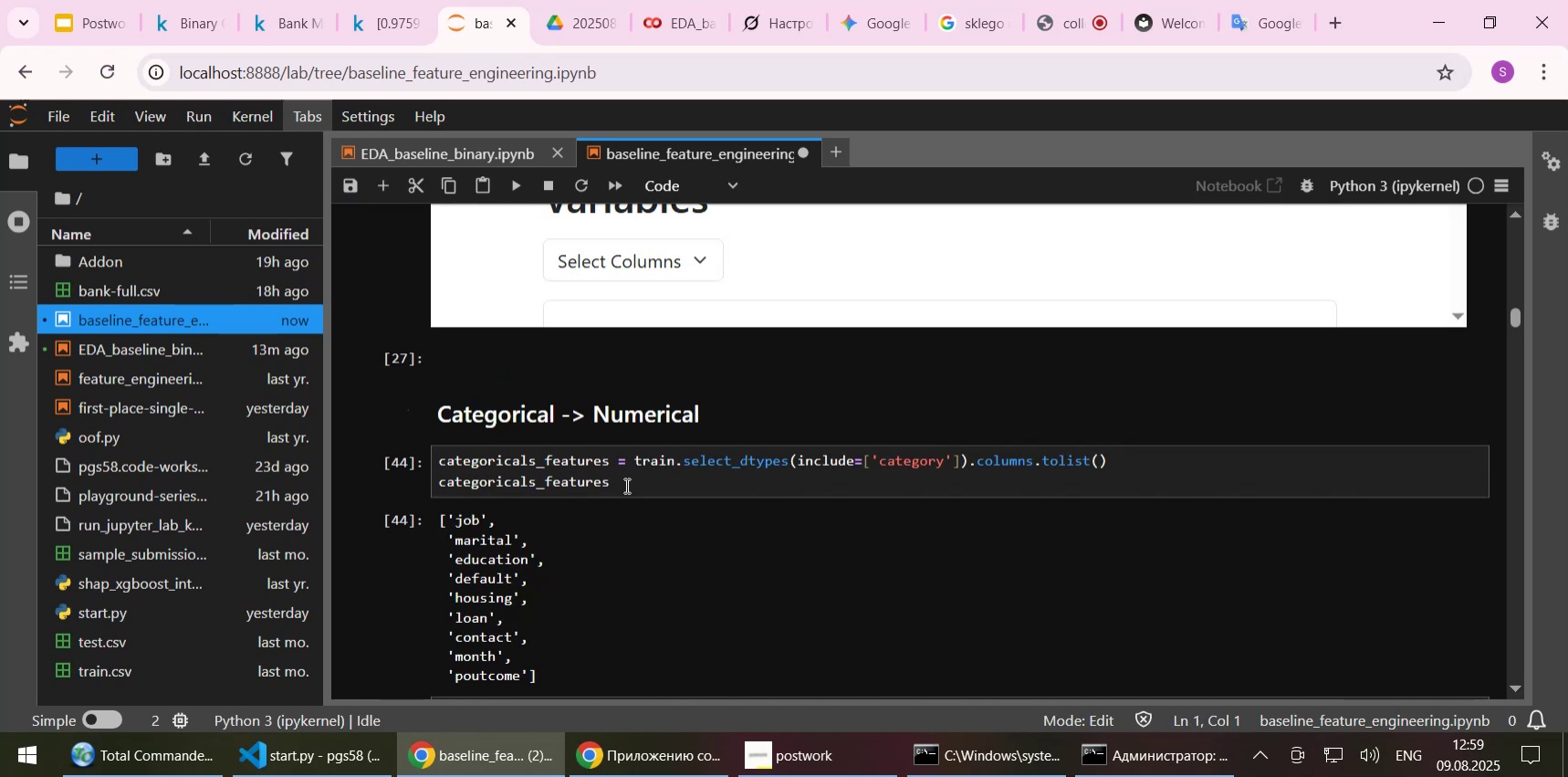 
left_click_drag(start_coordinate=[620, 480], to_coordinate=[429, 456])
 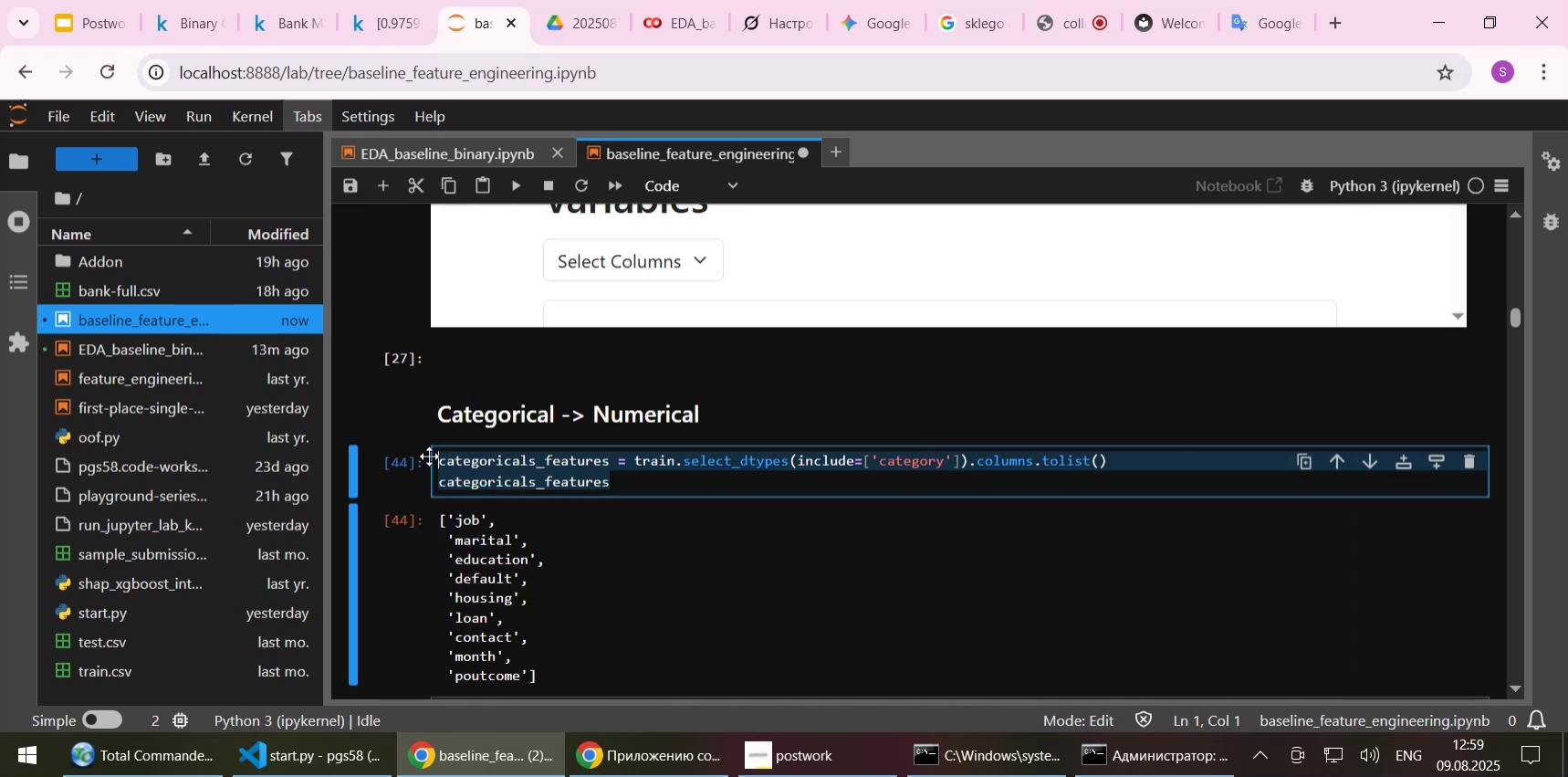 
key(Control+C)
 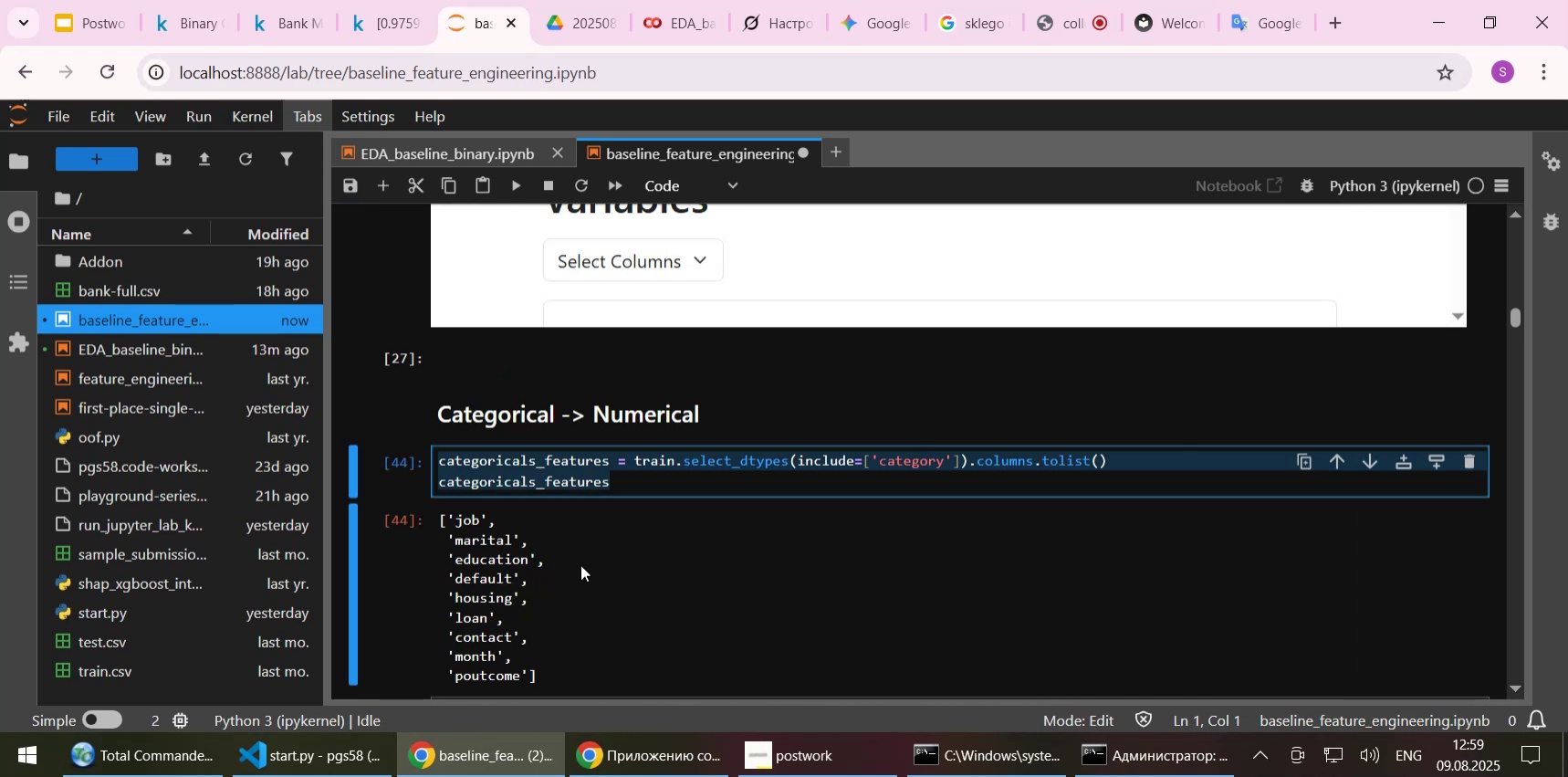 
scroll: coordinate [580, 564], scroll_direction: down, amount: 8.0
 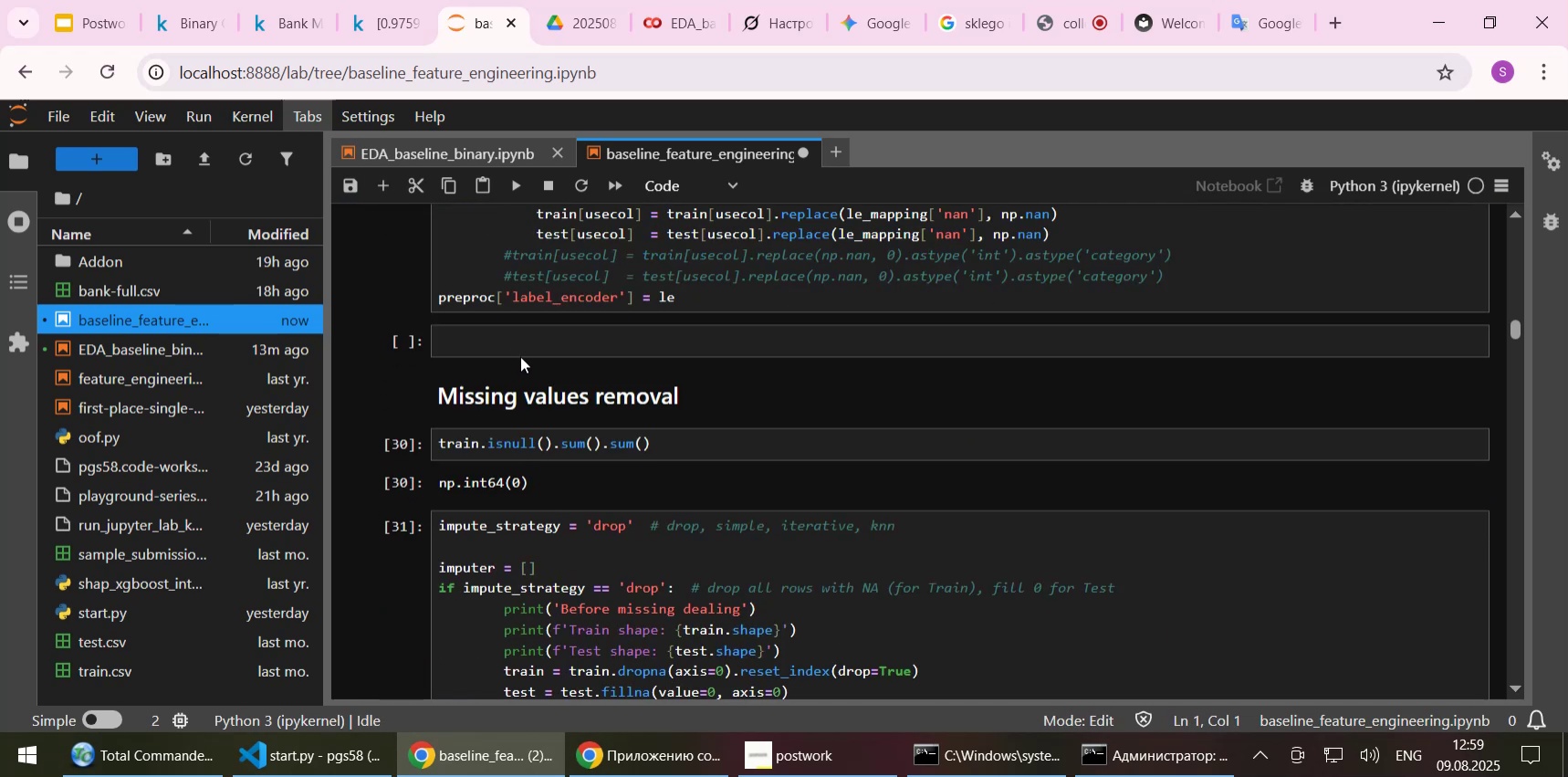 
left_click([516, 325])
 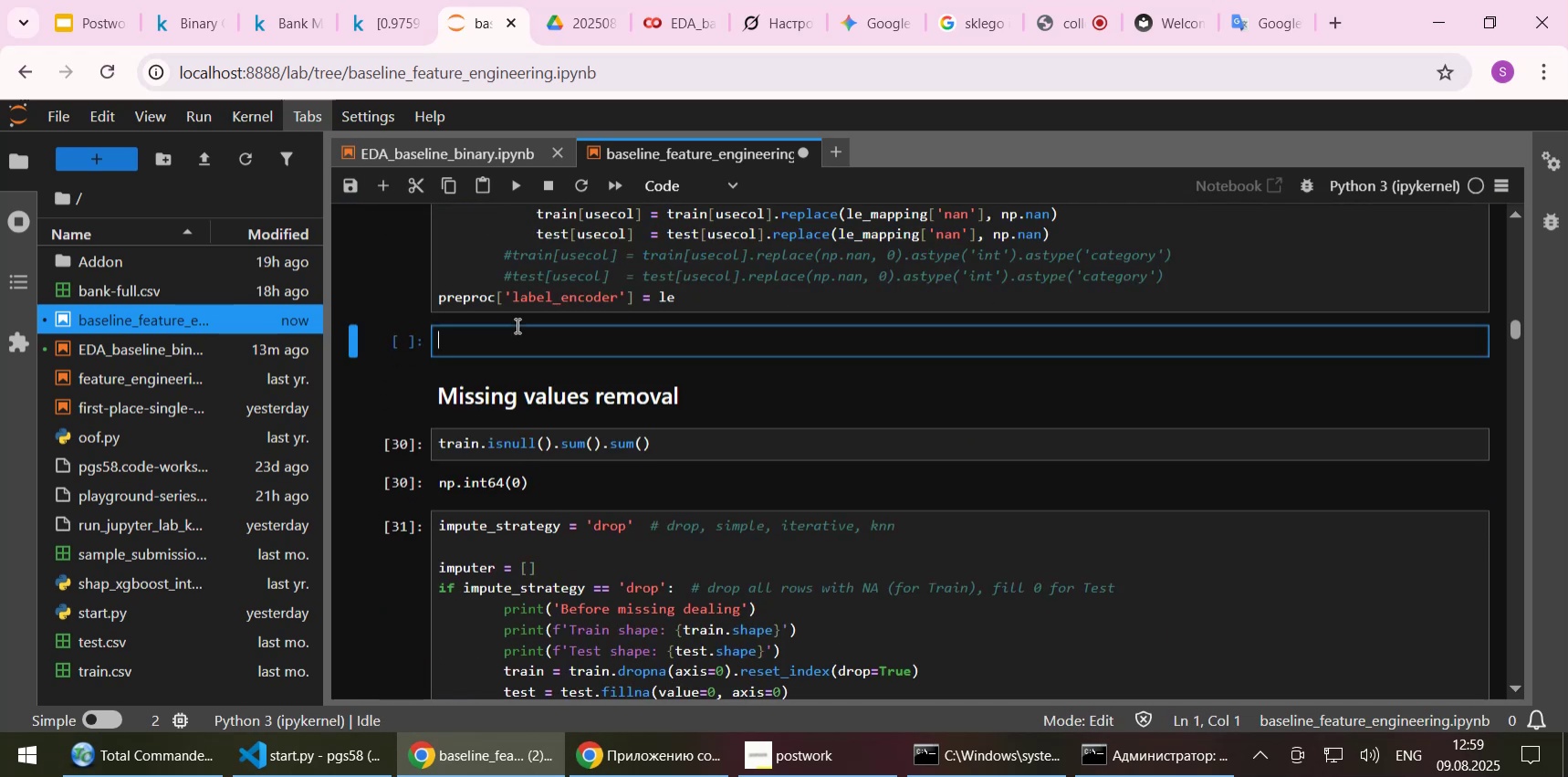 
key(Control+V)
 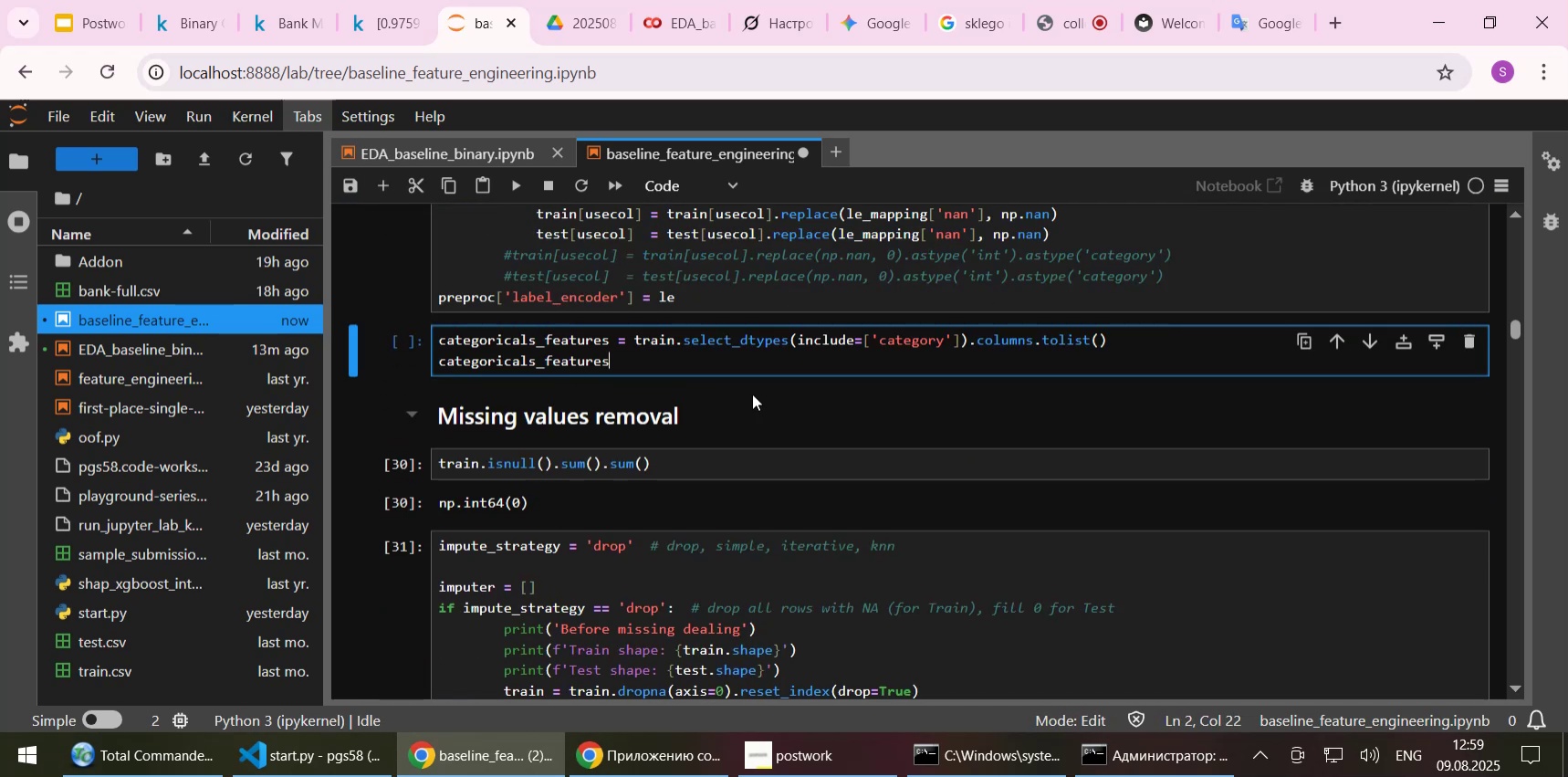 
key(Shift+Enter)
 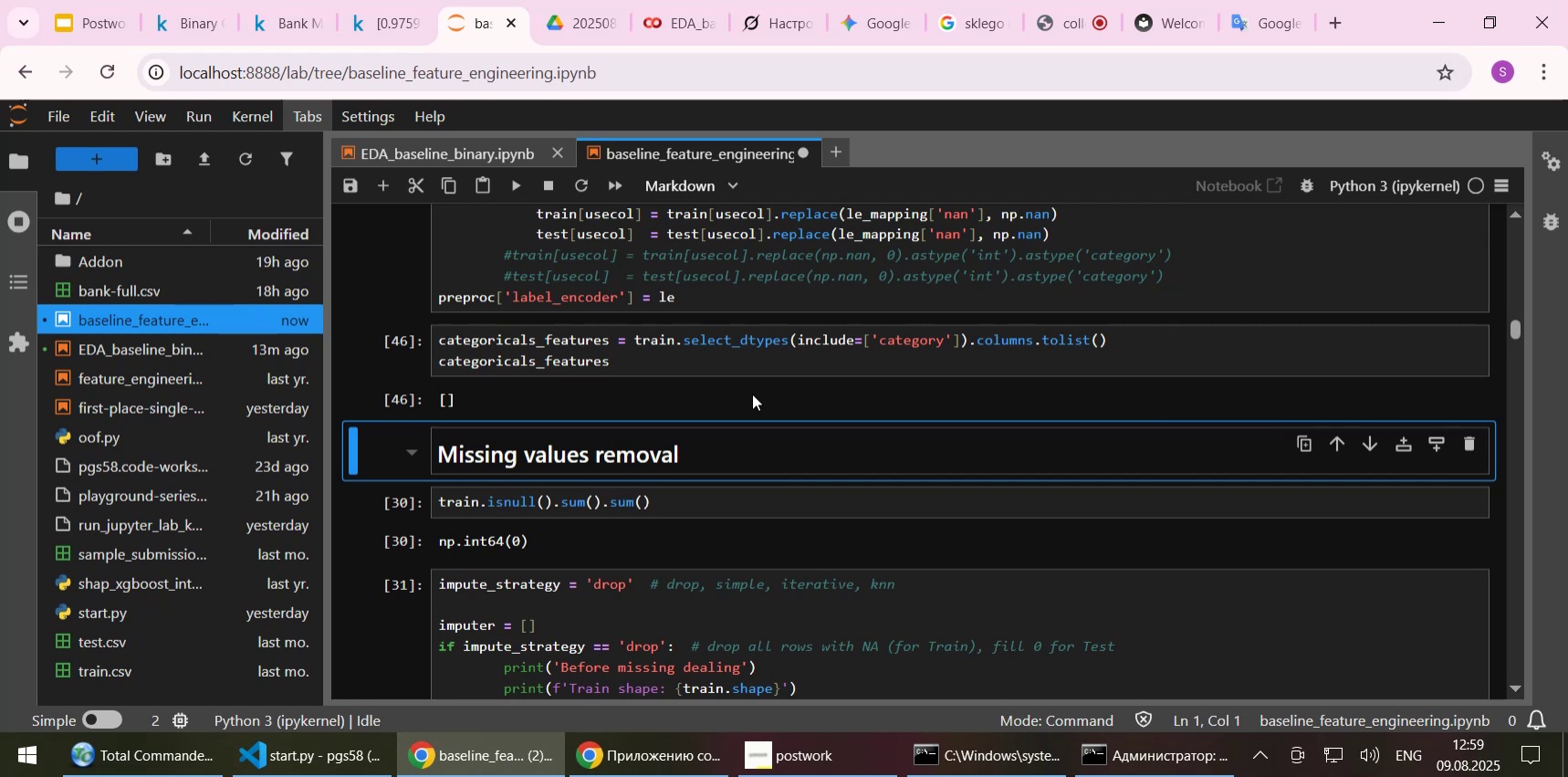 
scroll: coordinate [752, 394], scroll_direction: up, amount: 1.0
 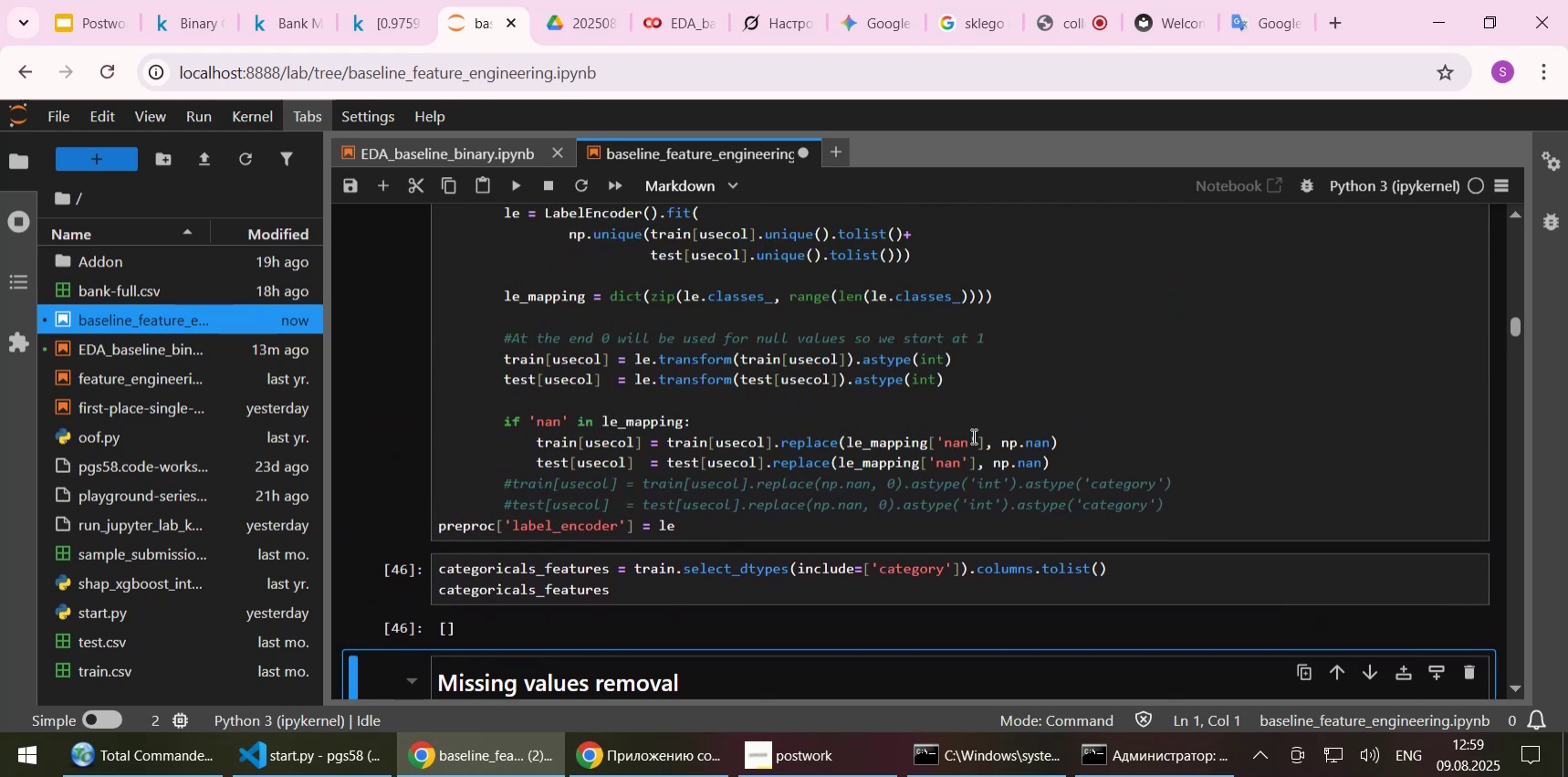 
wait(9.96)
 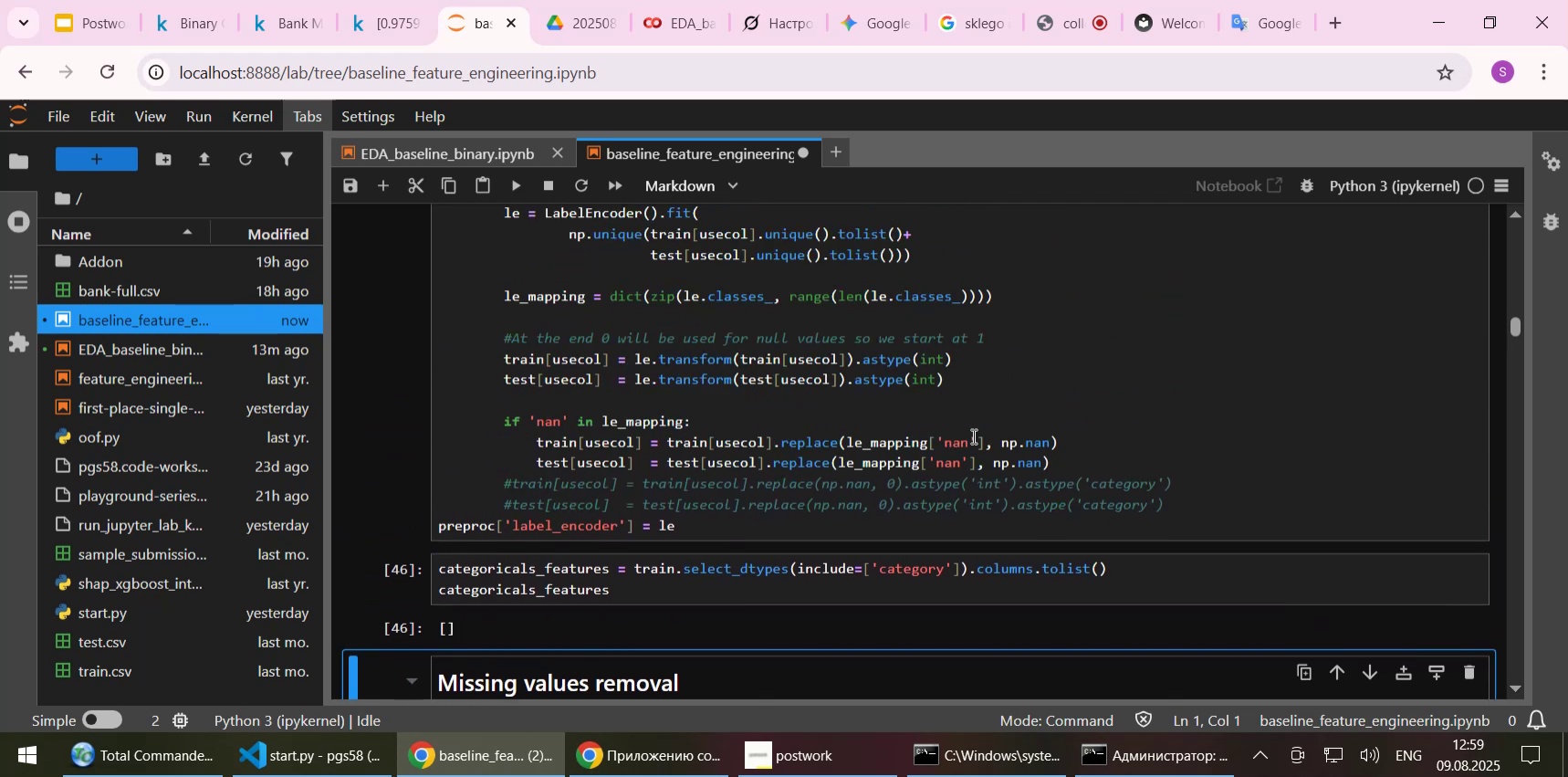 
left_click([867, 604])
 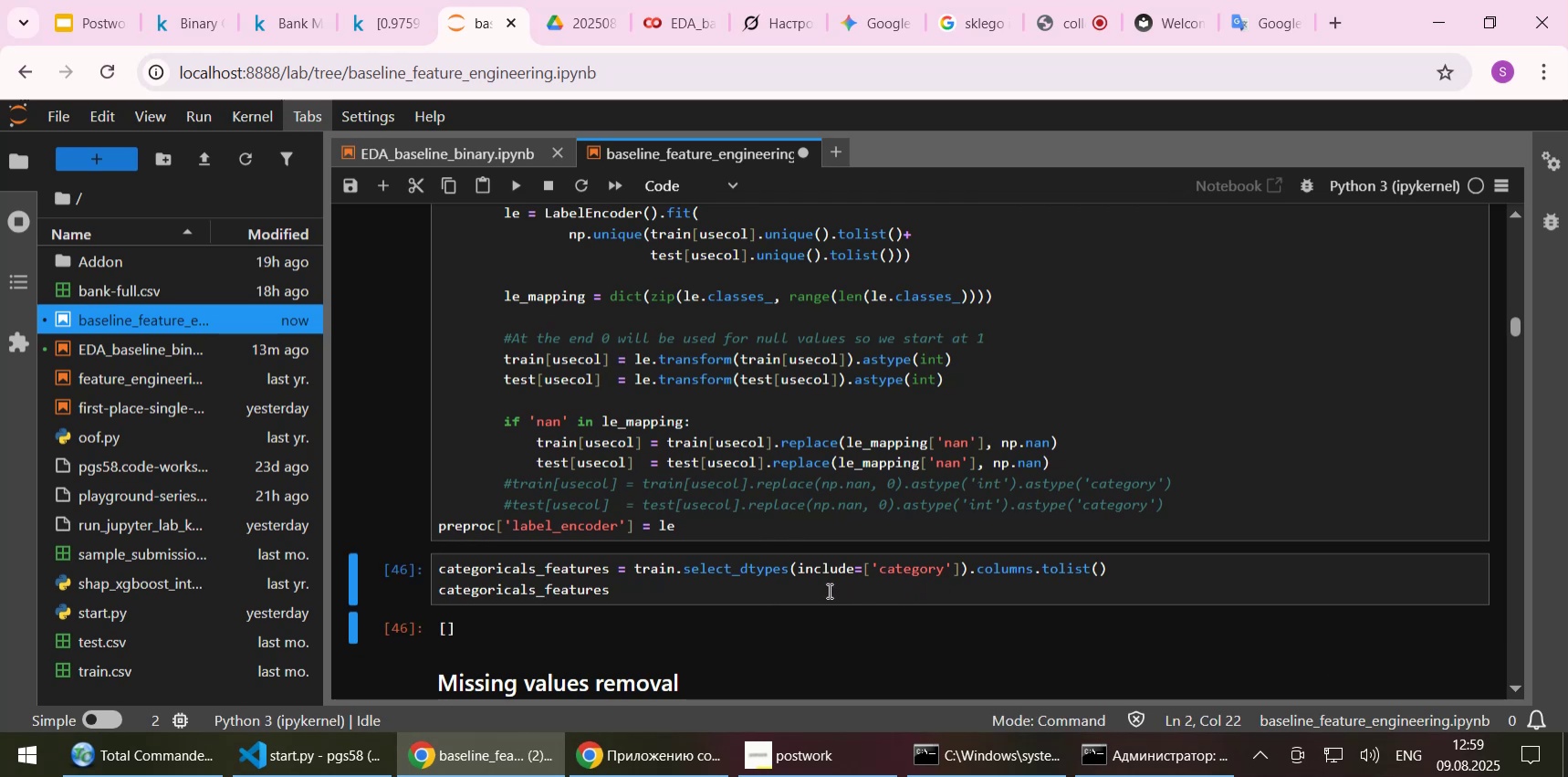 
left_click([826, 589])
 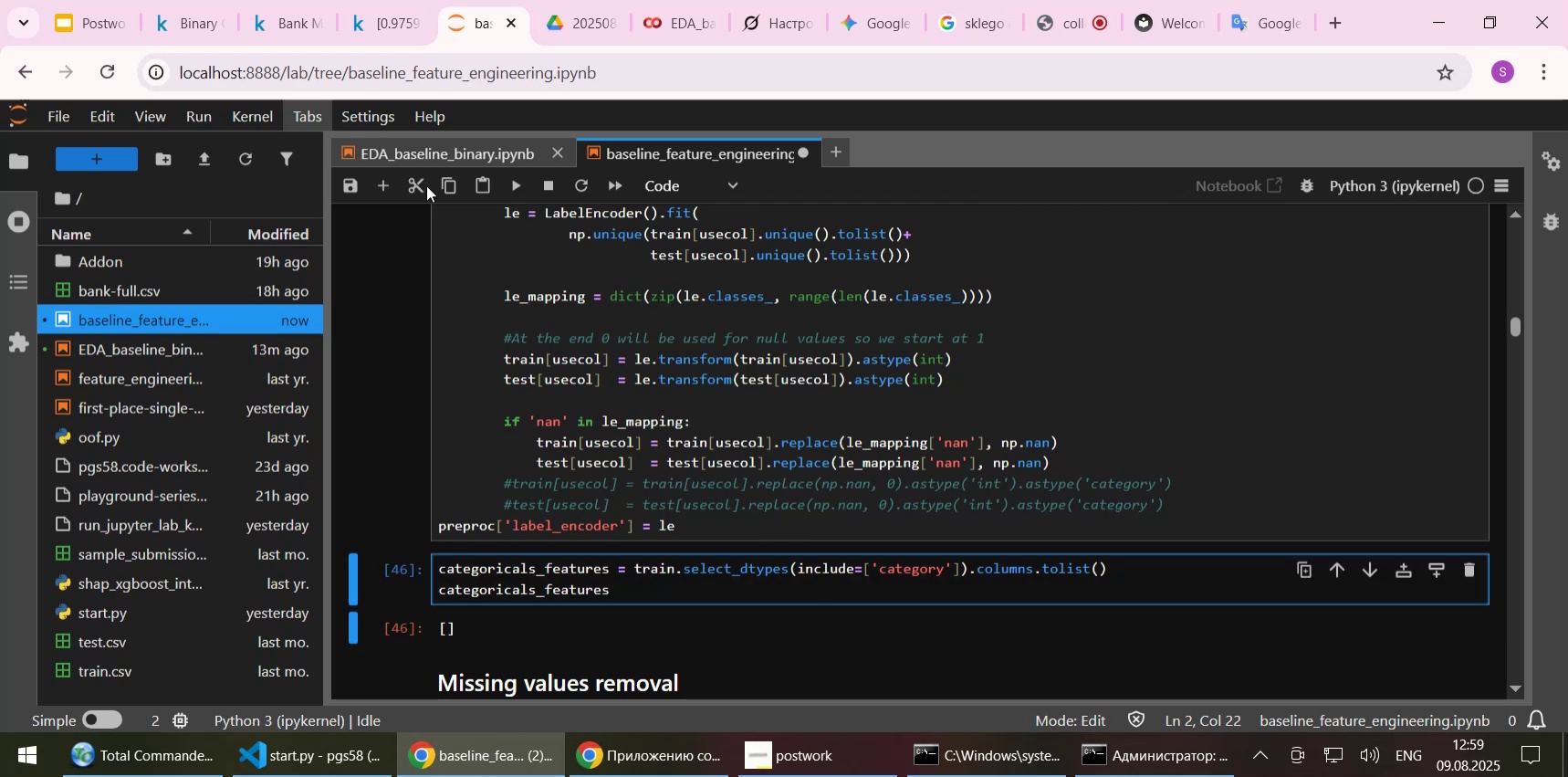 
left_click([413, 179])
 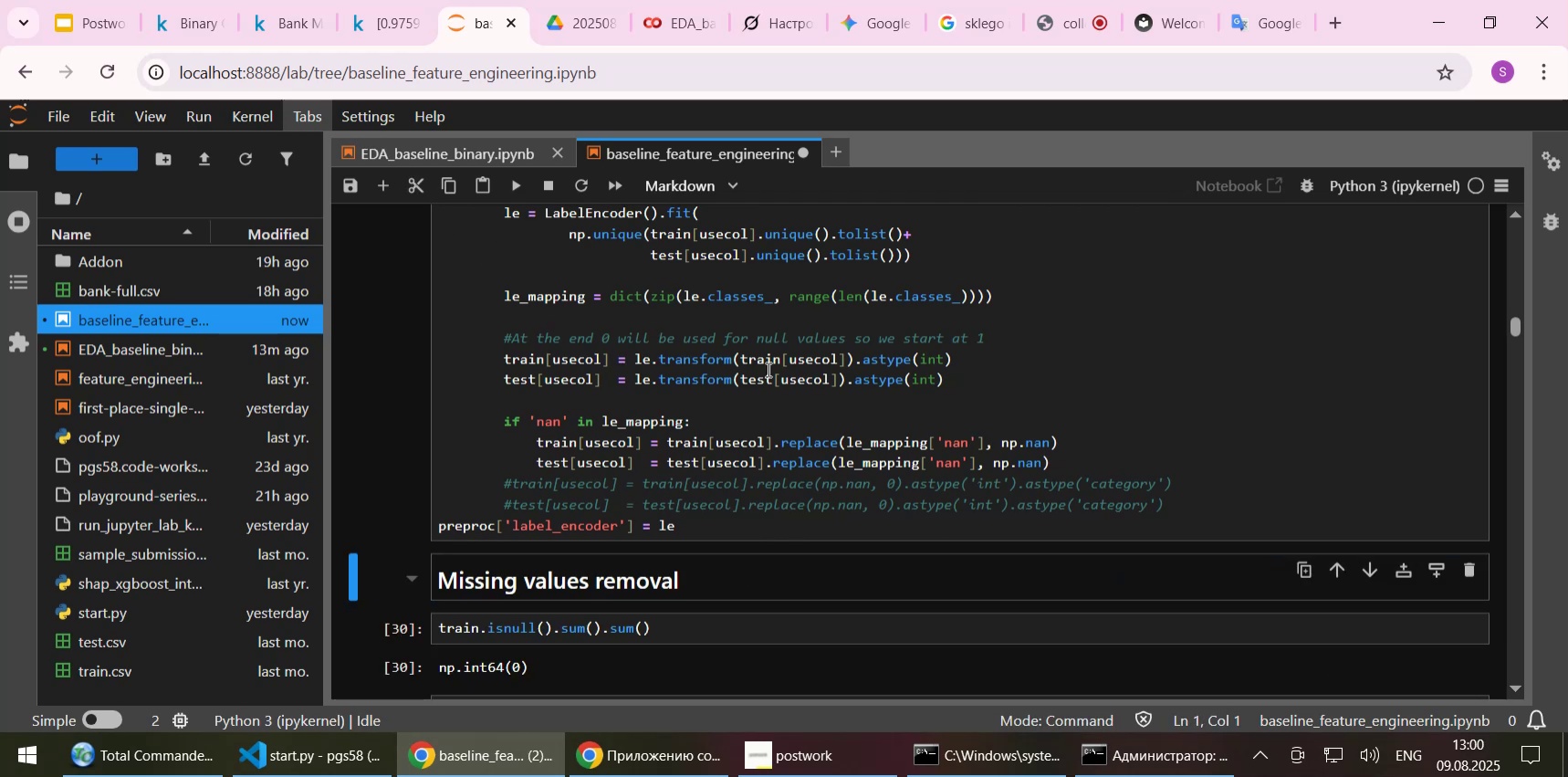 
scroll: coordinate [852, 470], scroll_direction: up, amount: 4.0
 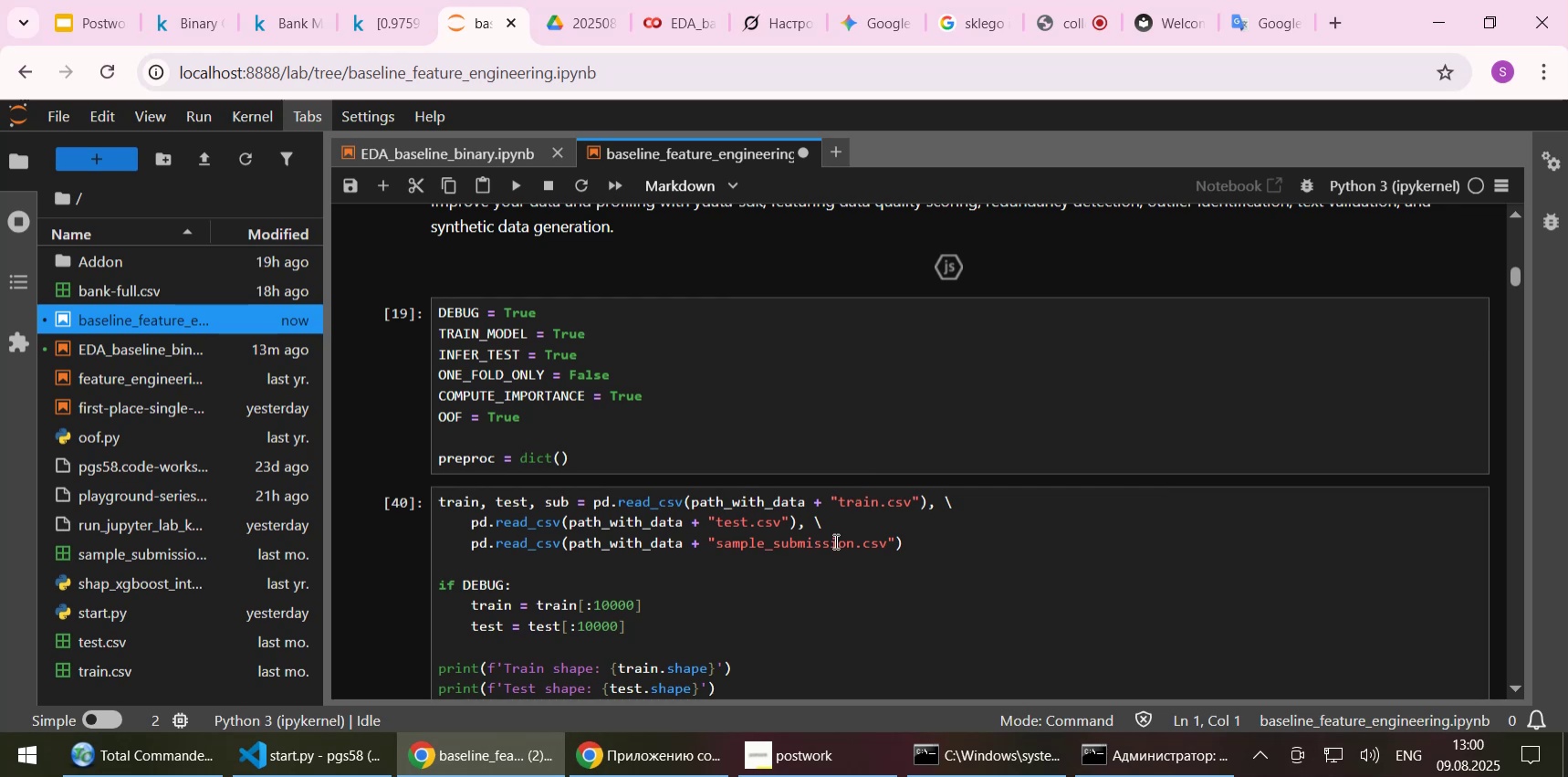 
scroll: coordinate [838, 588], scroll_direction: down, amount: 1.0
 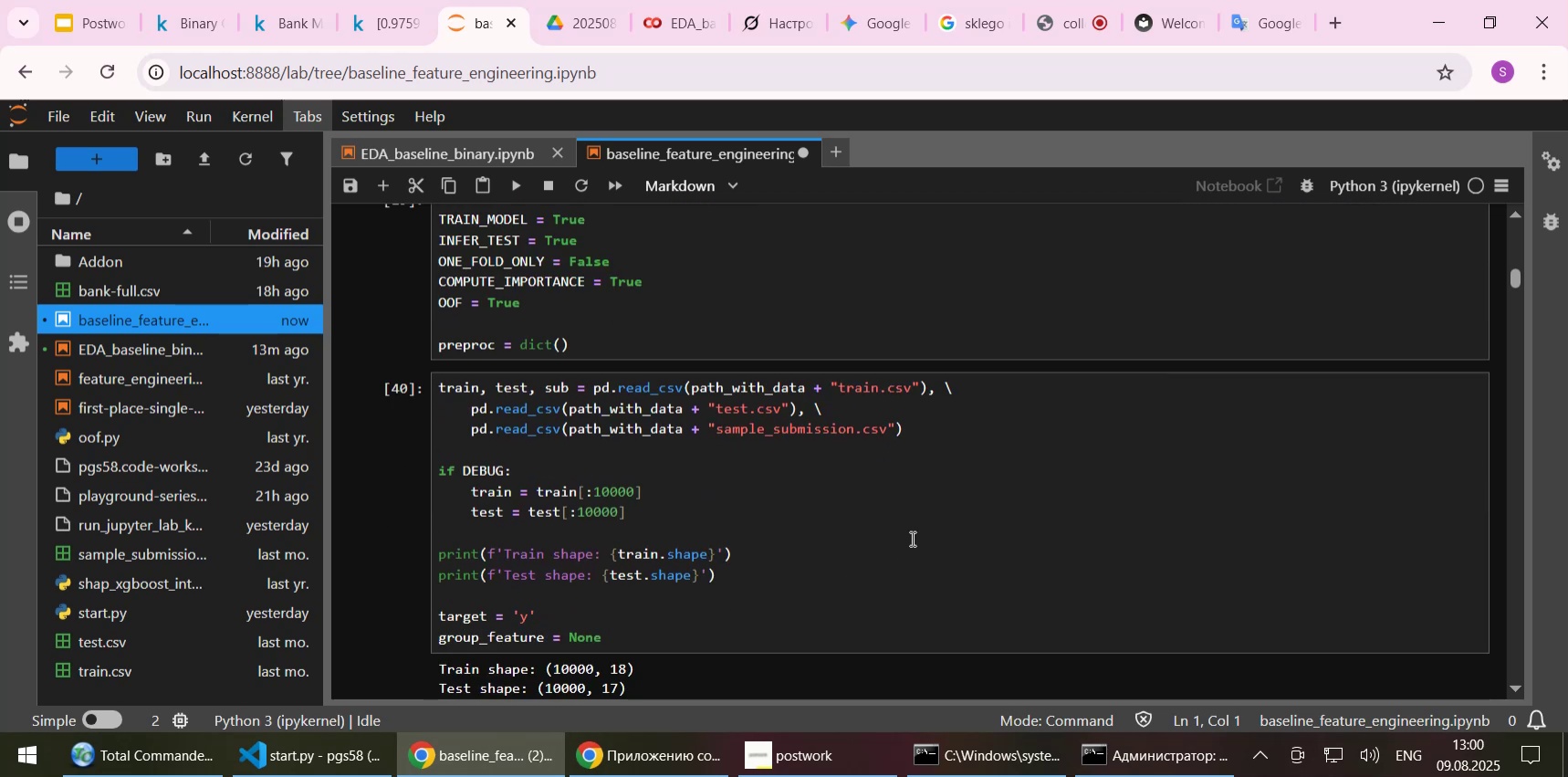 
left_click([912, 538])
 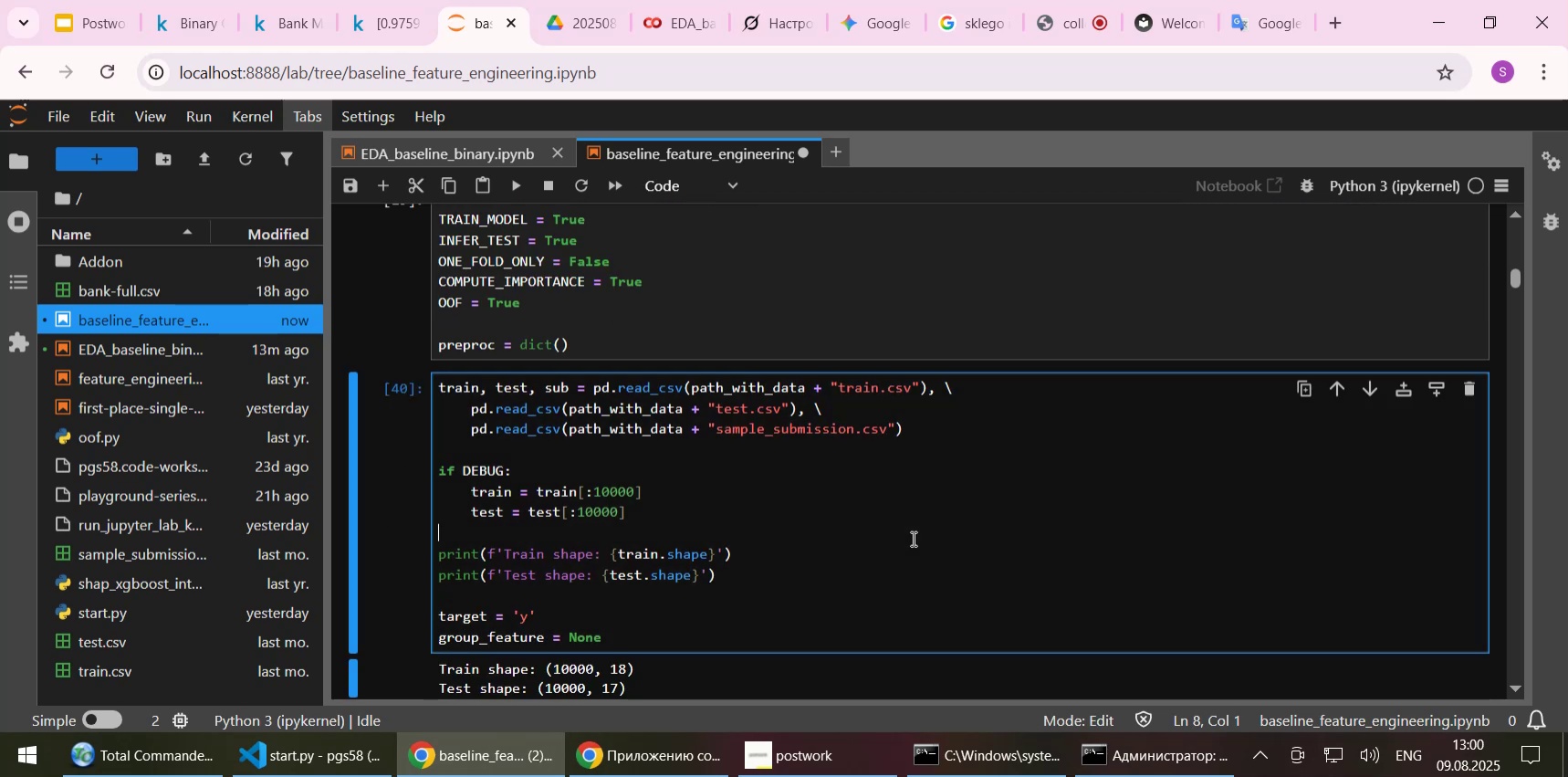 
key(Shift+Enter)
 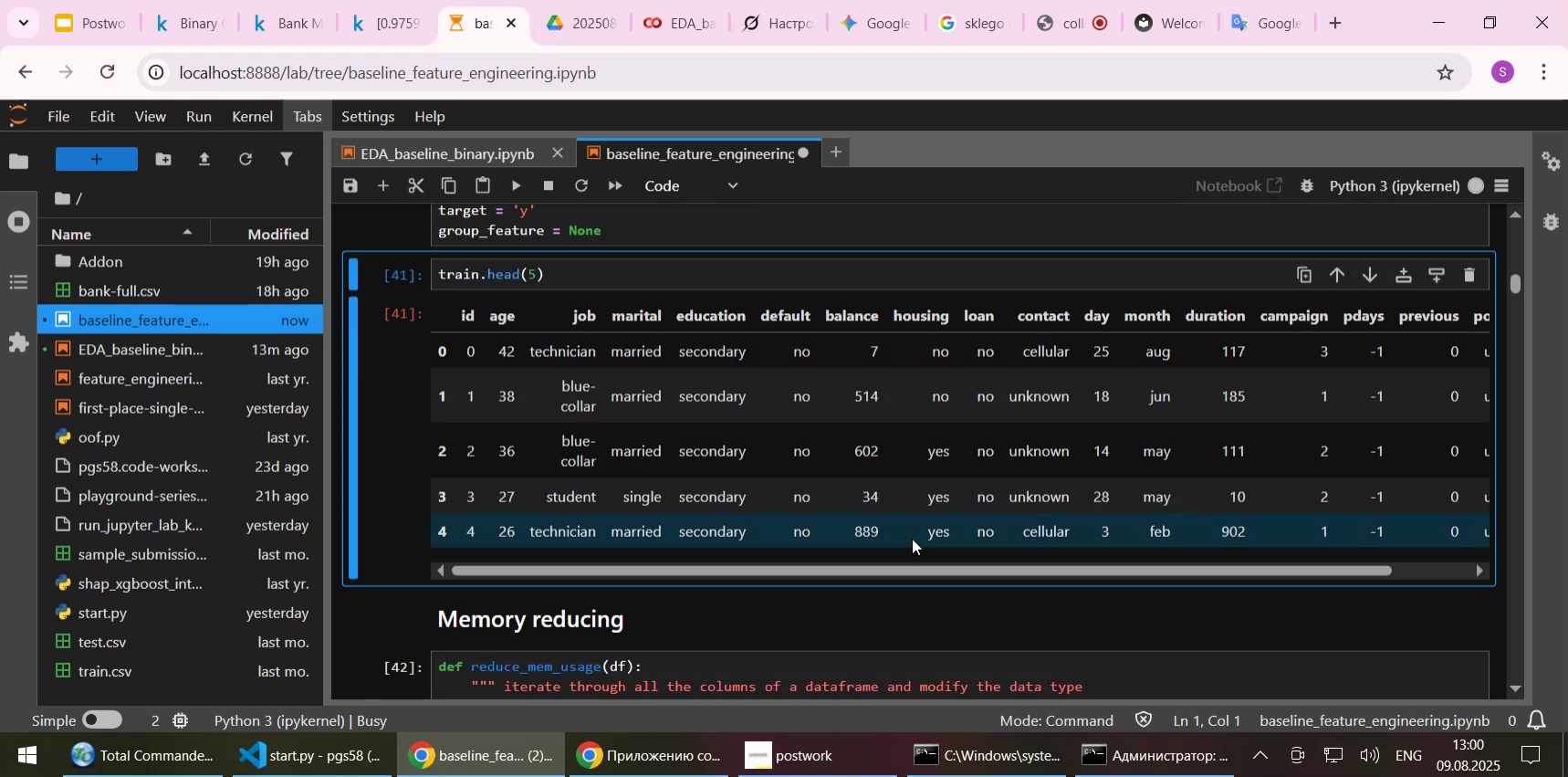 
key(Shift+Enter)
 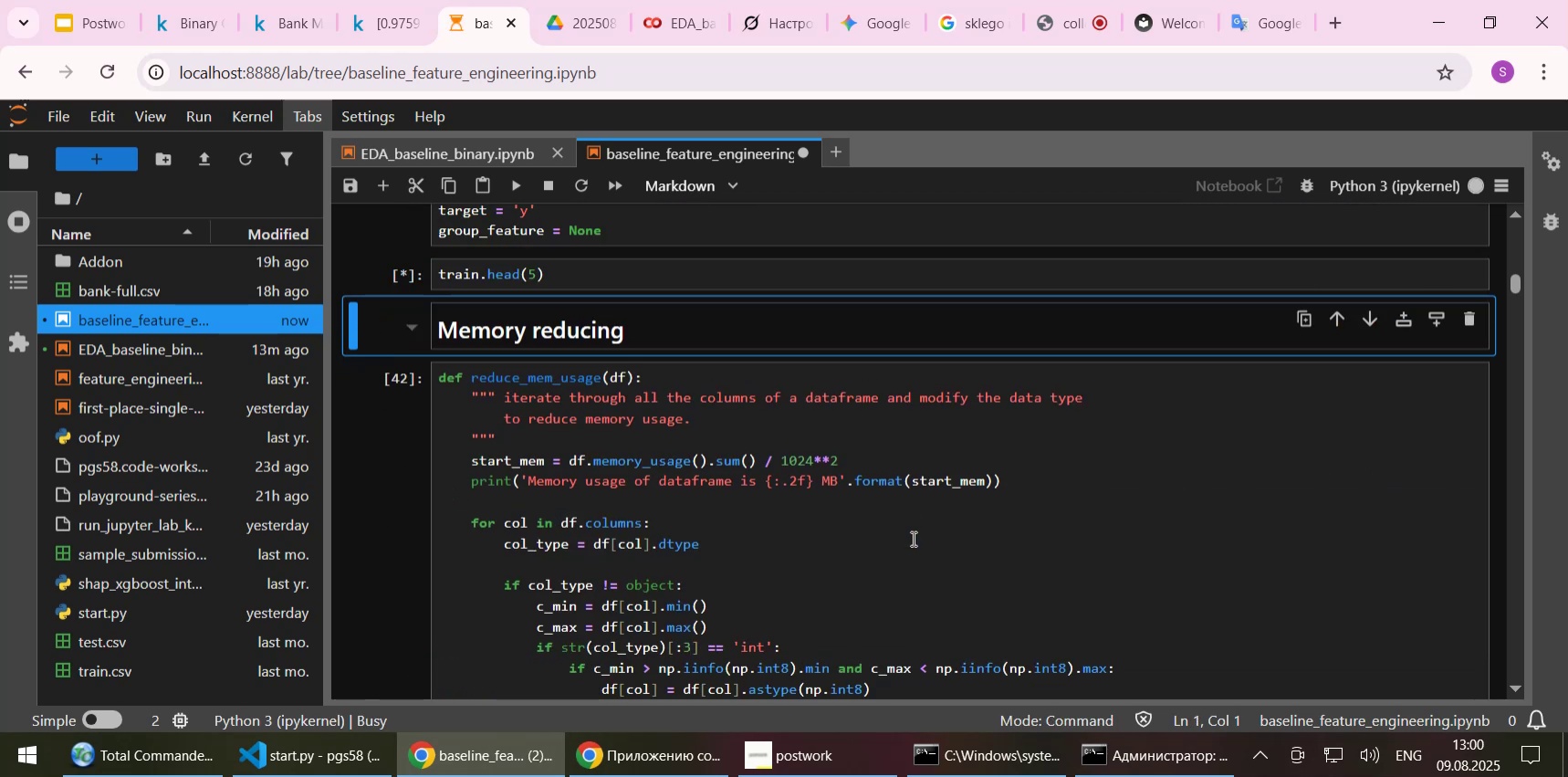 
key(Shift+Enter)
 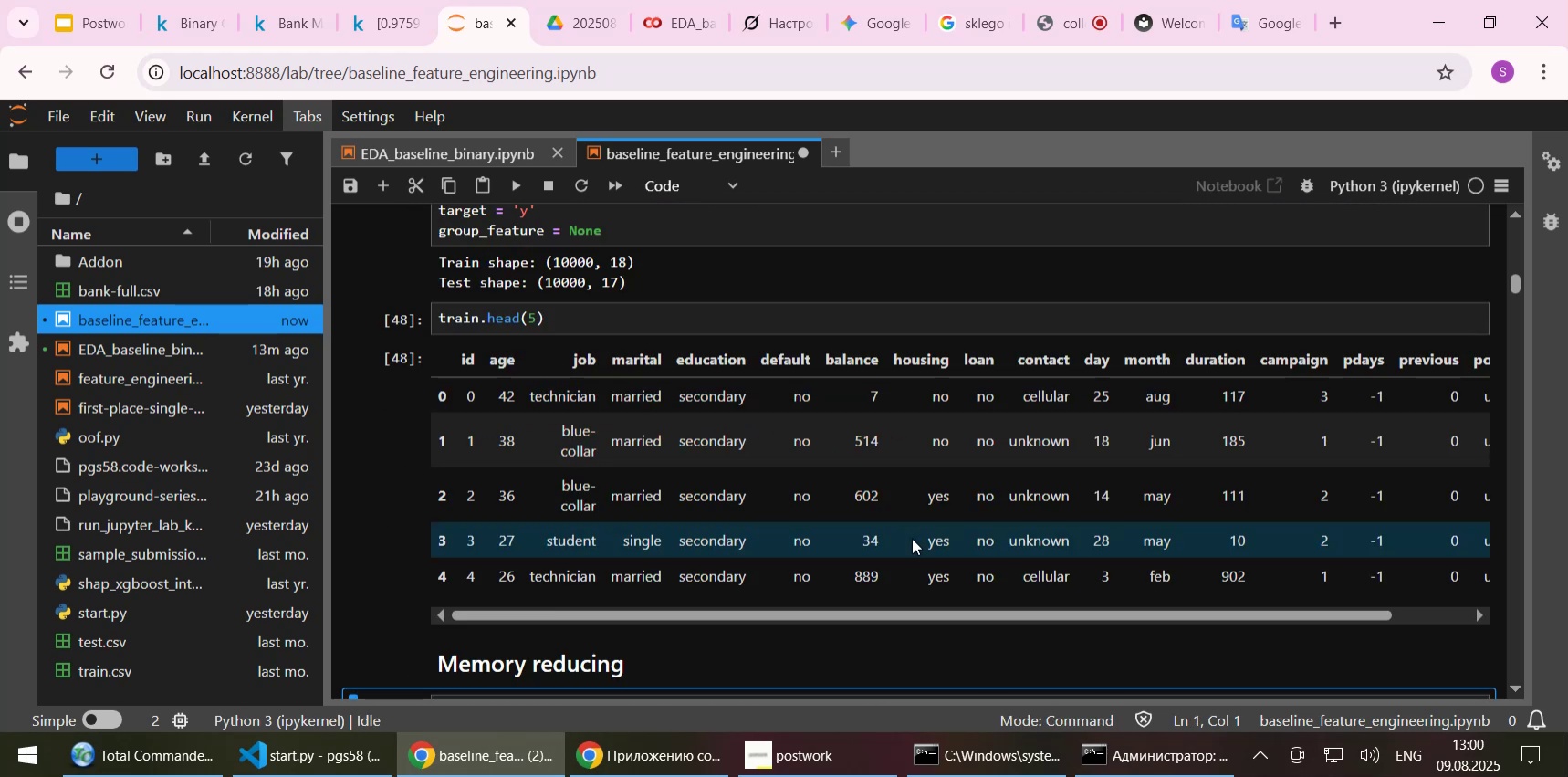 
scroll: coordinate [1103, 541], scroll_direction: down, amount: 3.0
 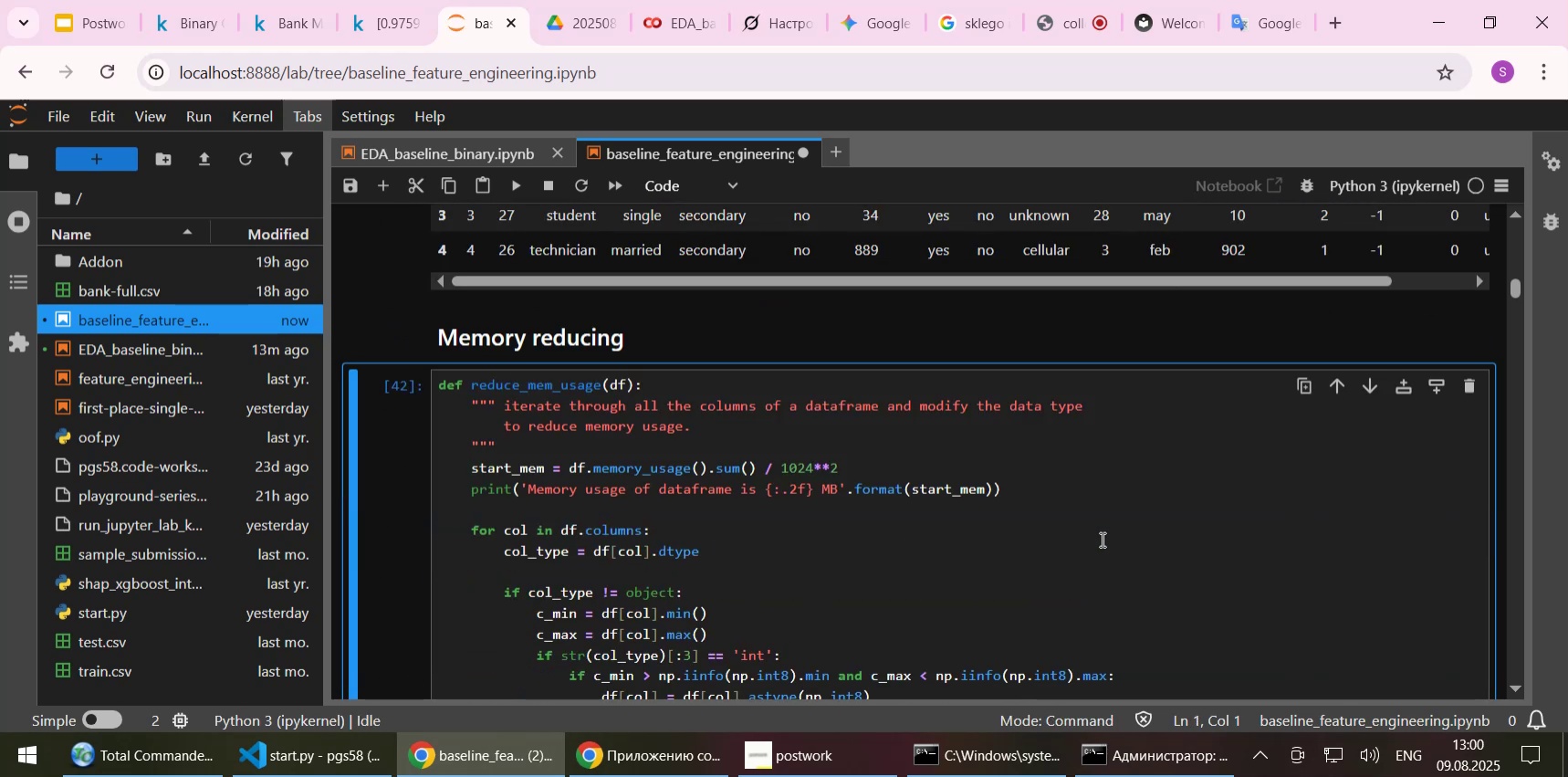 
key(Shift+Enter)
 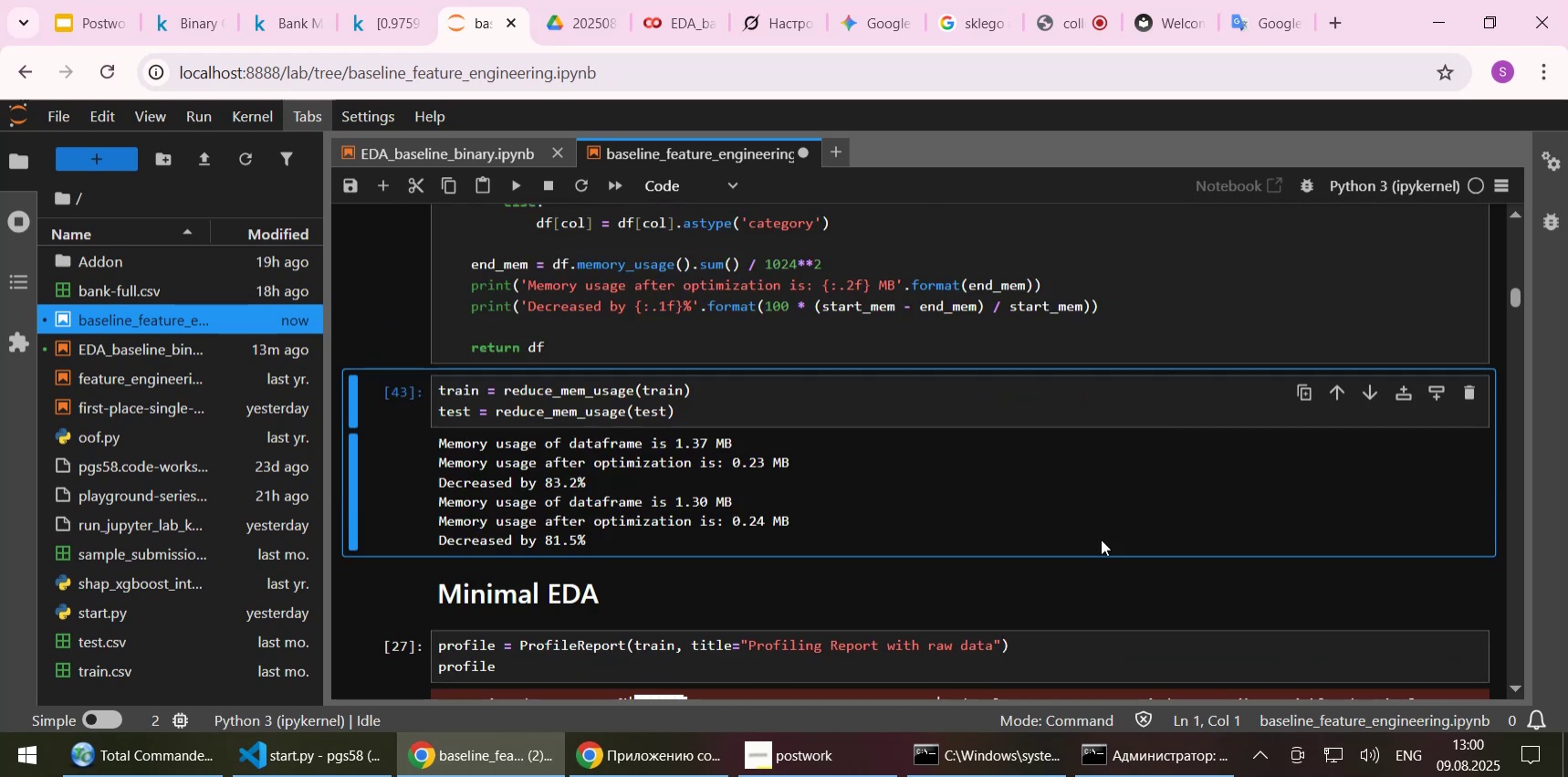 
key(Shift+Enter)
 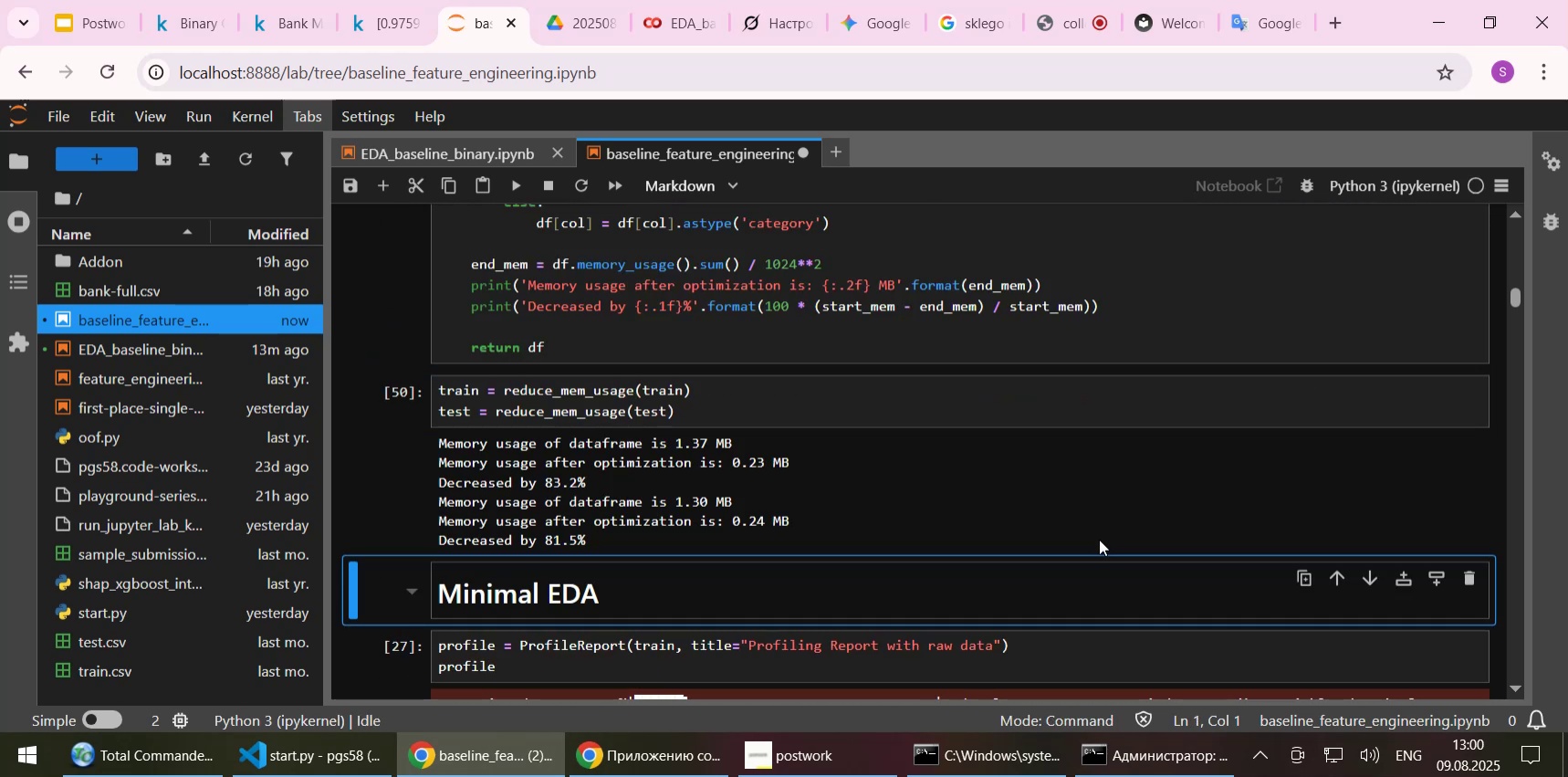 
scroll: coordinate [394, 550], scroll_direction: down, amount: 13.0
 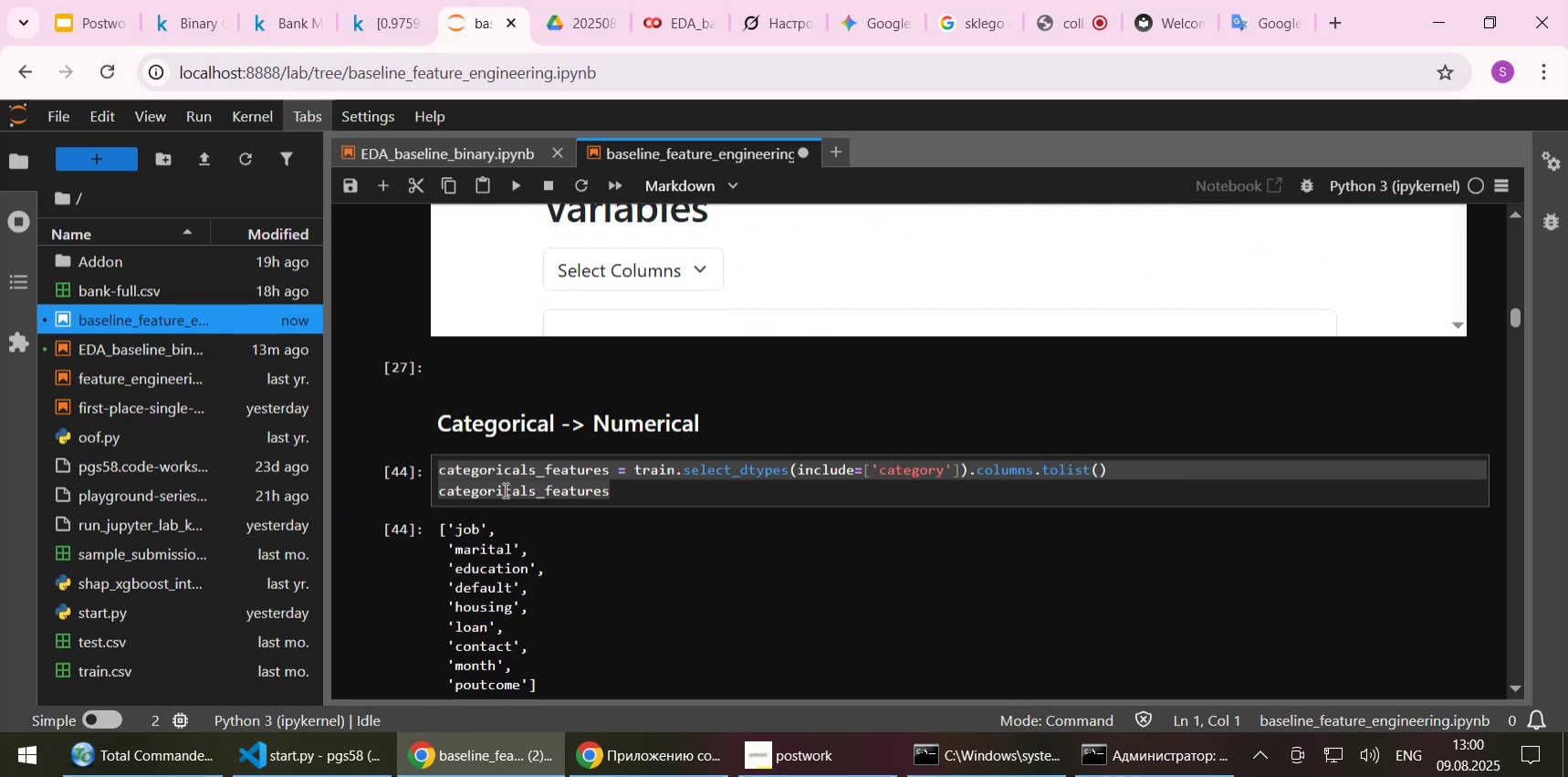 
left_click([617, 487])
 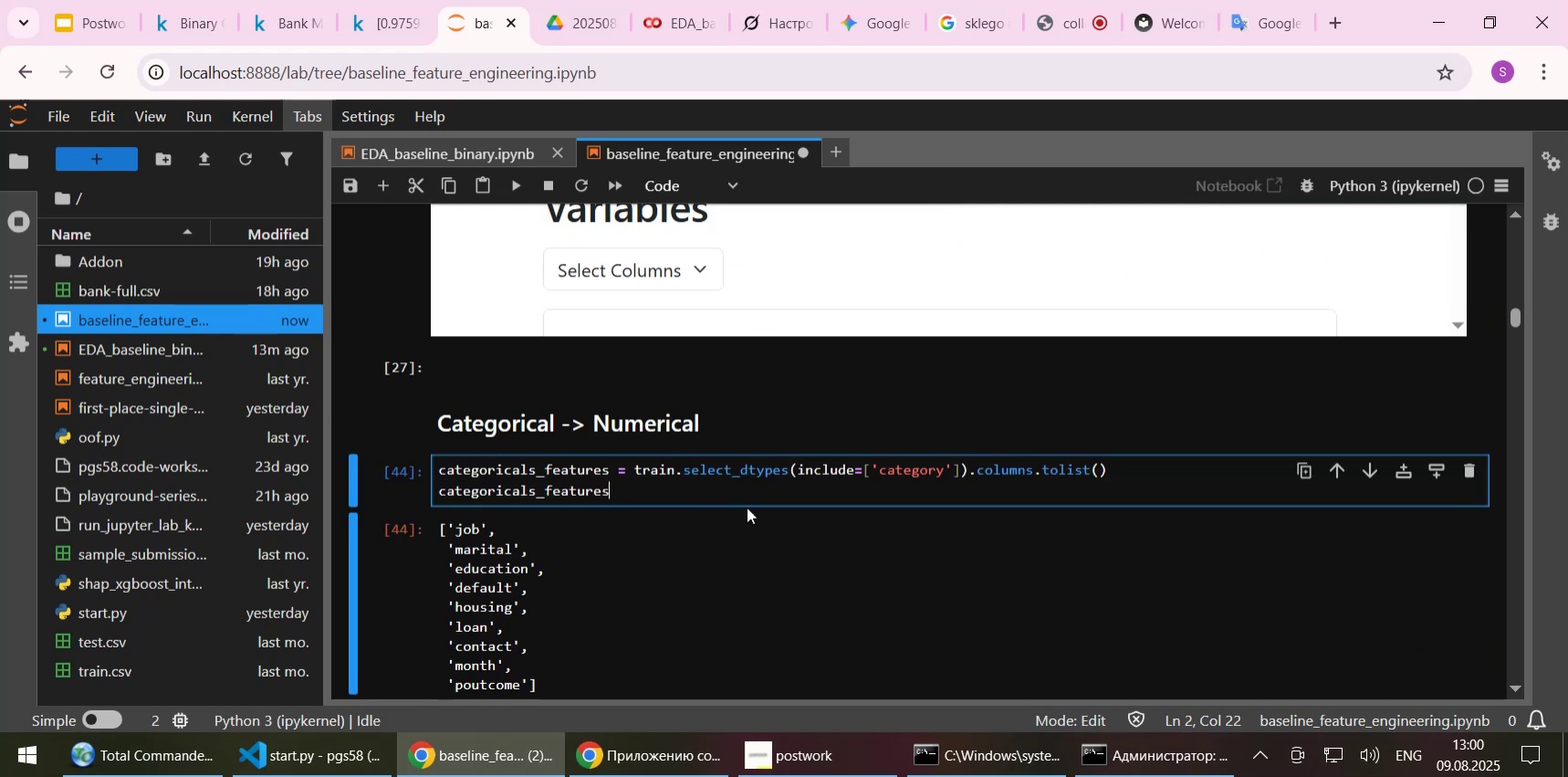 
key(Shift+Enter)
 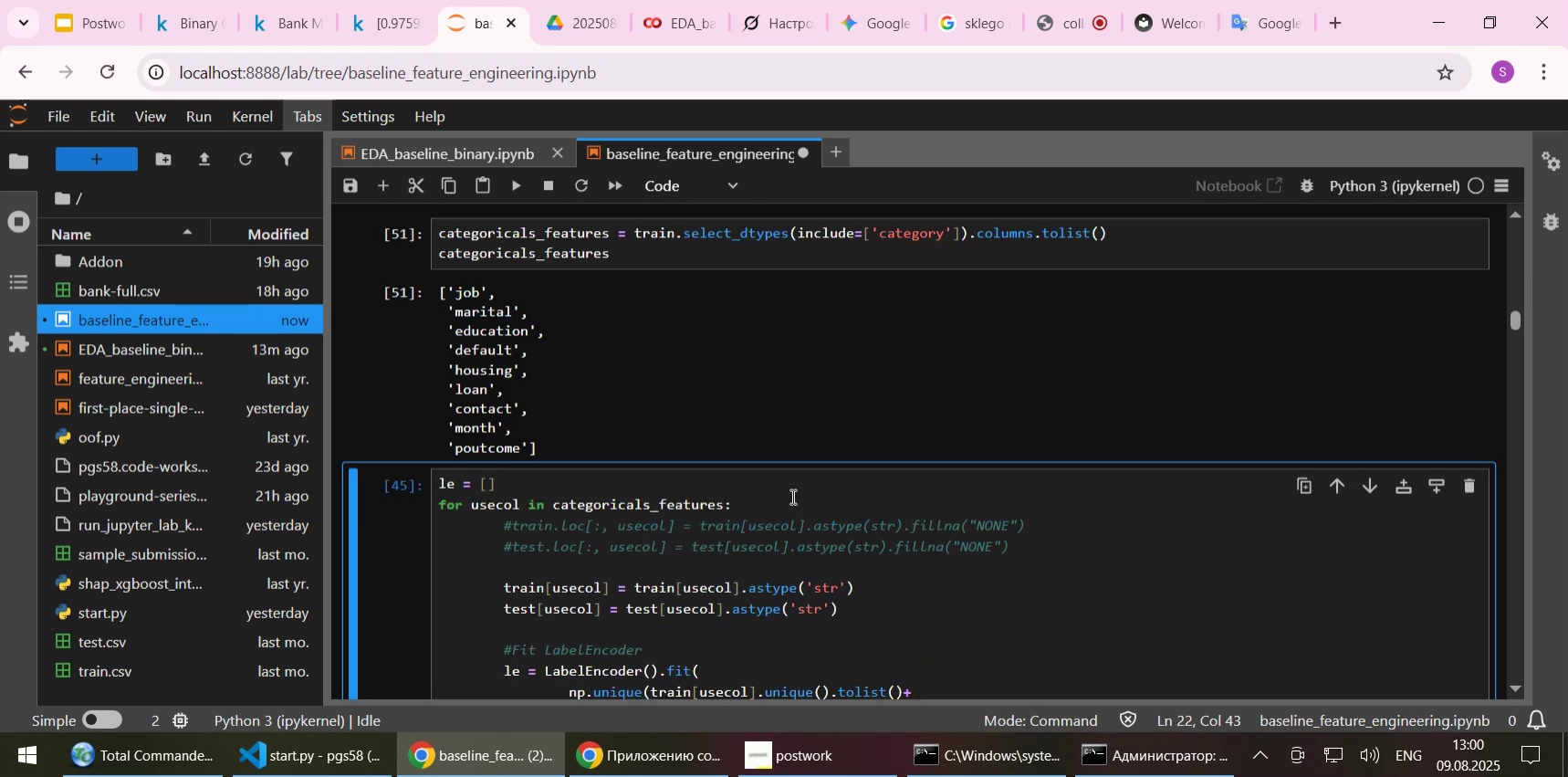 
scroll: coordinate [791, 496], scroll_direction: down, amount: 1.0
 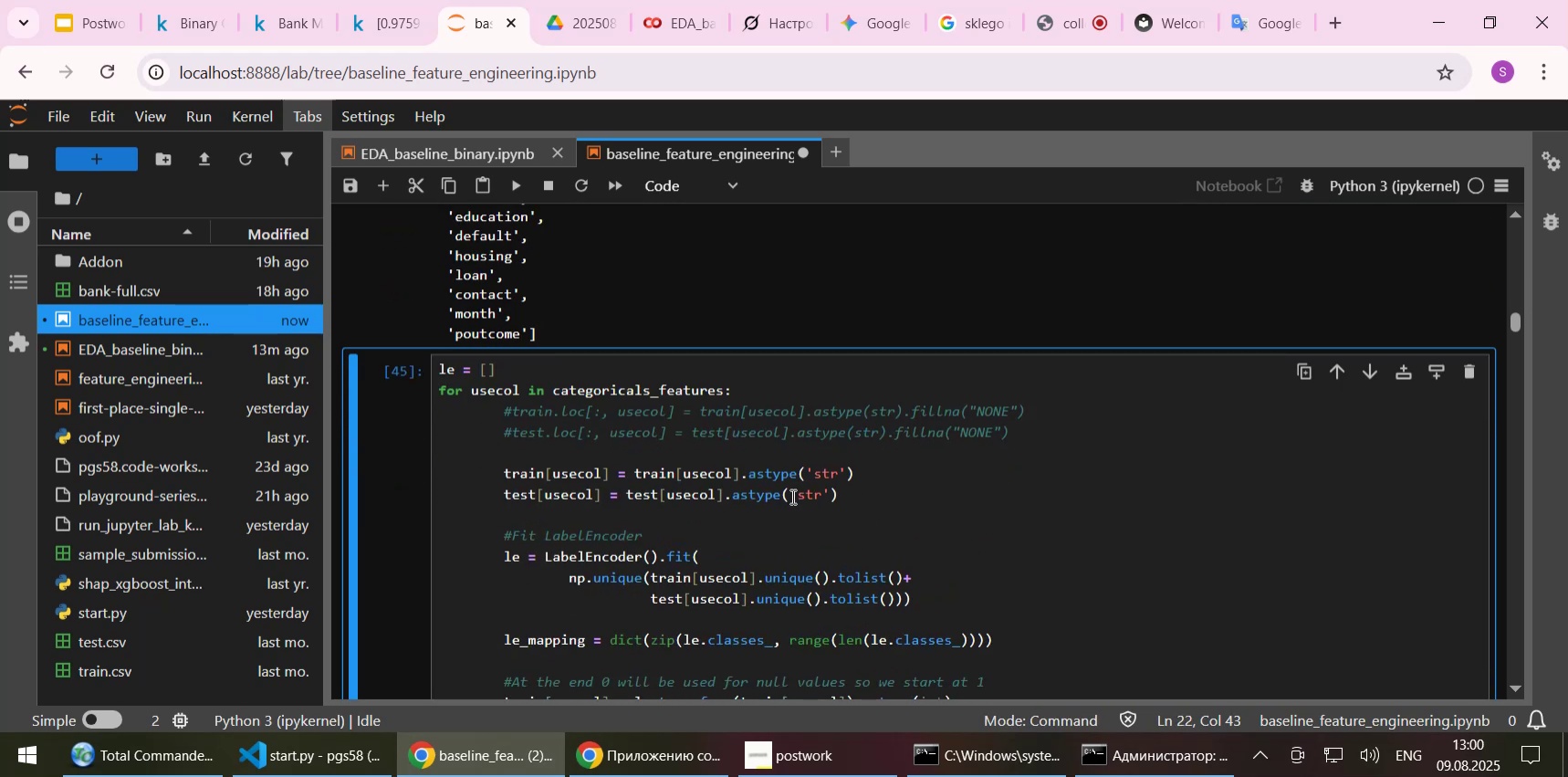 
scroll: coordinate [791, 496], scroll_direction: up, amount: 1.0
 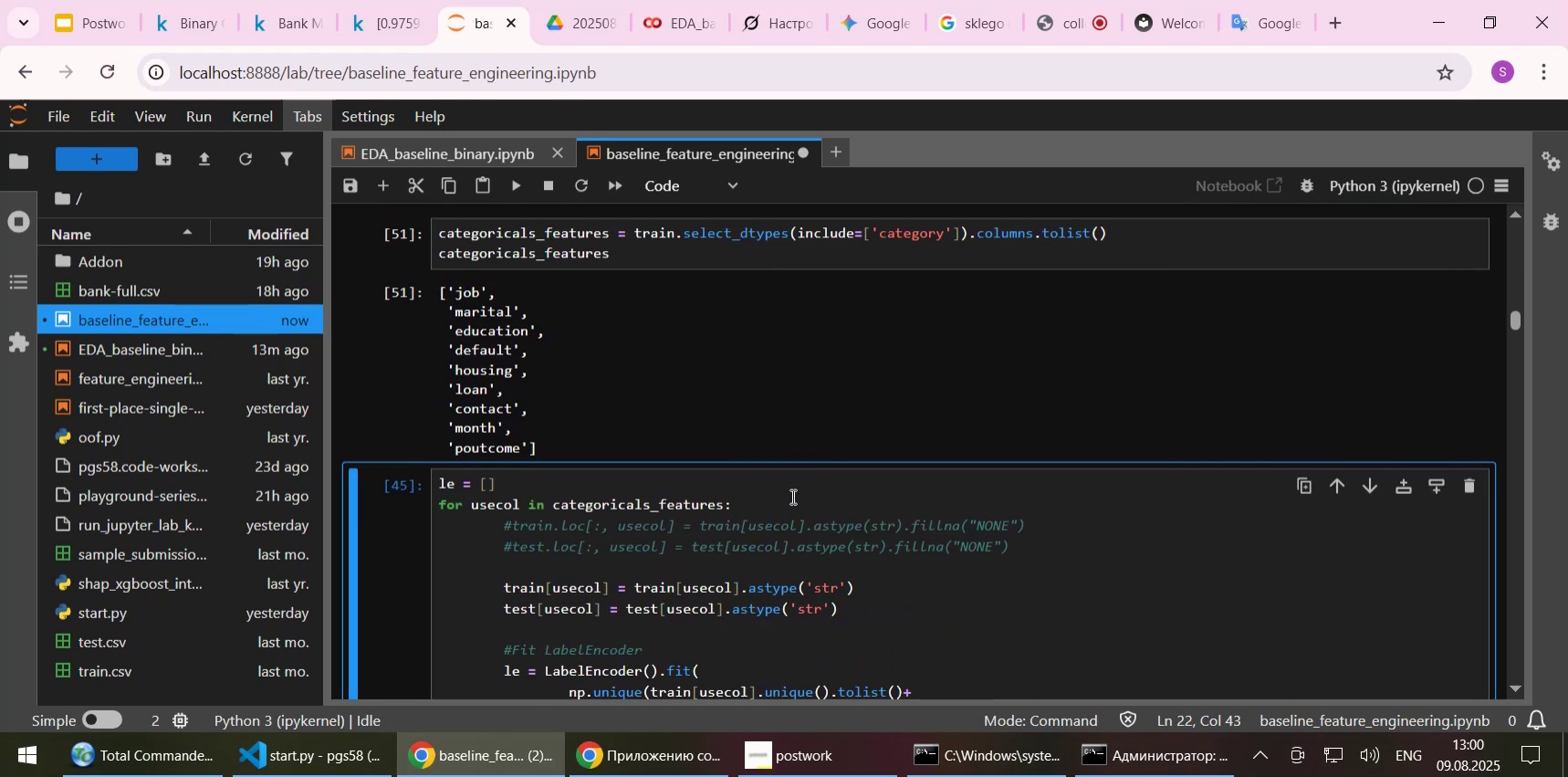 
scroll: coordinate [791, 496], scroll_direction: down, amount: 1.0
 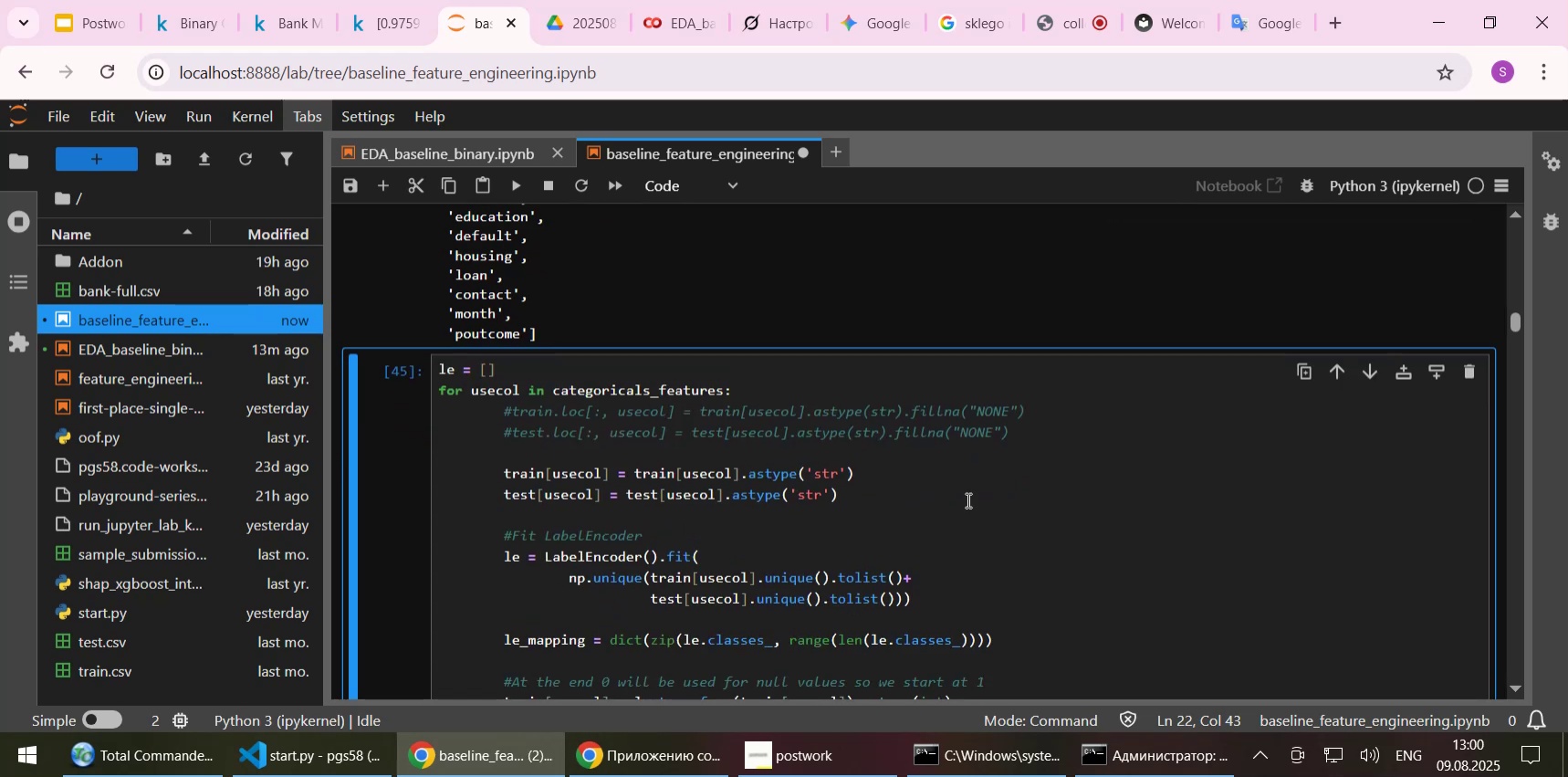 
key(Shift+Enter)
 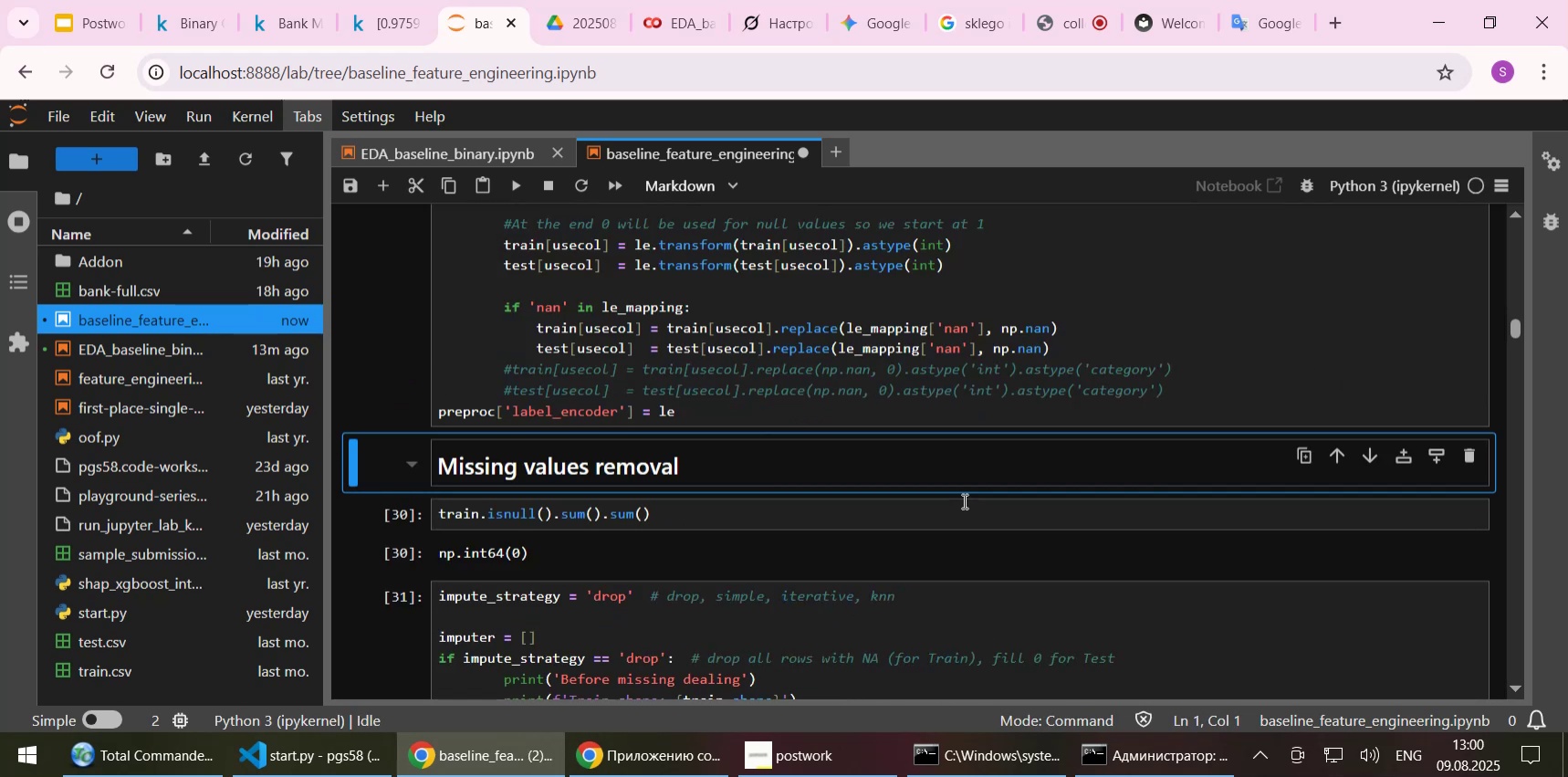 
key(Shift+Enter)
 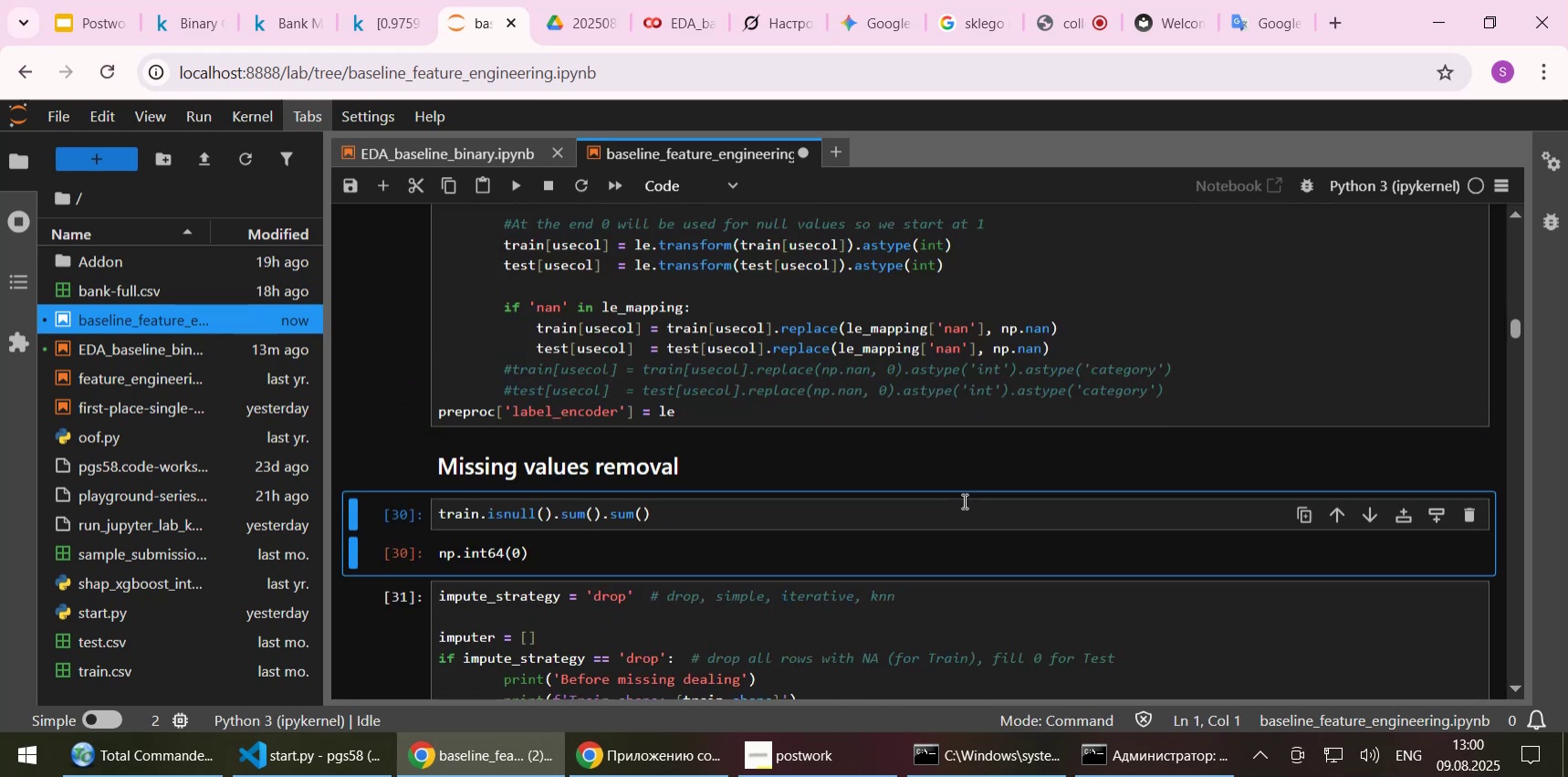 
key(Shift+Enter)
 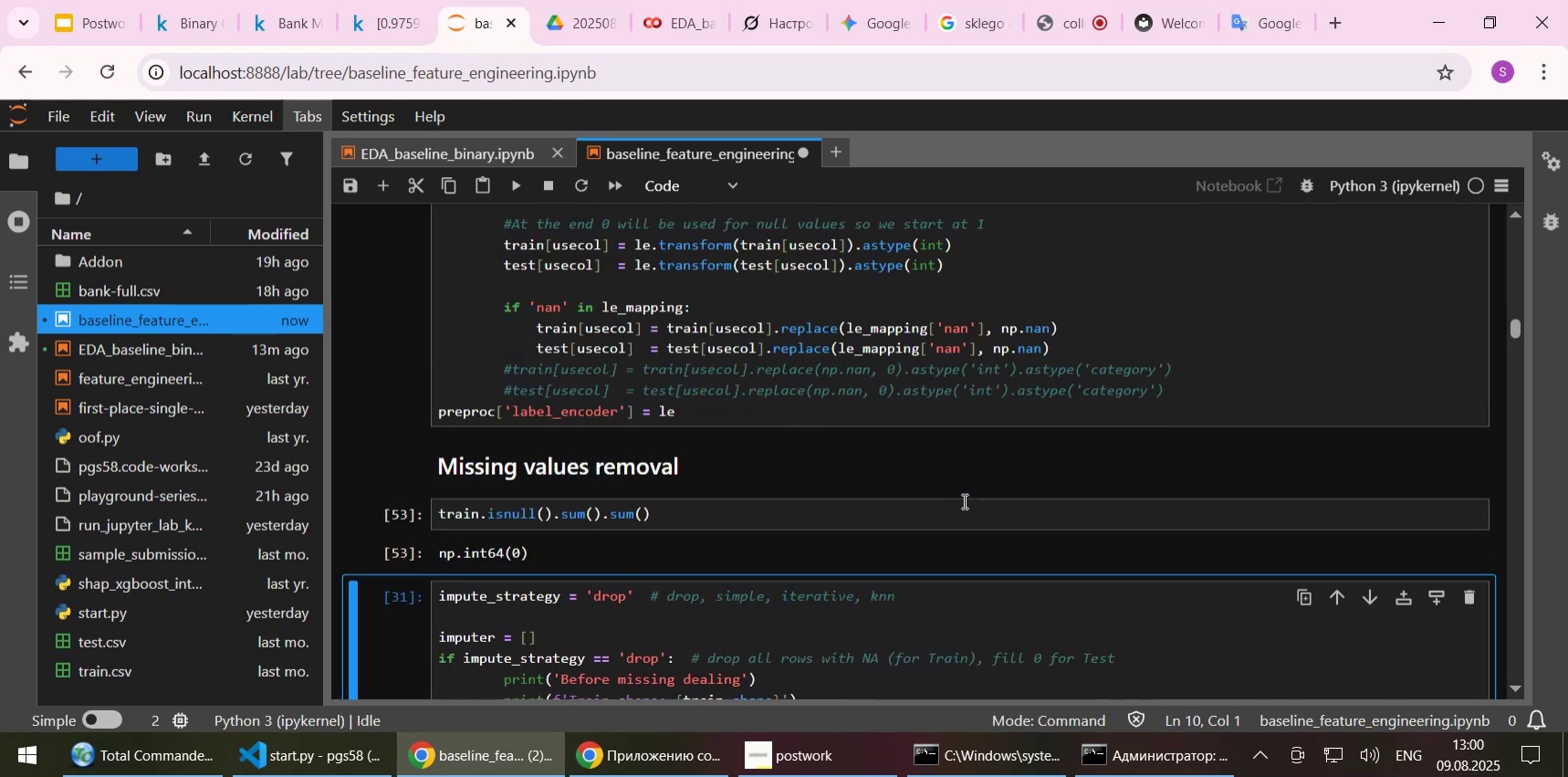 
scroll: coordinate [789, 561], scroll_direction: down, amount: 3.0
 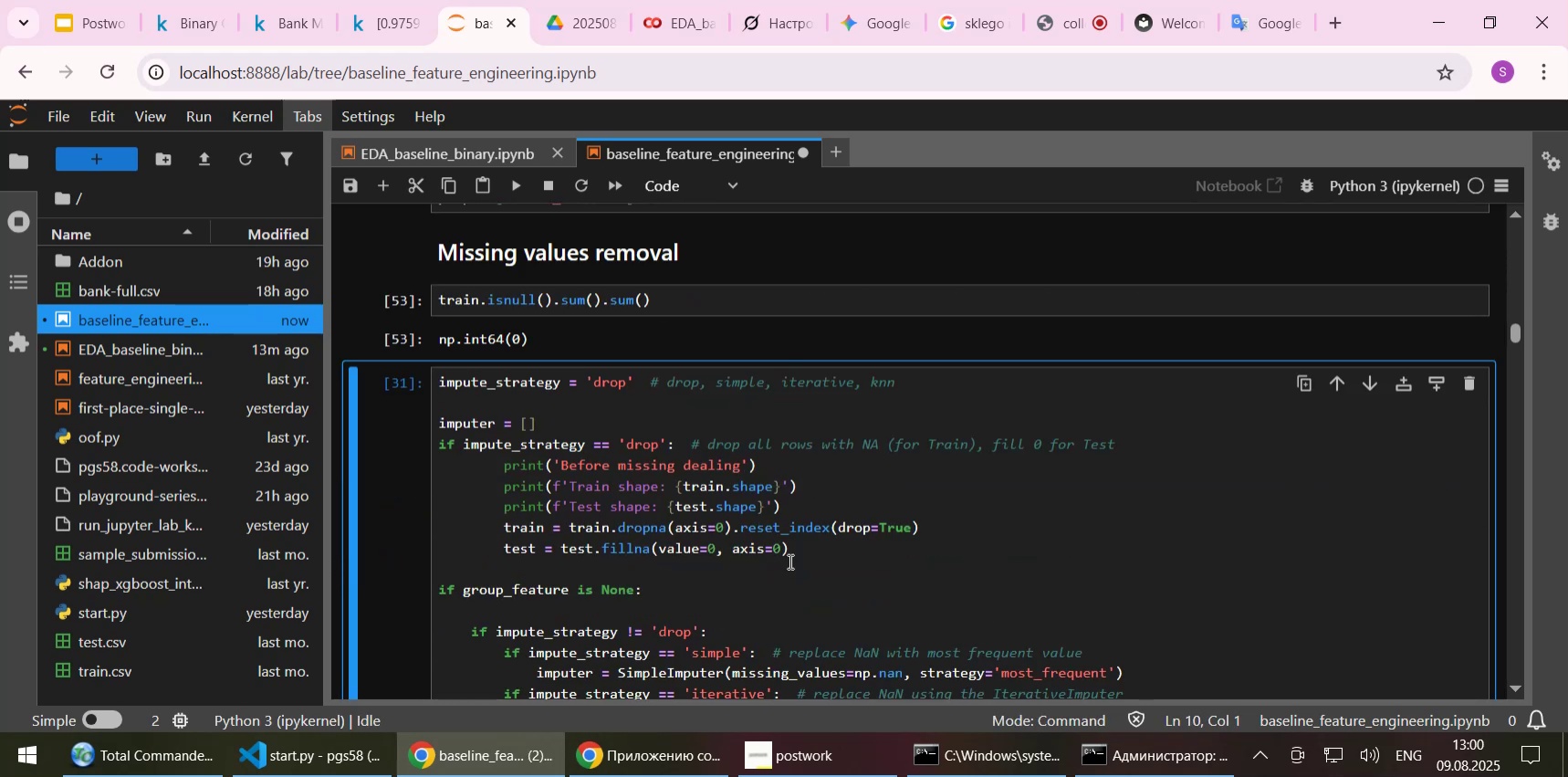 
key(Shift+Enter)
 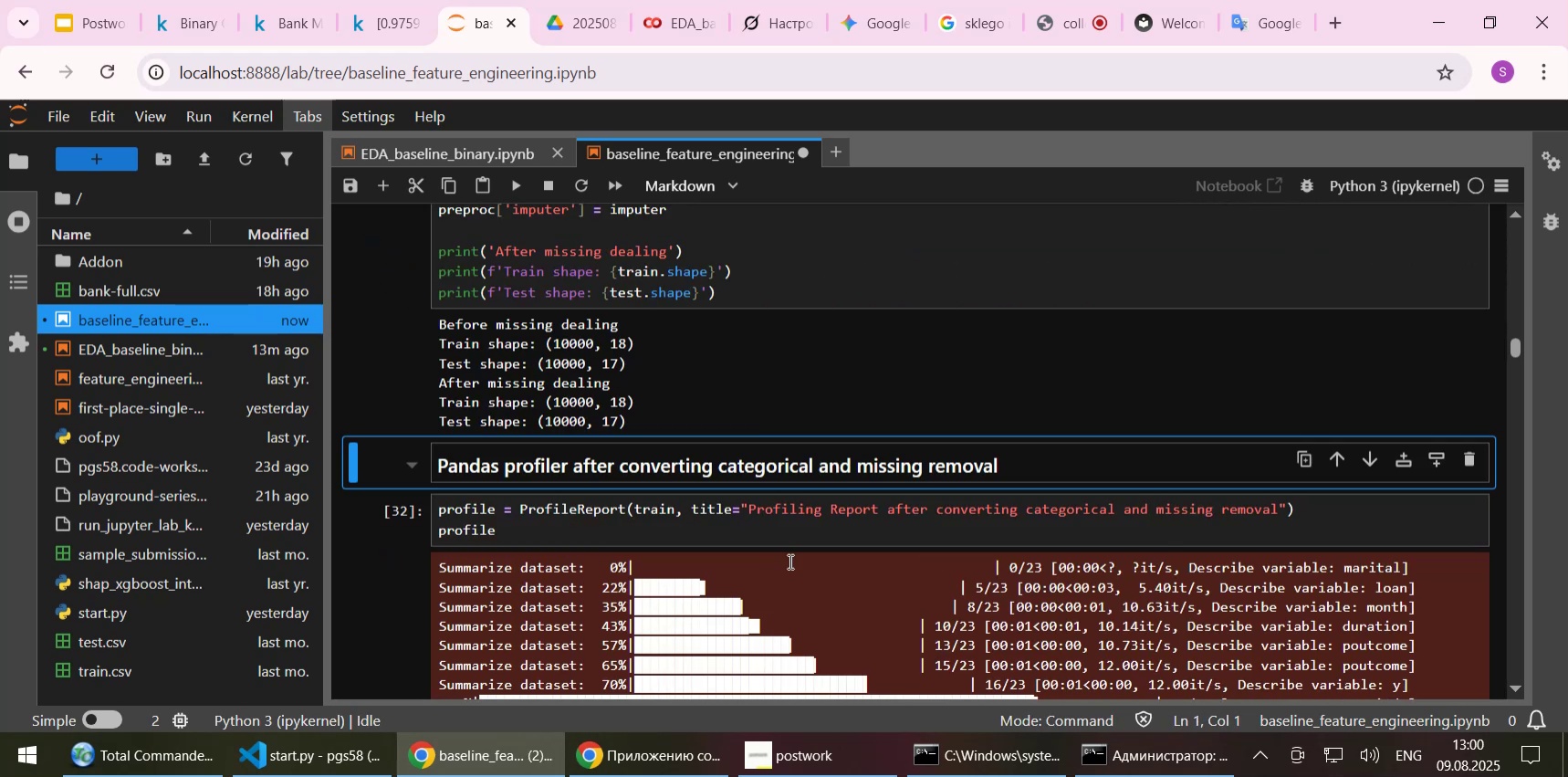 
key(Shift+Enter)
 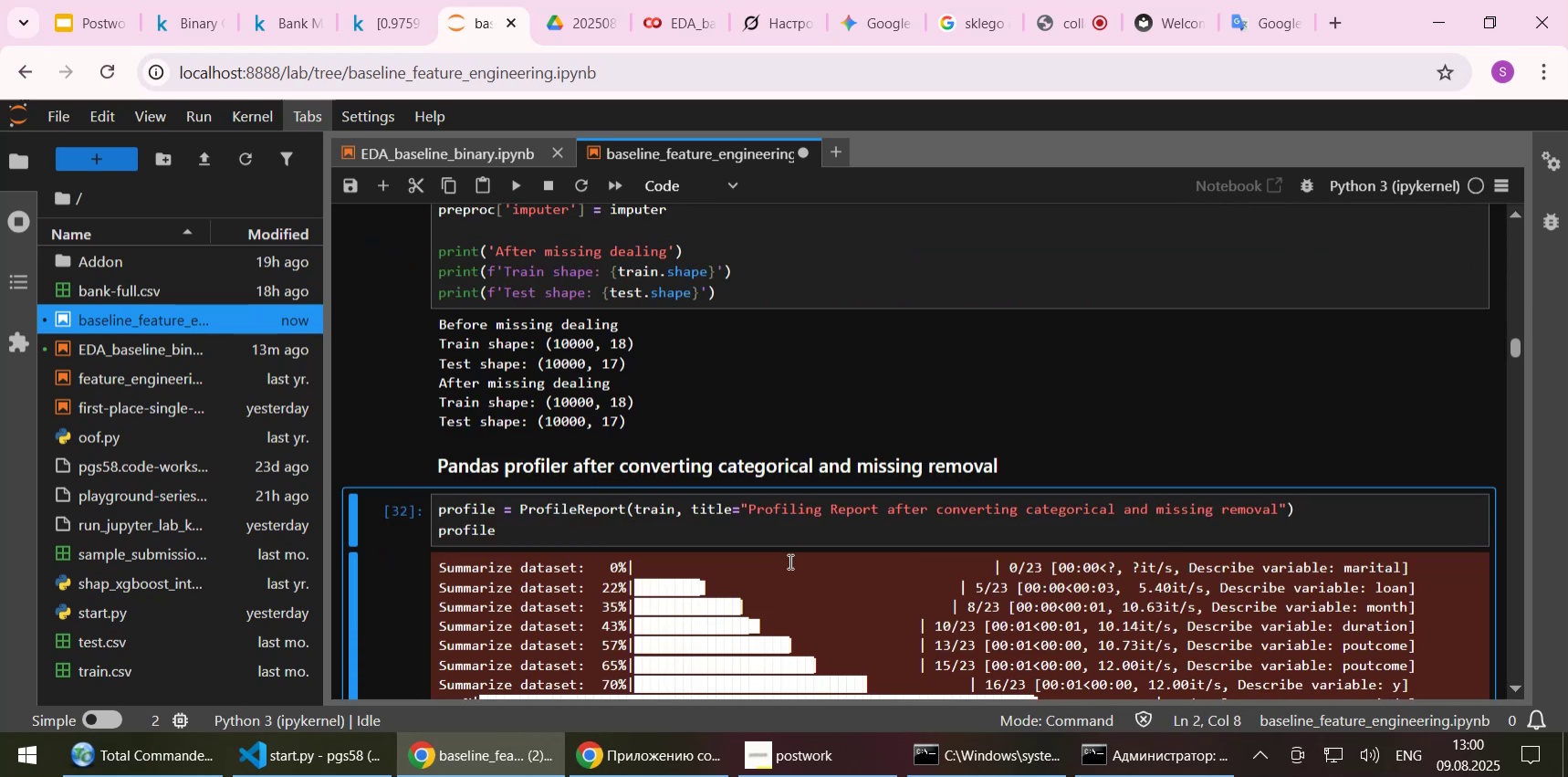 
key(Shift+ShiftLeft)
 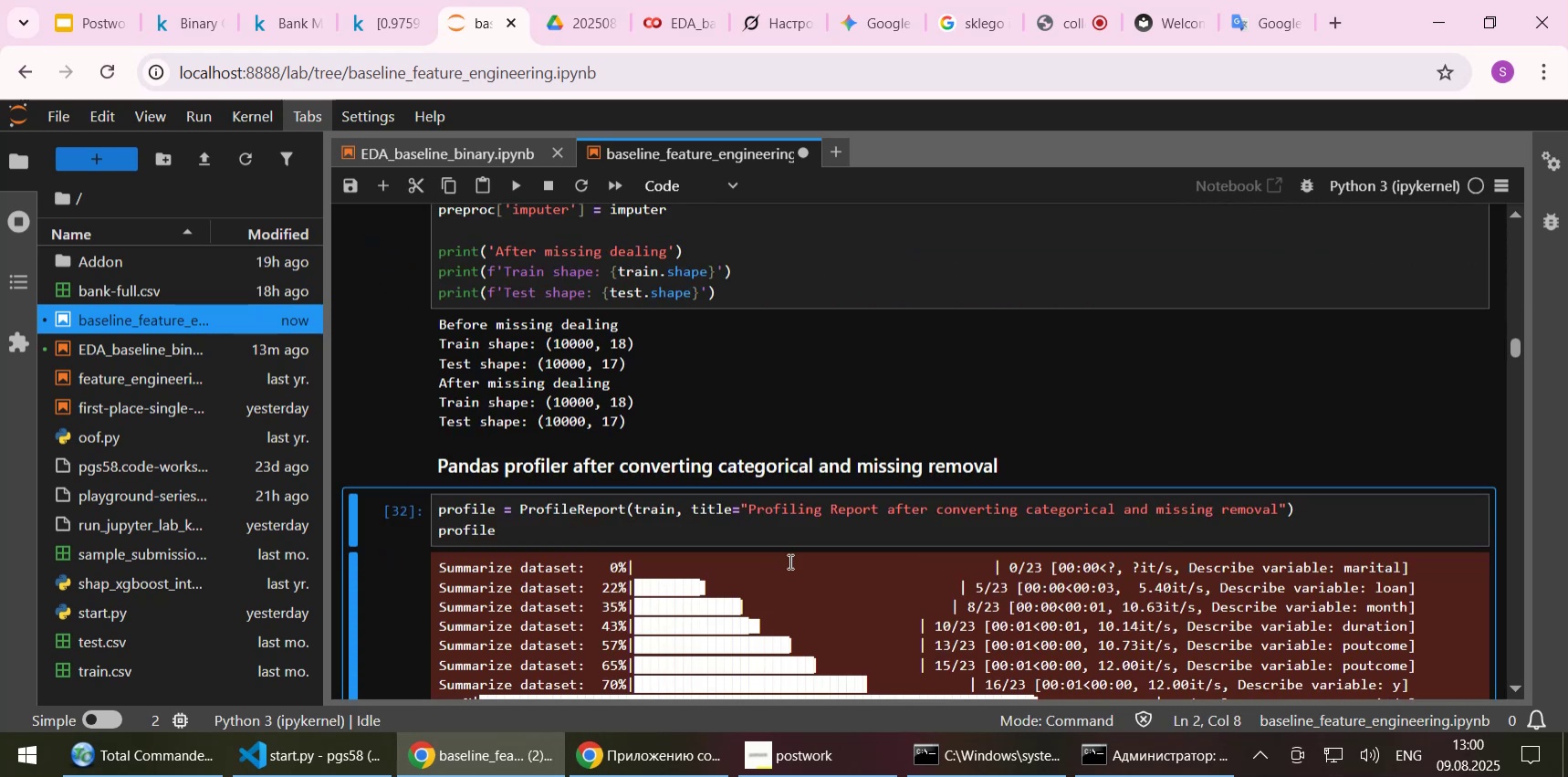 
key(Shift+Enter)
 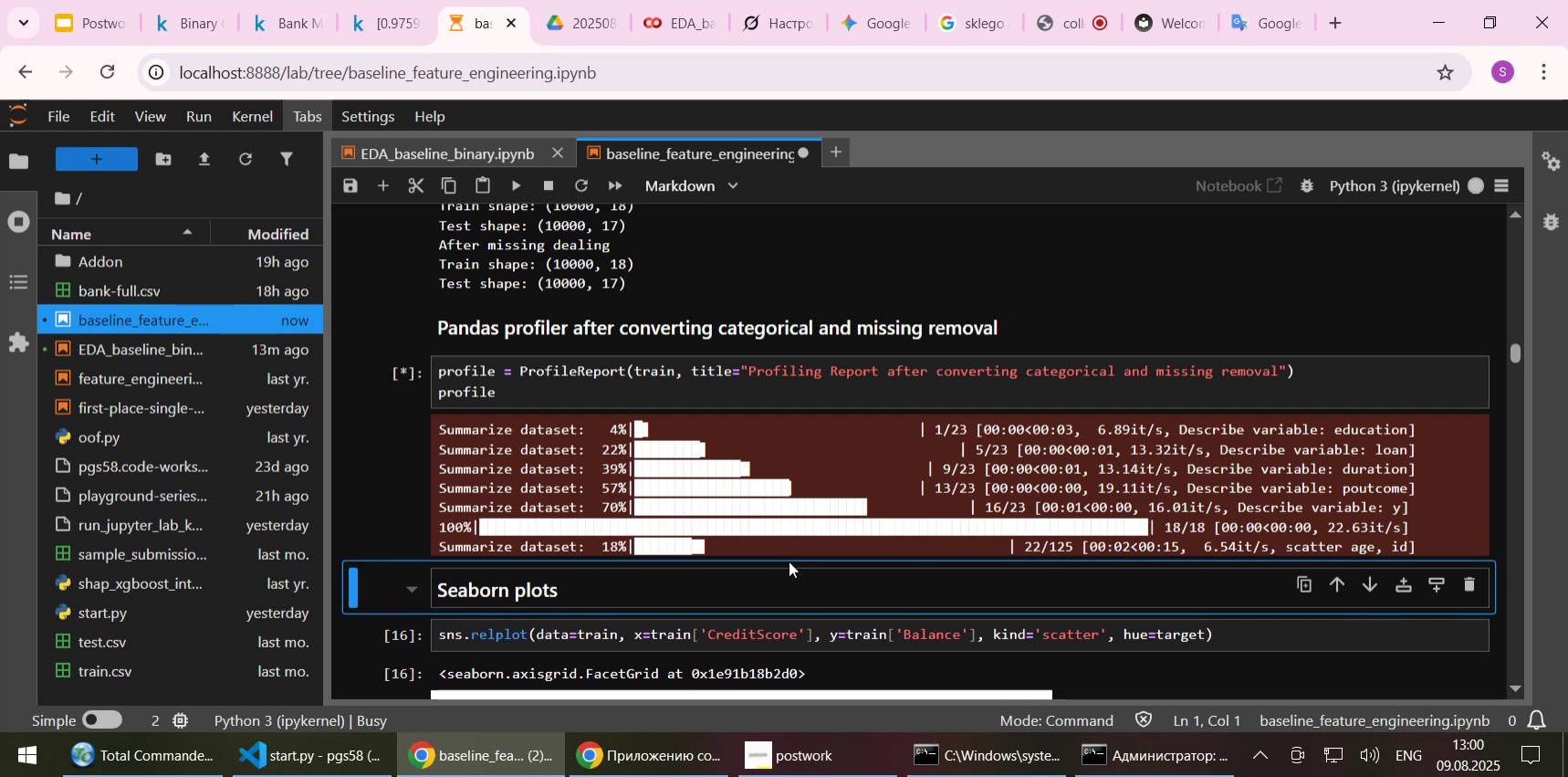 
wait(8.5)
 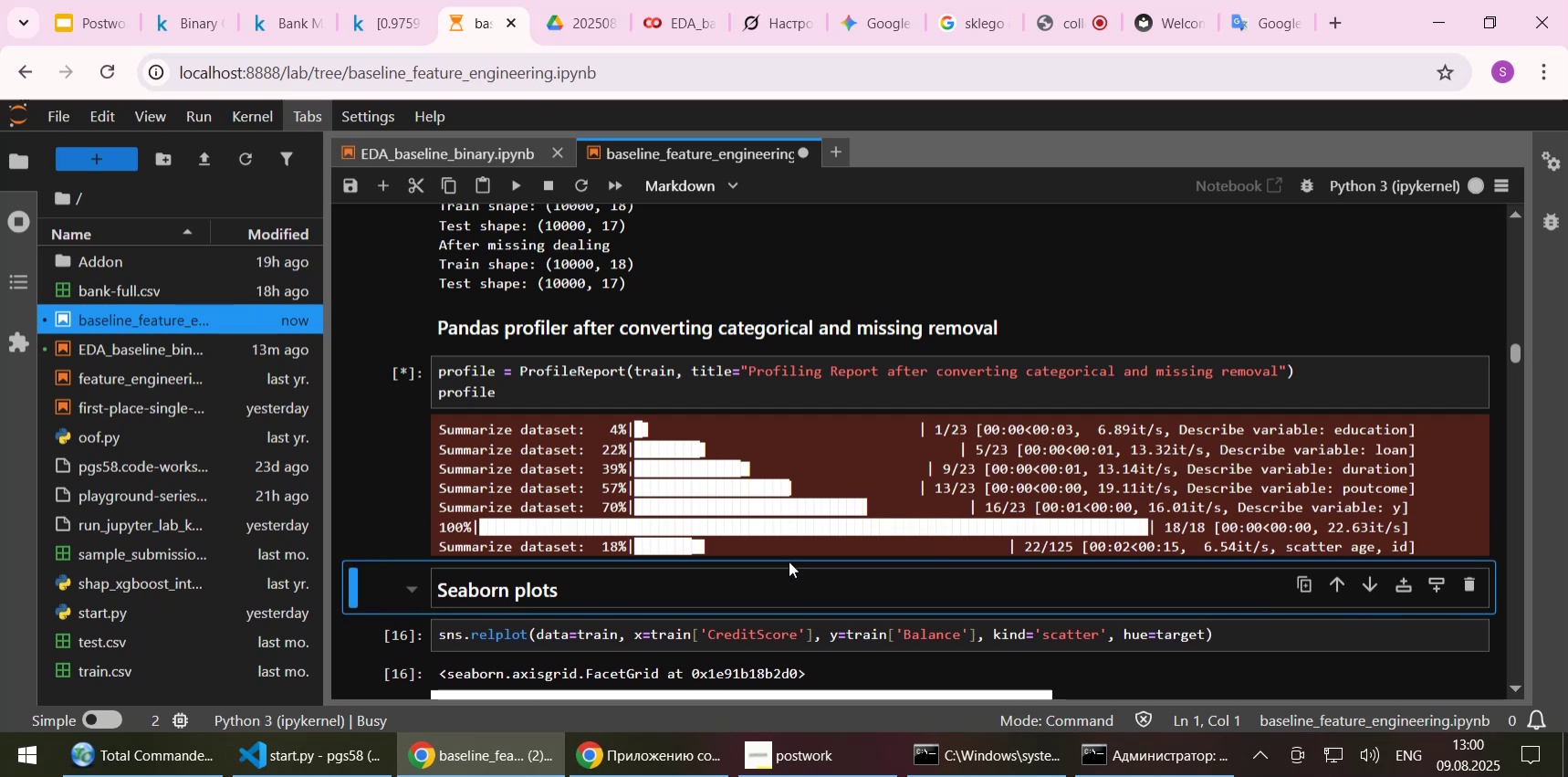 
left_click([1055, 18])
 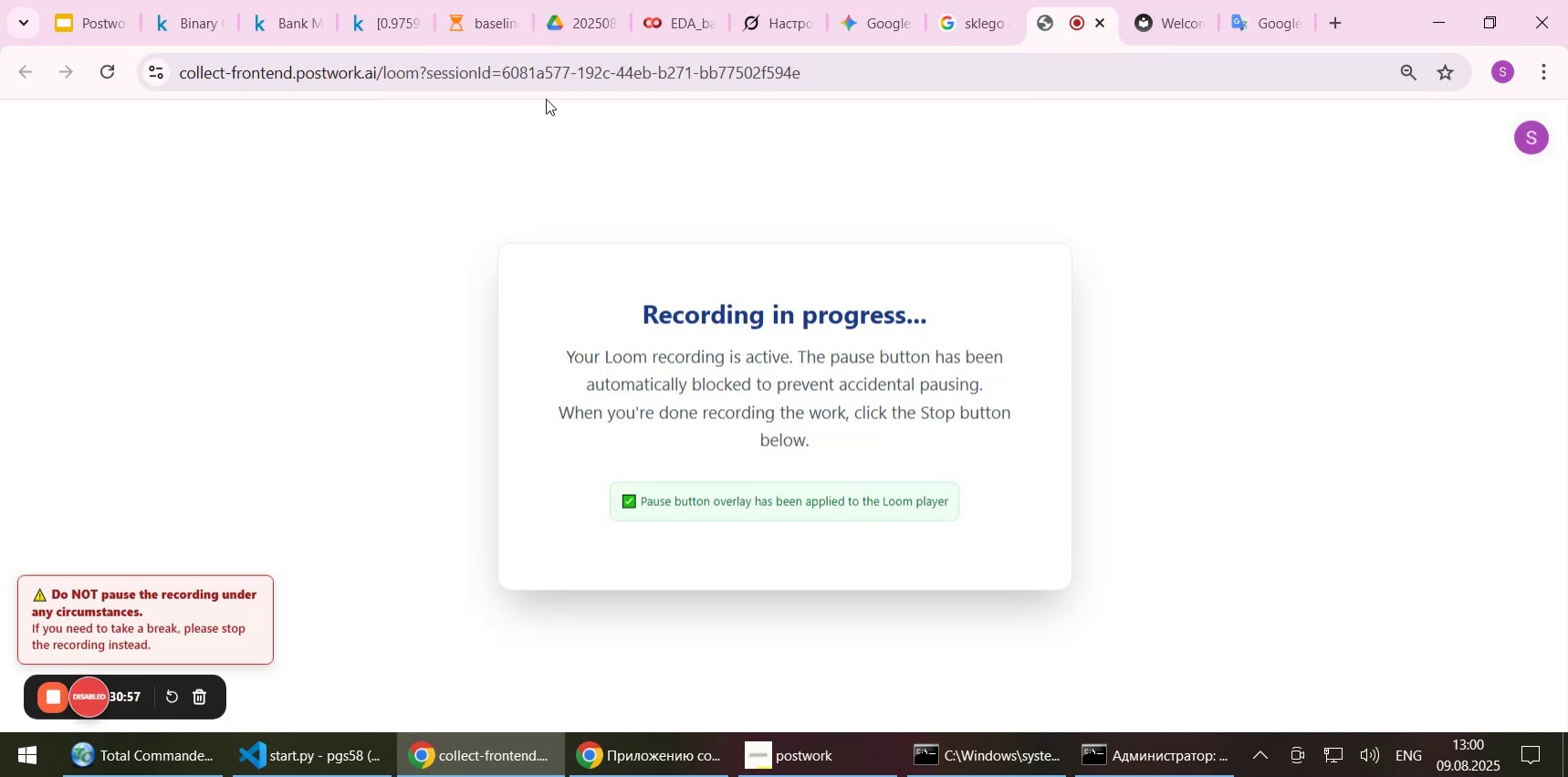 
left_click([467, 25])
 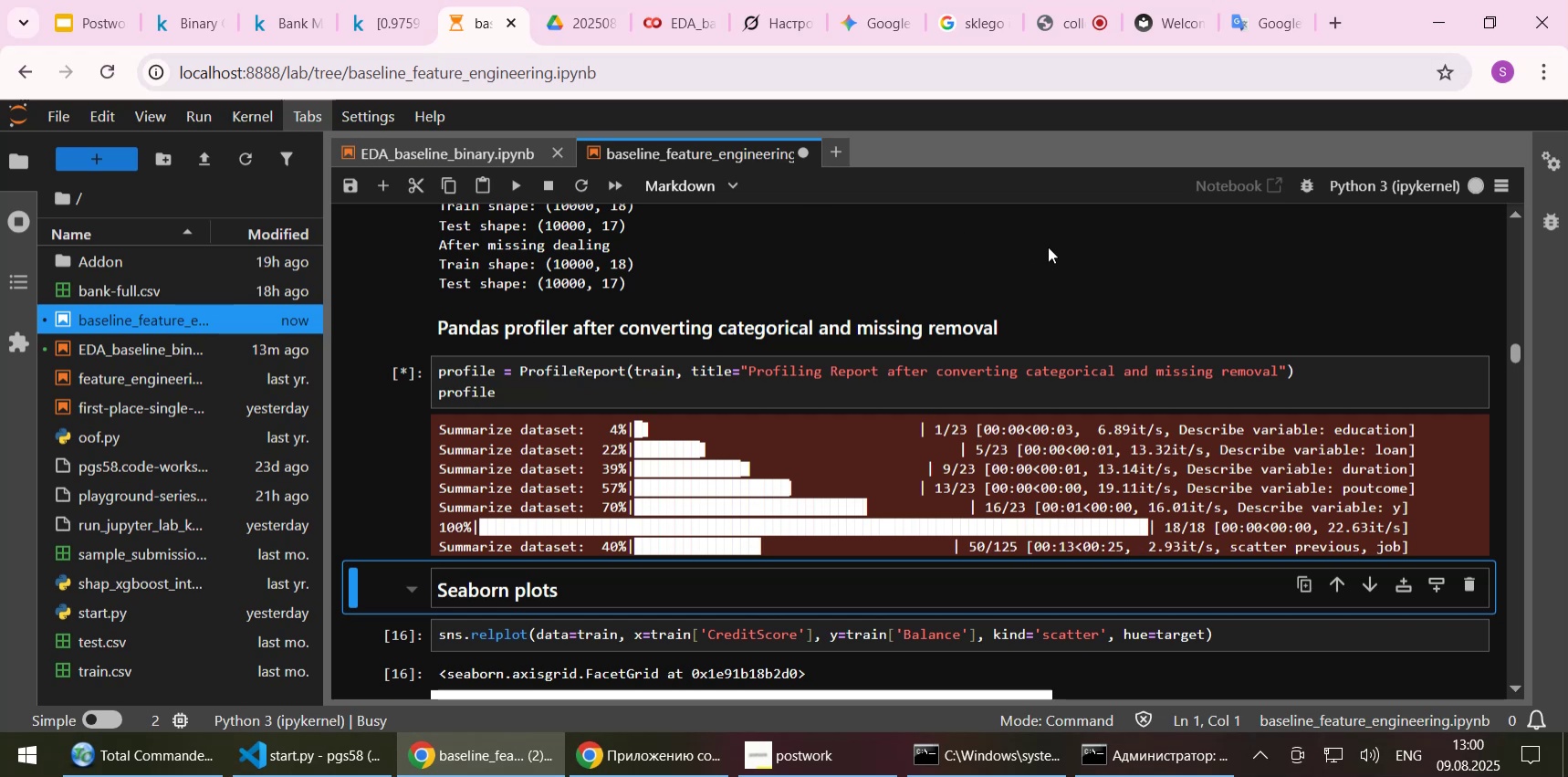 
left_click([800, 760])
 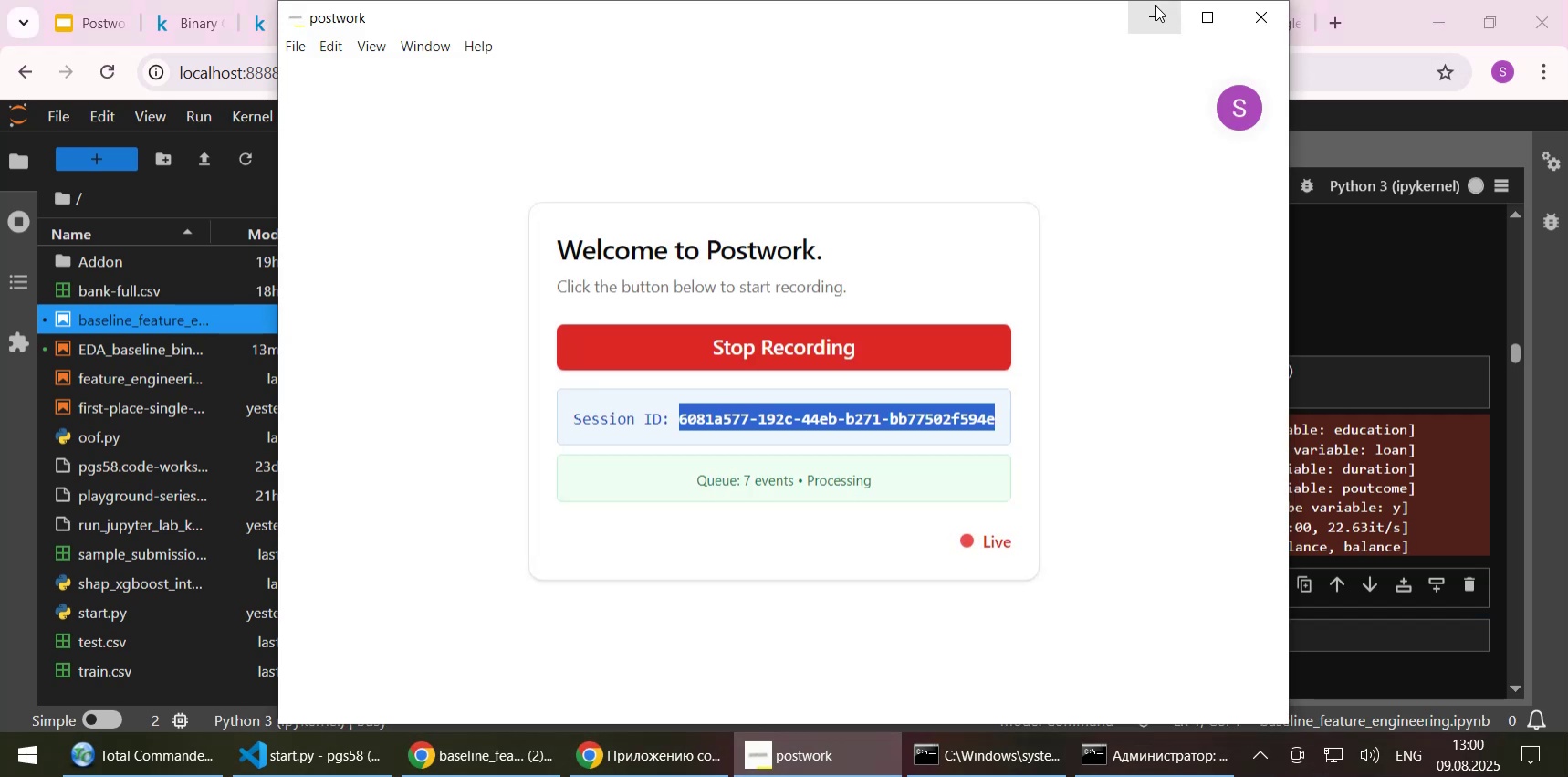 
left_click([1155, 13])
 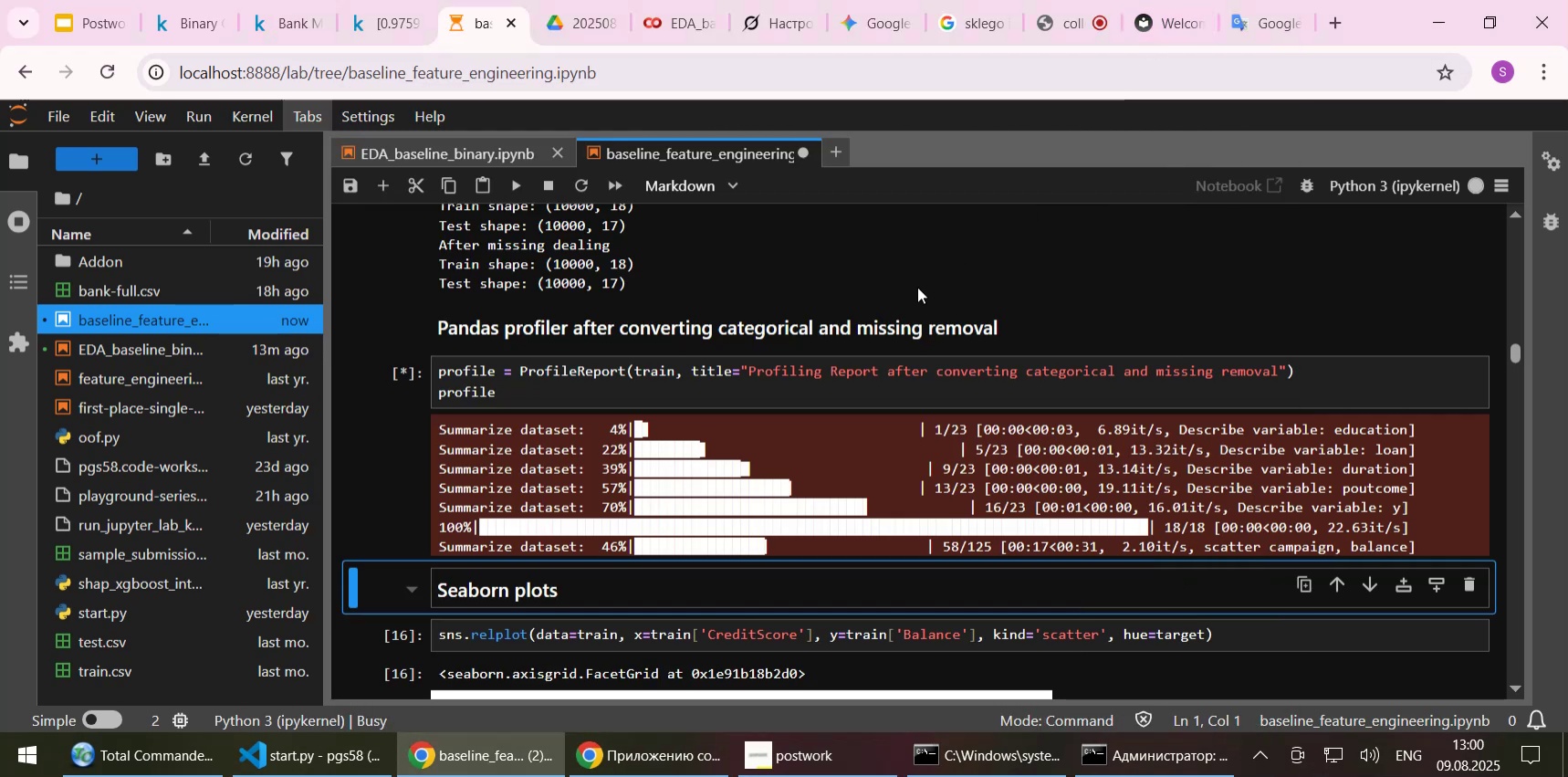 
left_click([917, 287])
 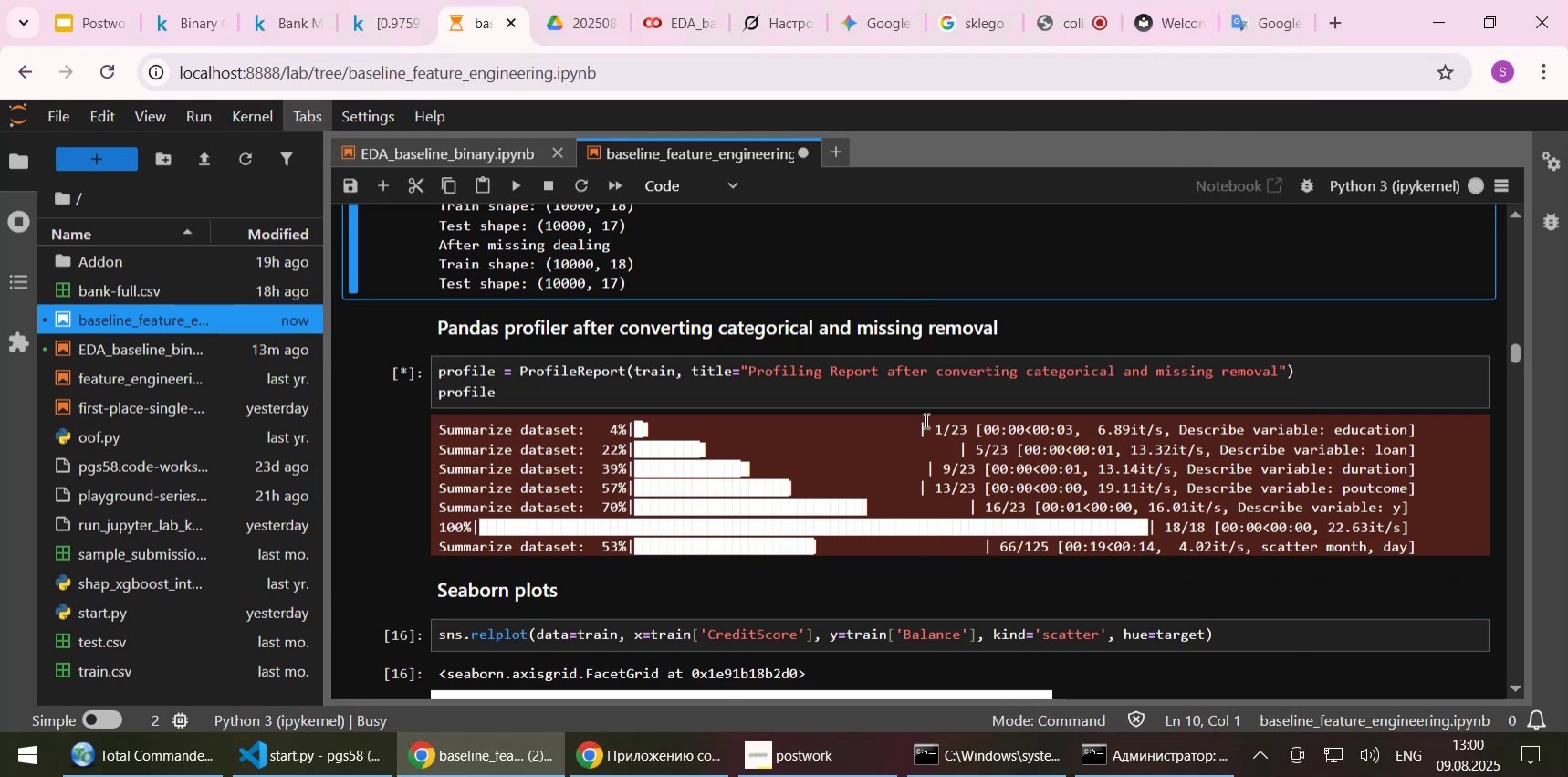 
left_click([885, 384])
 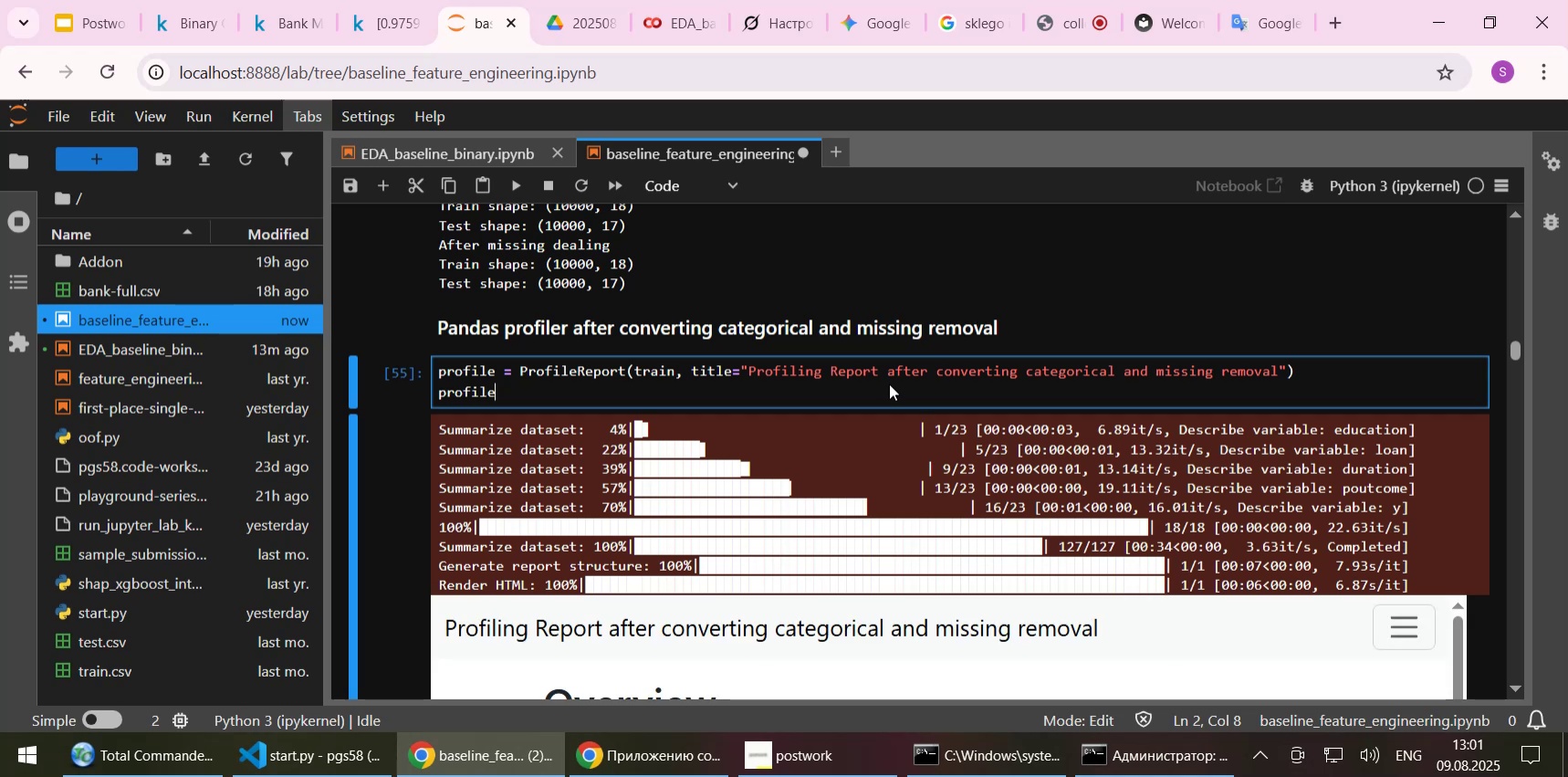 
wait(36.8)
 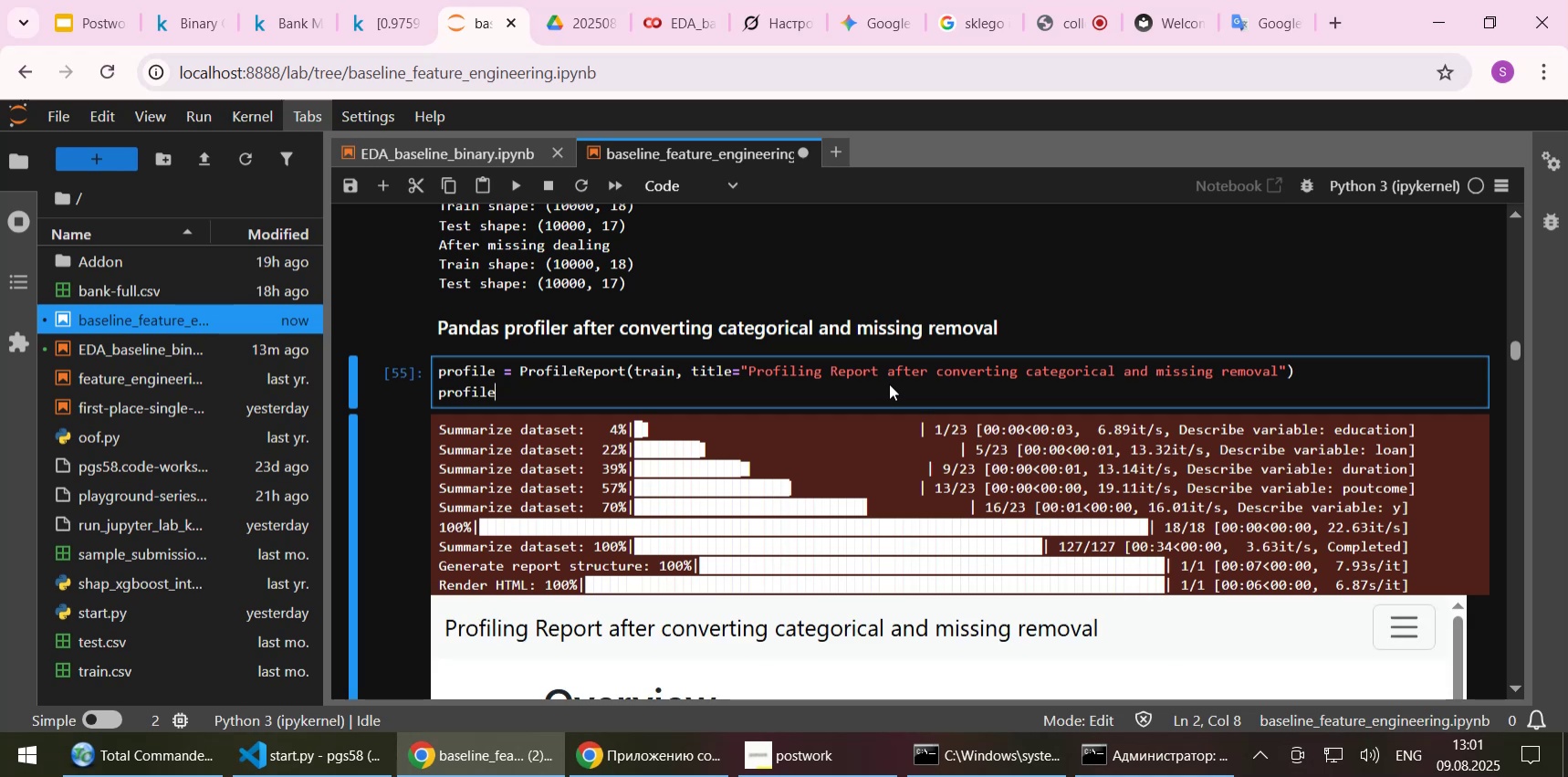 
scroll: coordinate [397, 485], scroll_direction: down, amount: 2.0
 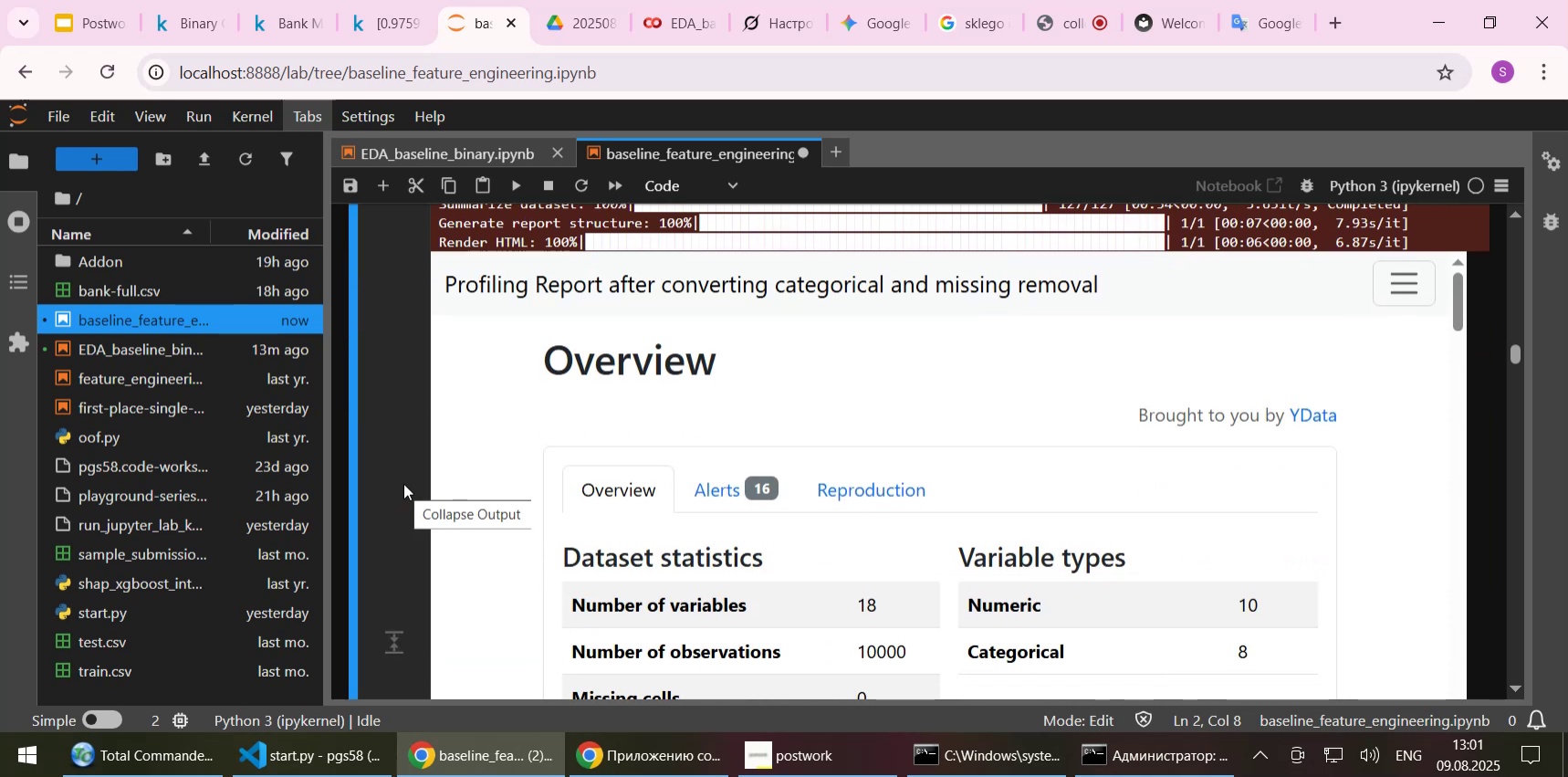 
scroll: coordinate [402, 483], scroll_direction: up, amount: 1.0
 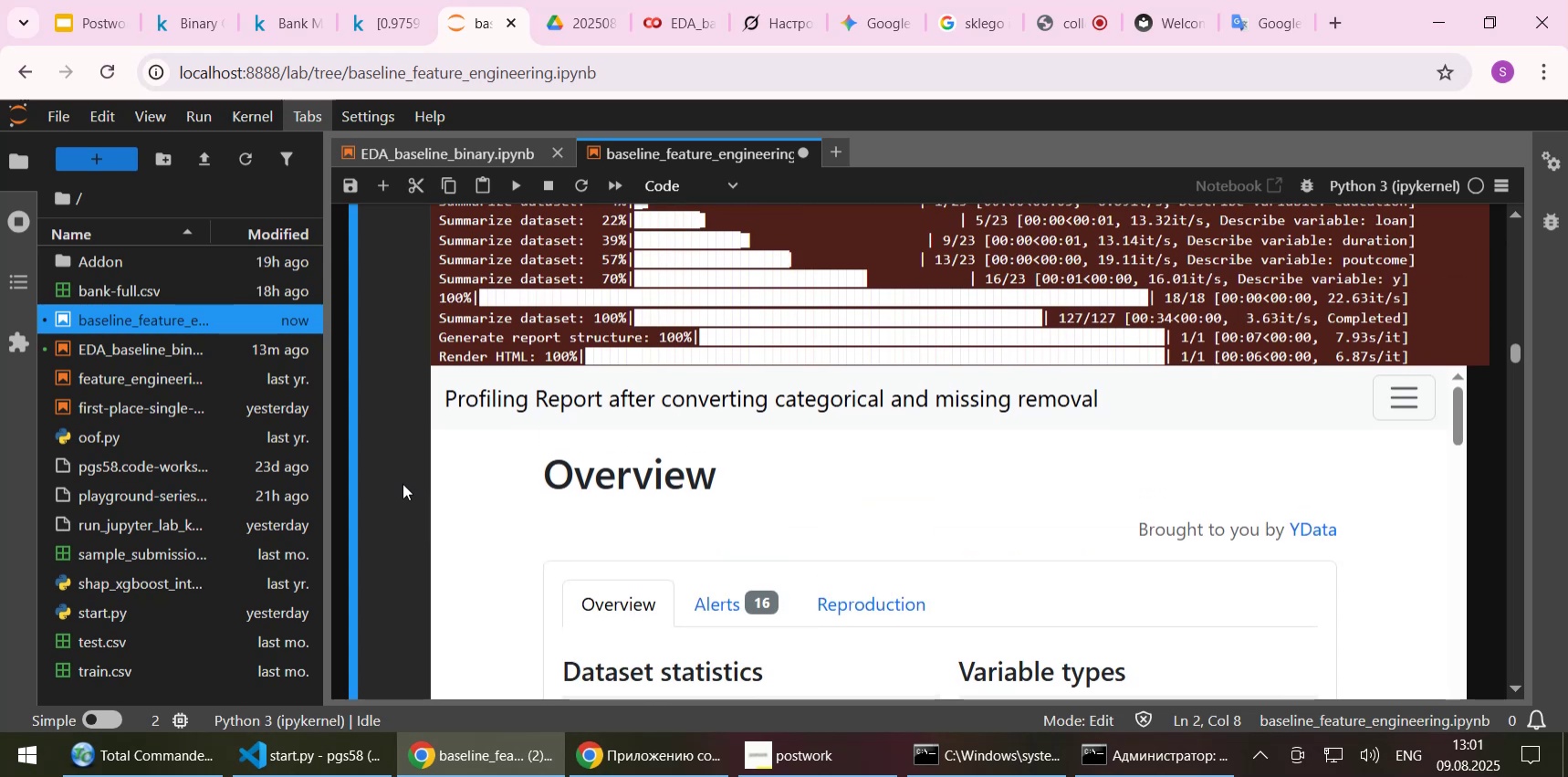 
scroll: coordinate [402, 483], scroll_direction: down, amount: 3.0
 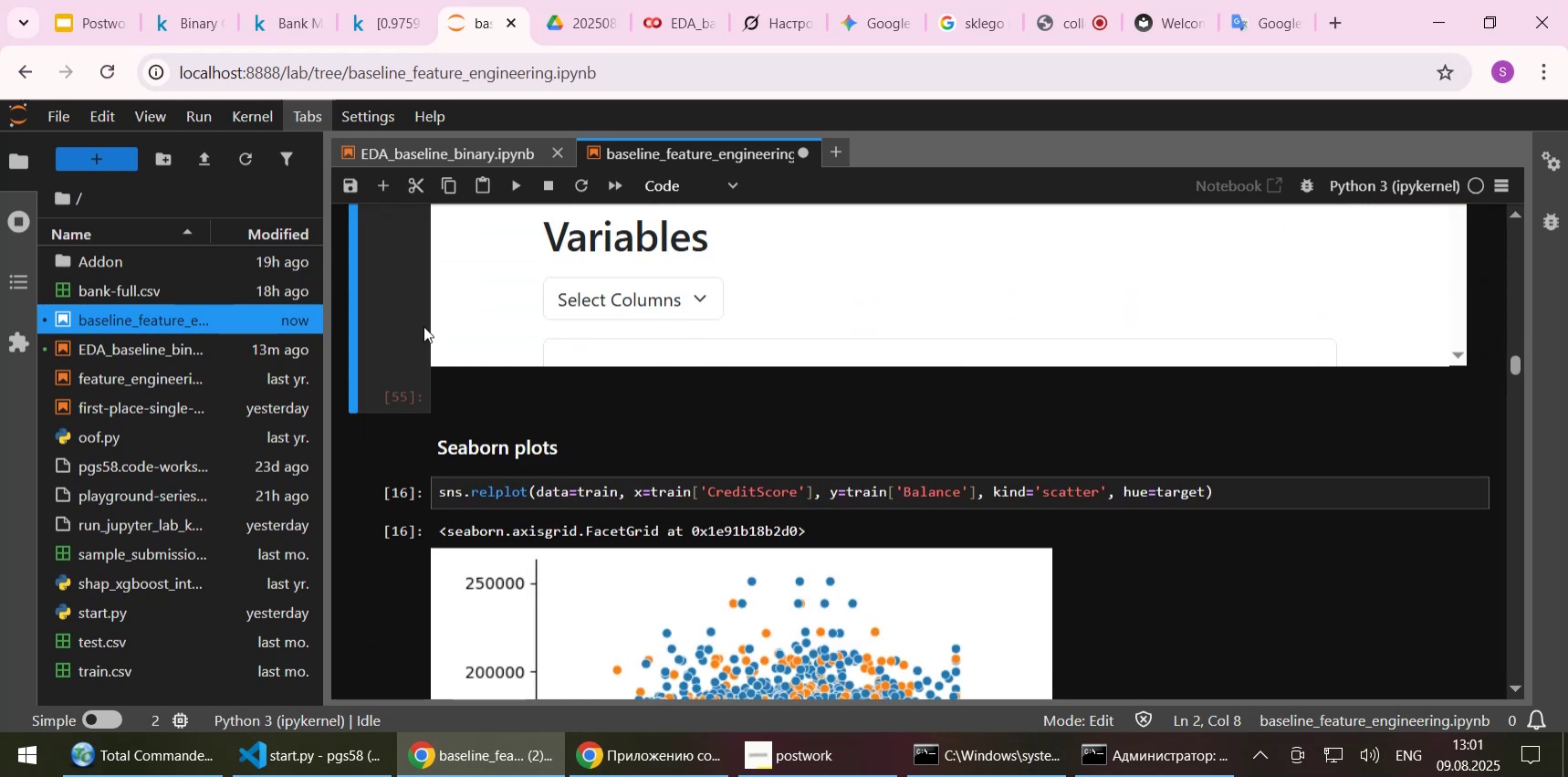 
scroll: coordinate [370, 320], scroll_direction: up, amount: 4.0
 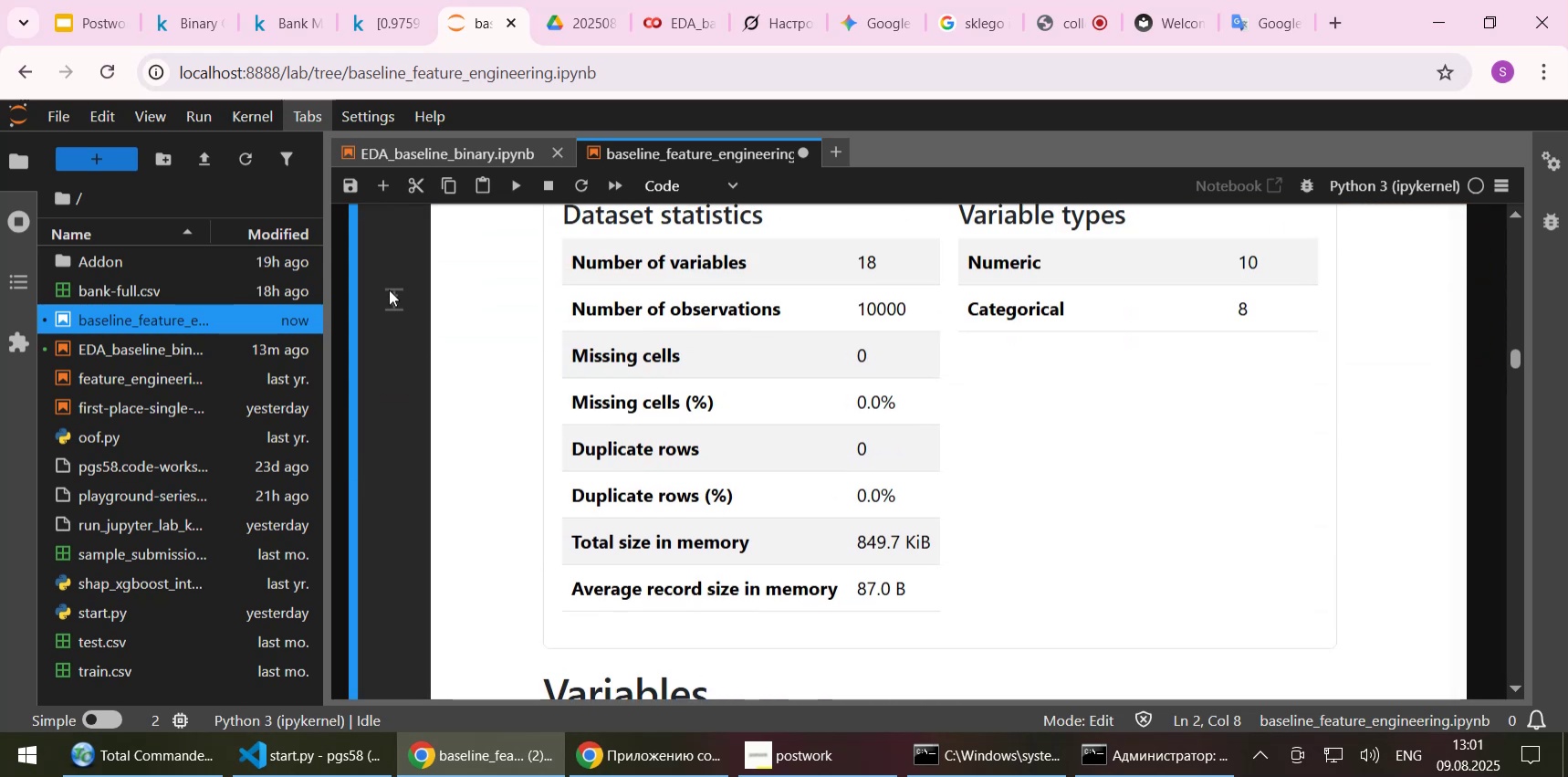 
scroll: coordinate [1042, 365], scroll_direction: down, amount: 21.0
 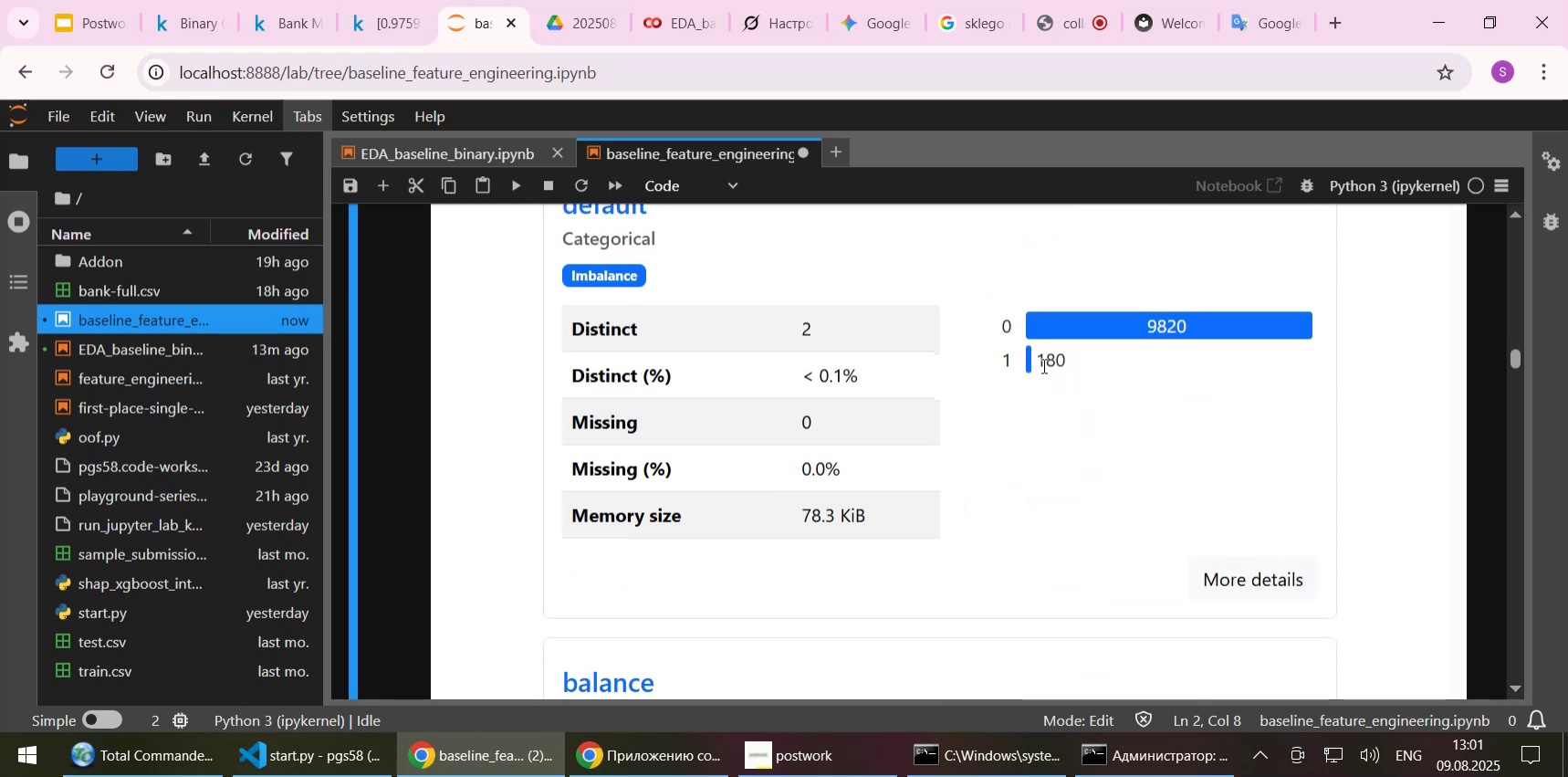 
scroll: coordinate [726, 373], scroll_direction: up, amount: 27.0
 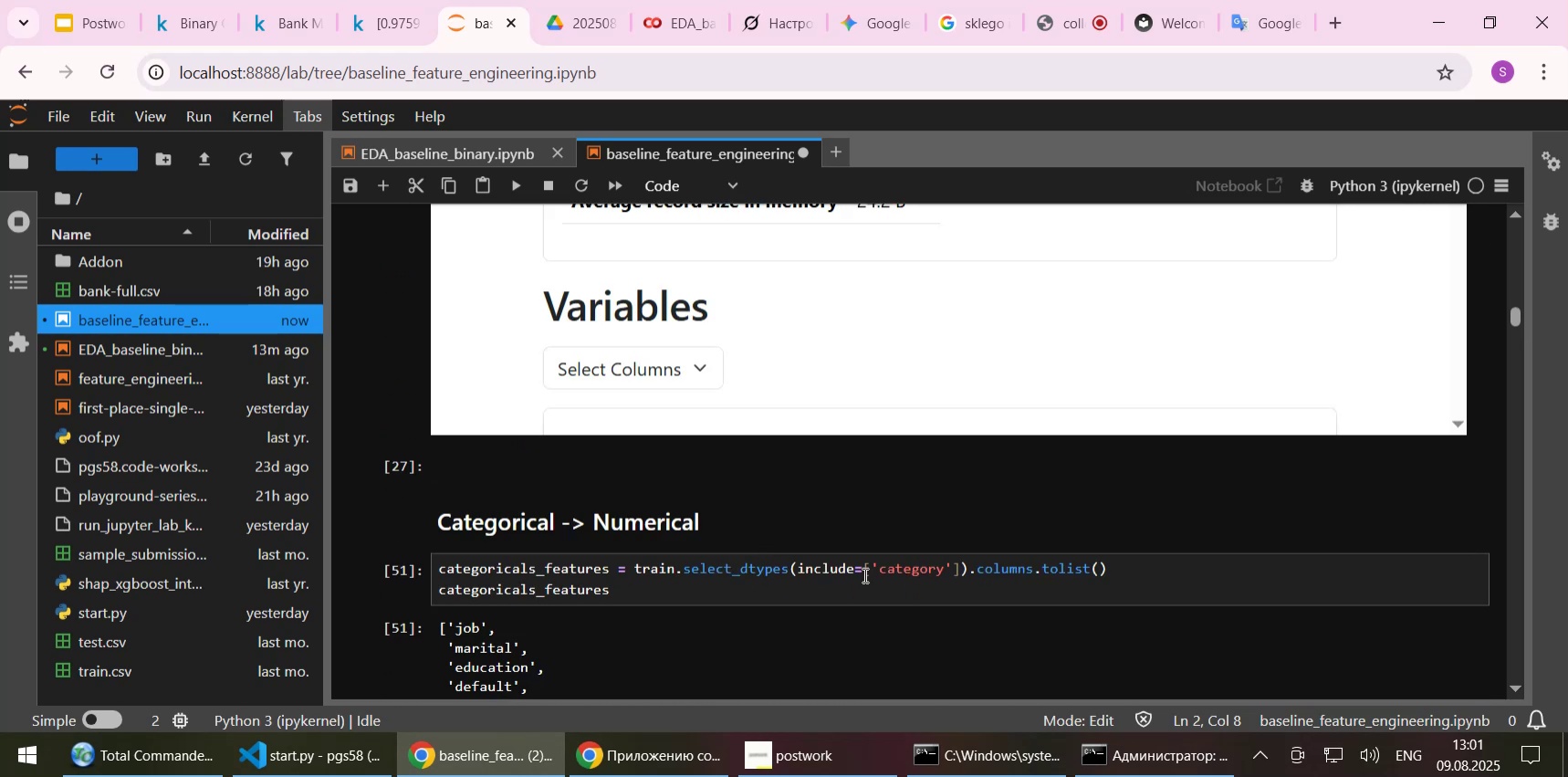 
left_click_drag(start_coordinate=[621, 593], to_coordinate=[446, 547])
 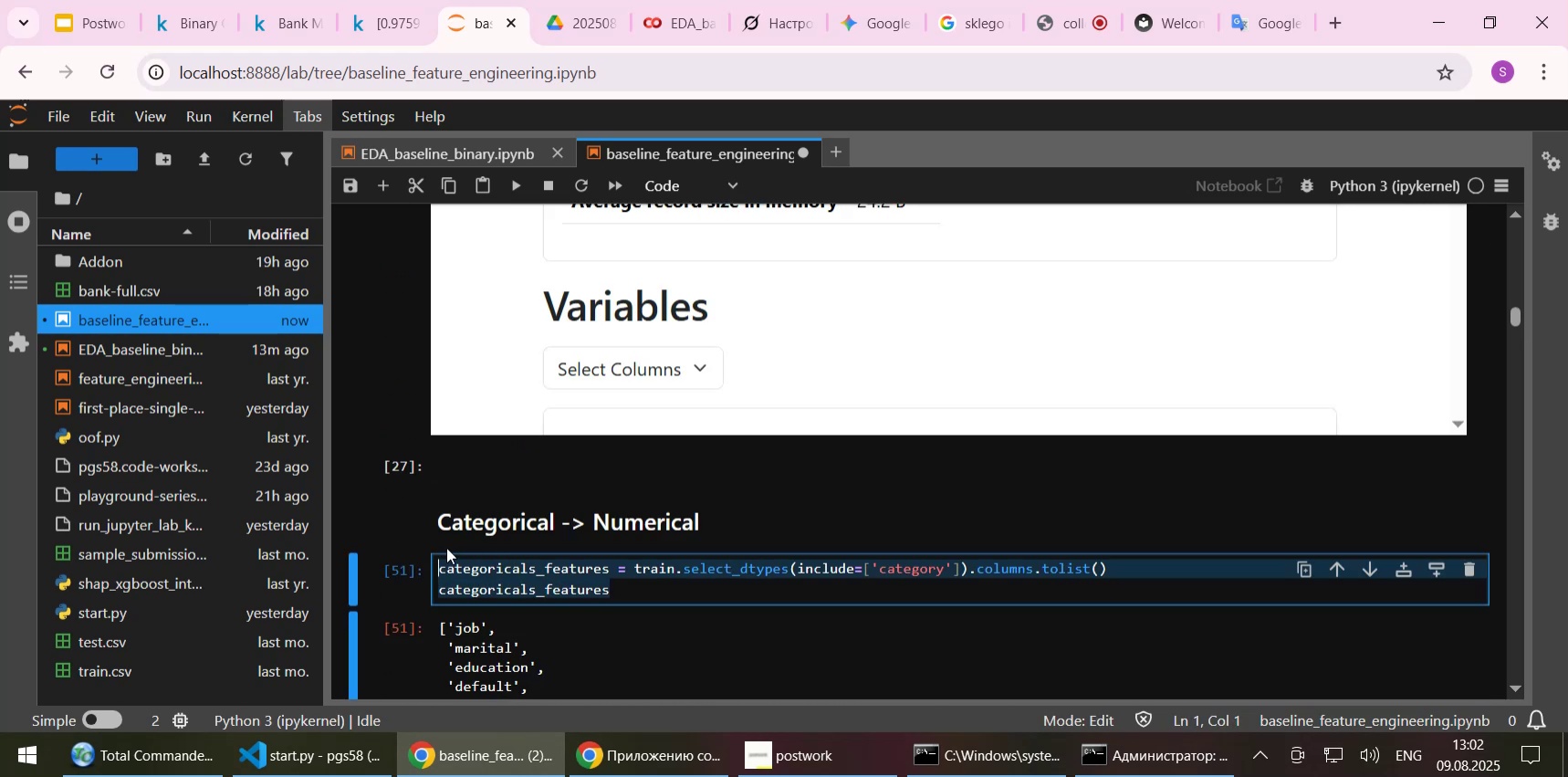 
key(Control+C)
 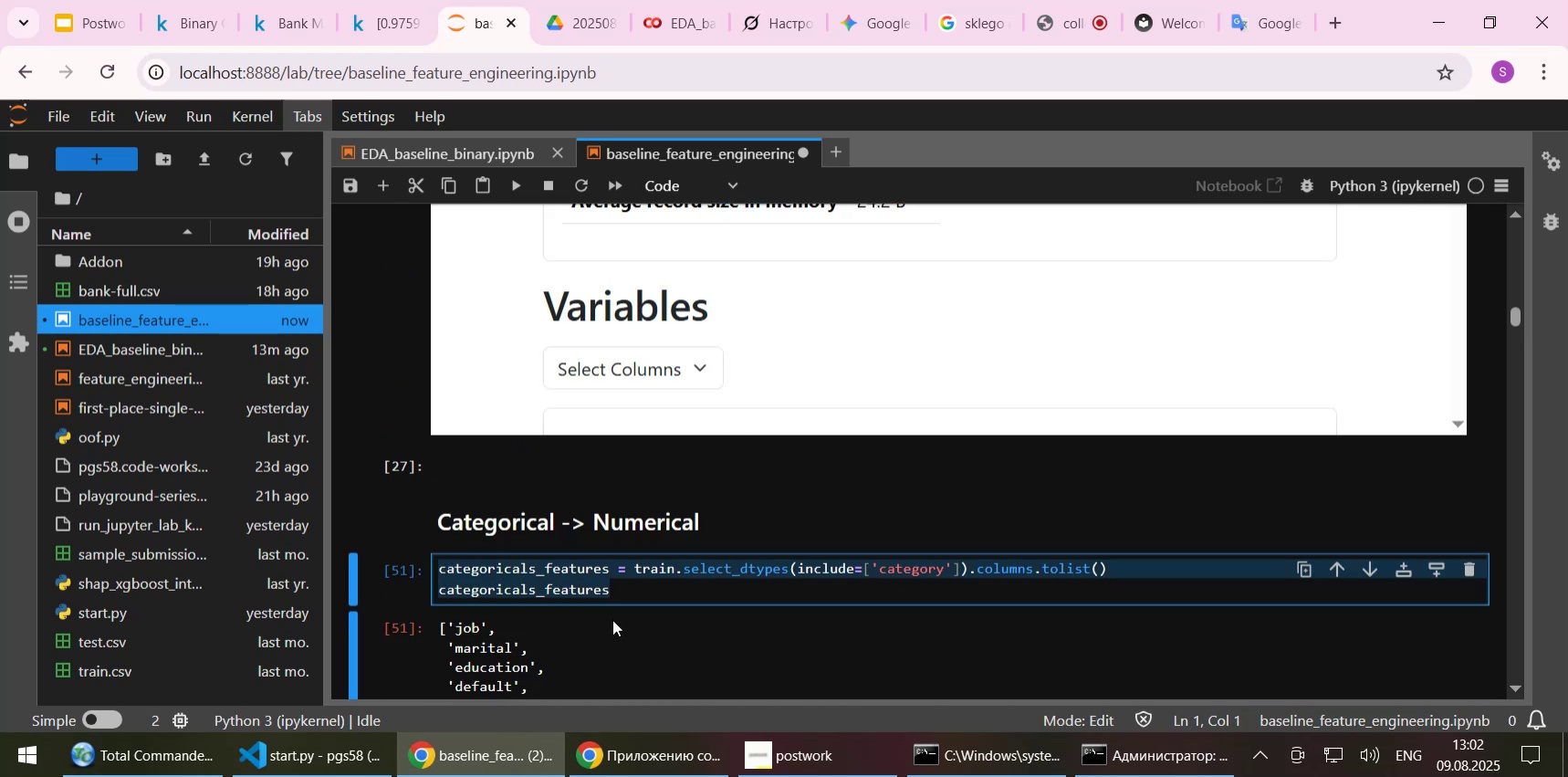 
scroll: coordinate [403, 597], scroll_direction: down, amount: 27.0
 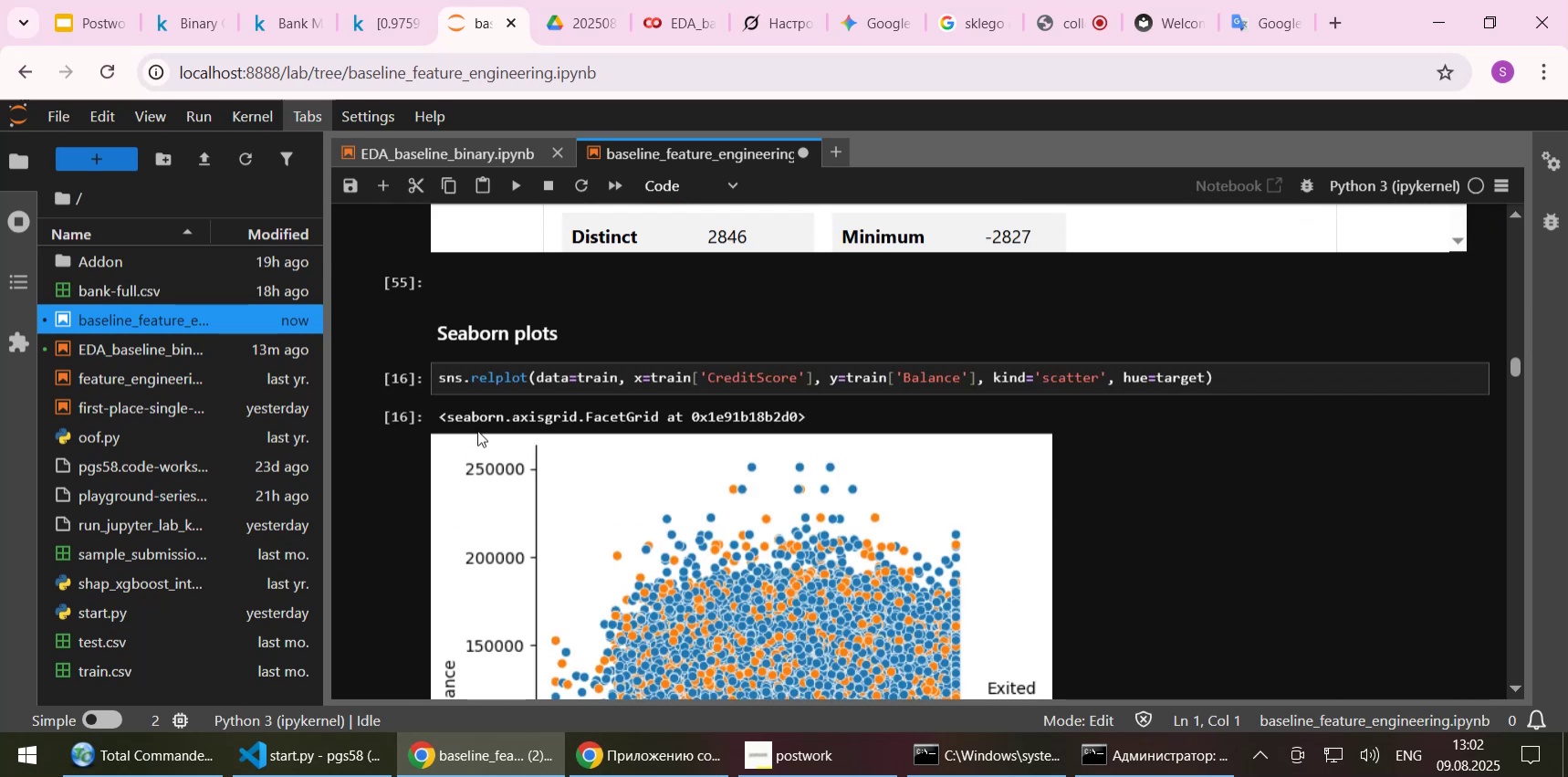 
scroll: coordinate [478, 430], scroll_direction: up, amount: 1.0
 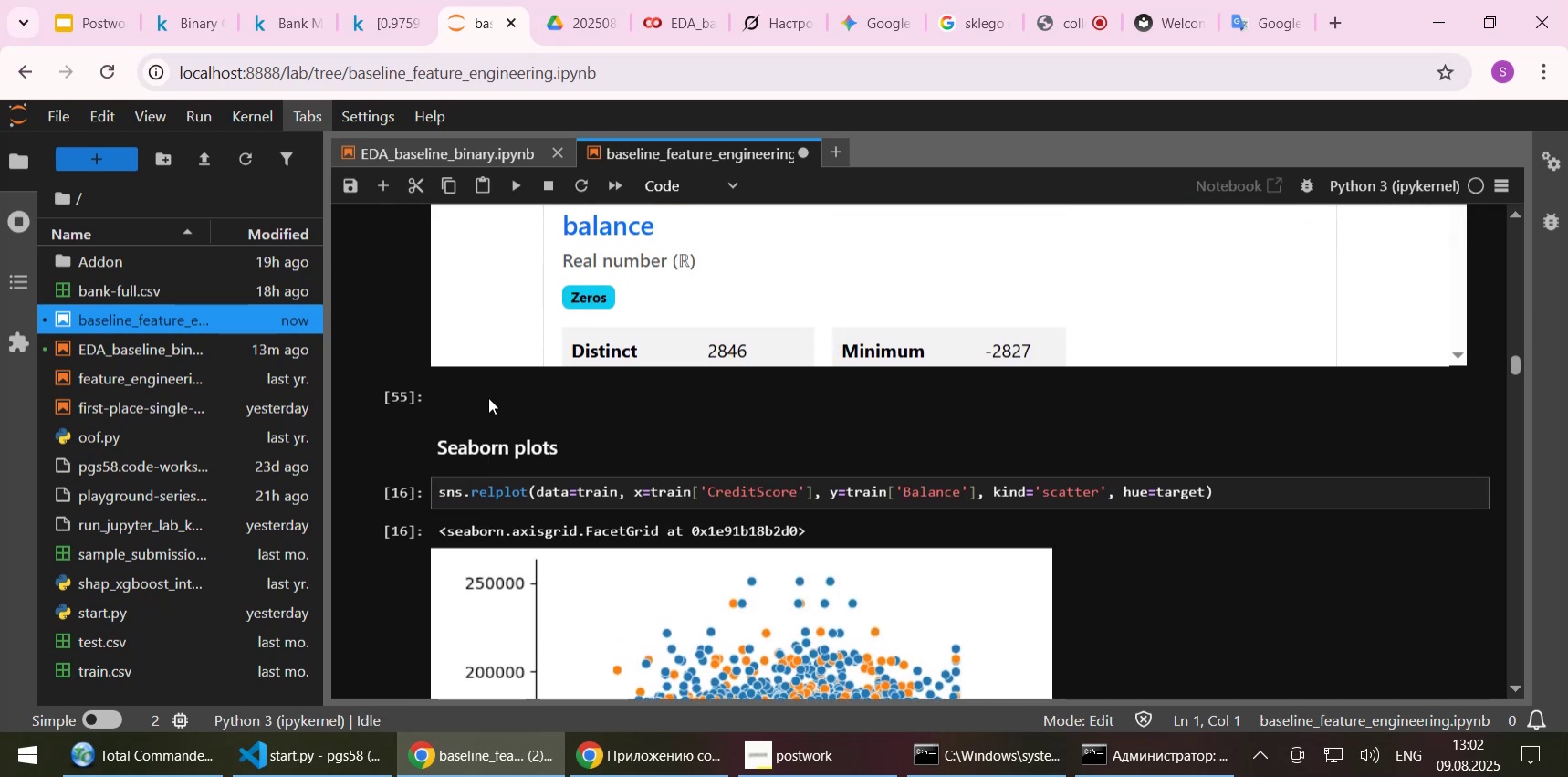 
left_click([488, 397])
 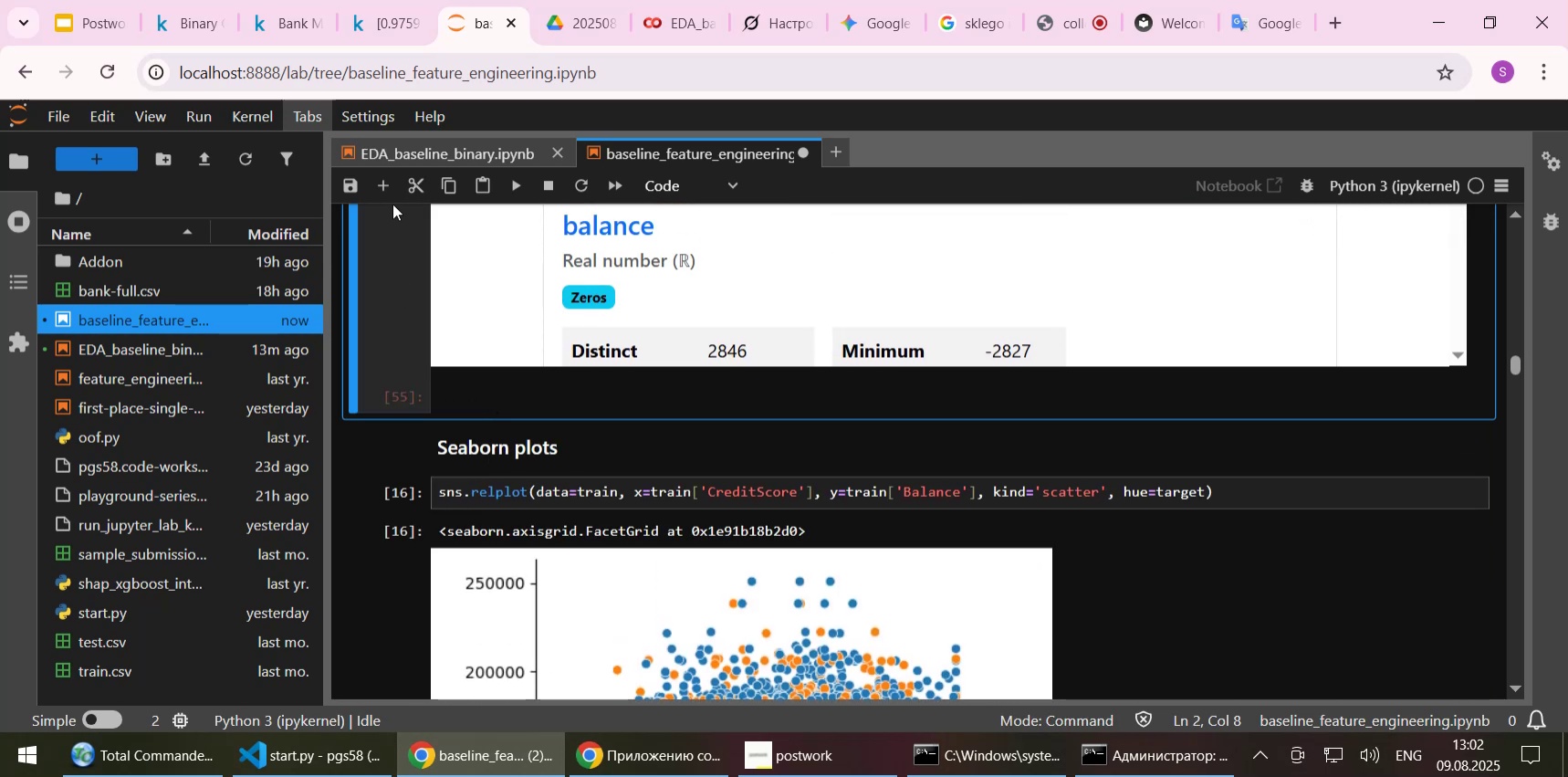 
left_click([382, 180])
 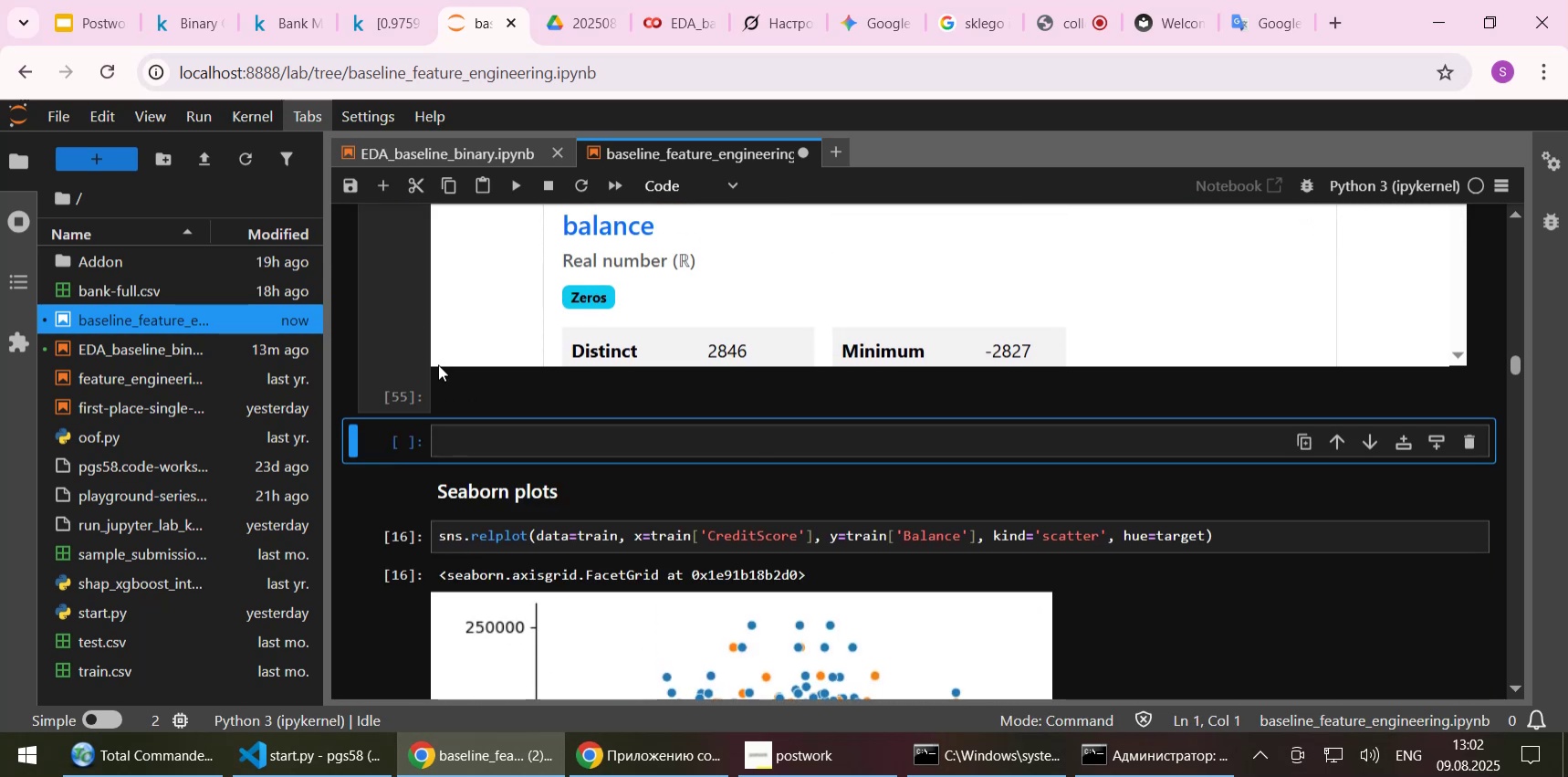 
key(Control+ControlLeft)
 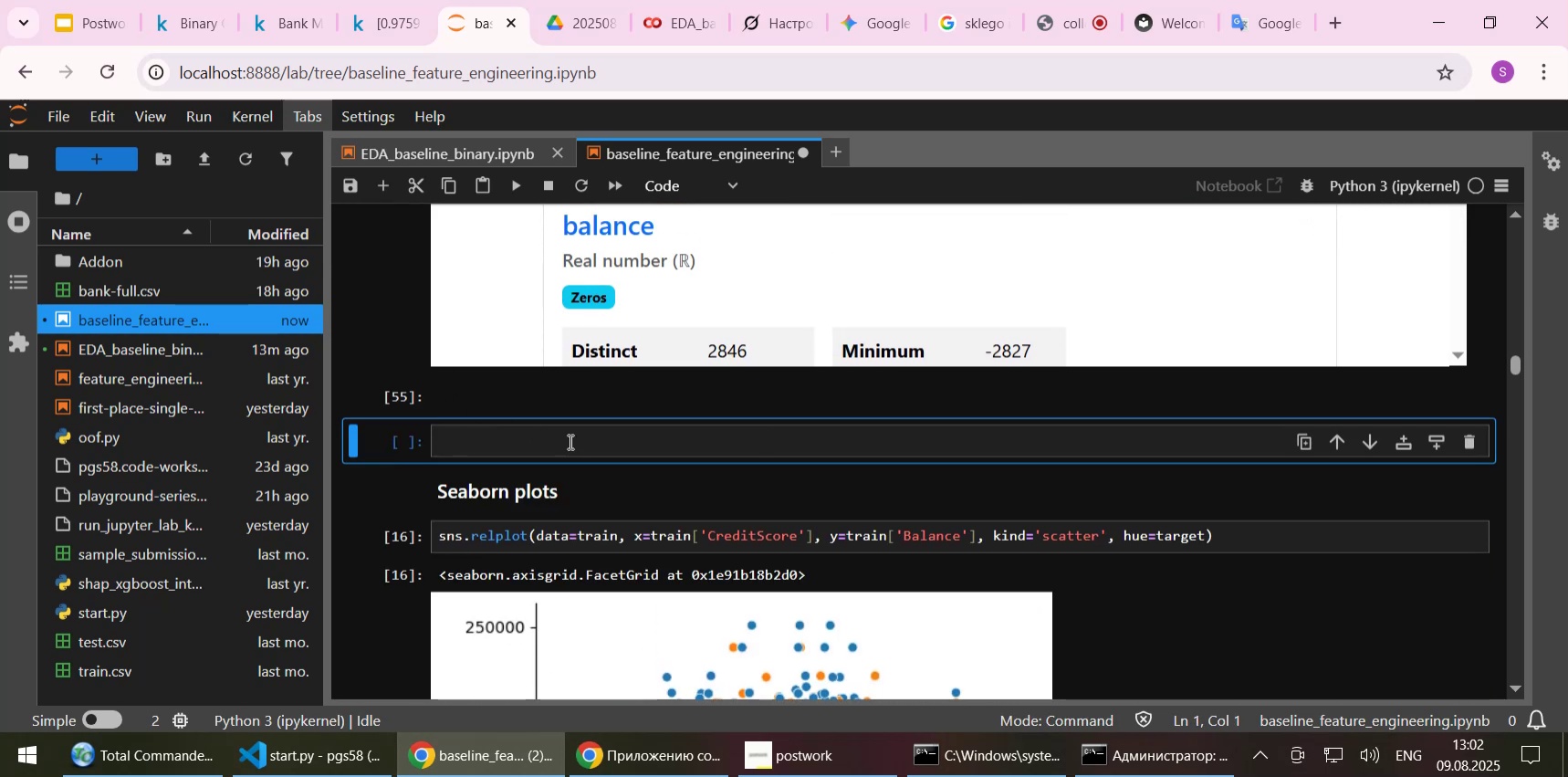 
left_click([569, 441])
 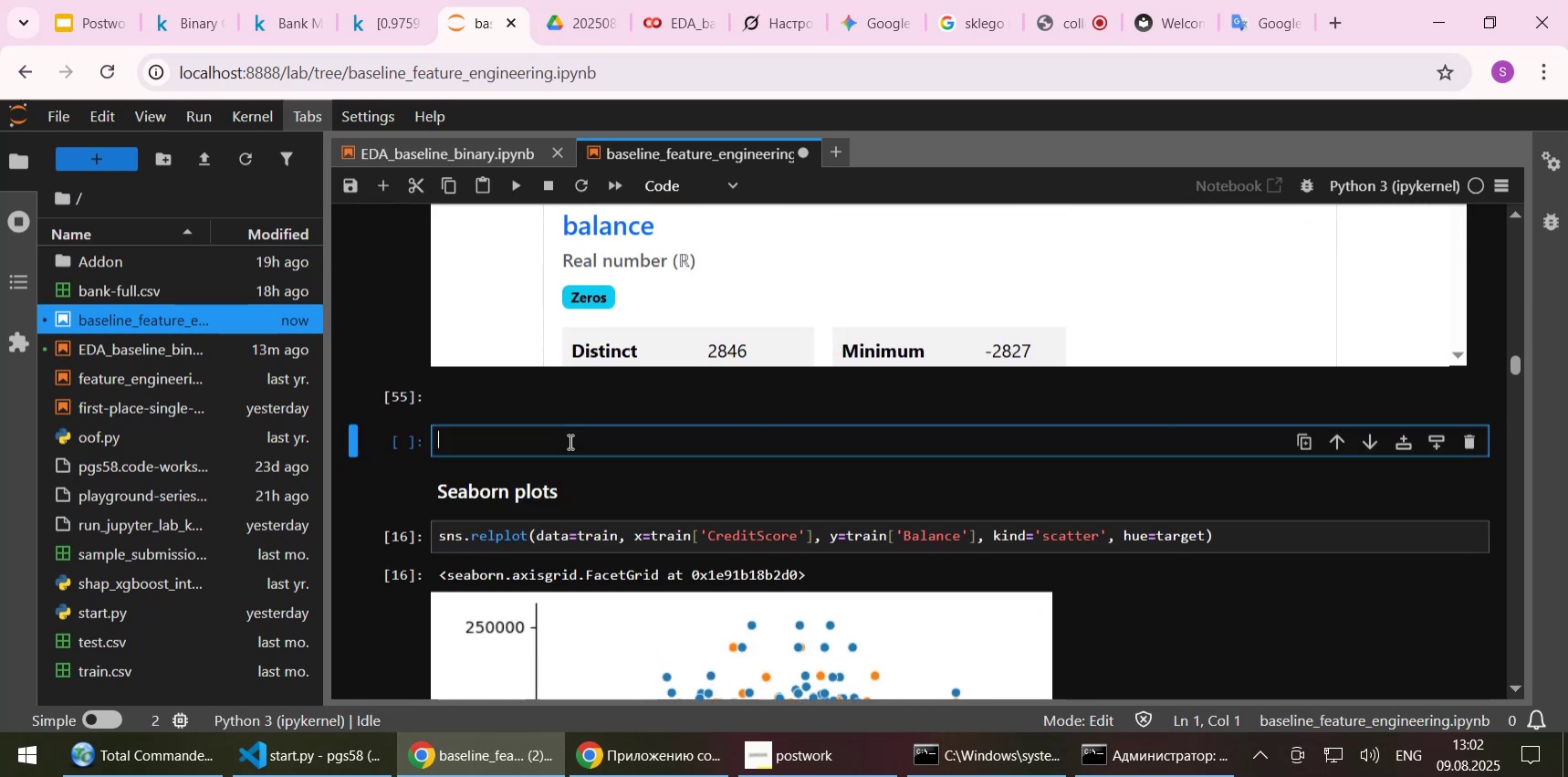 
key(Control+ControlLeft)
 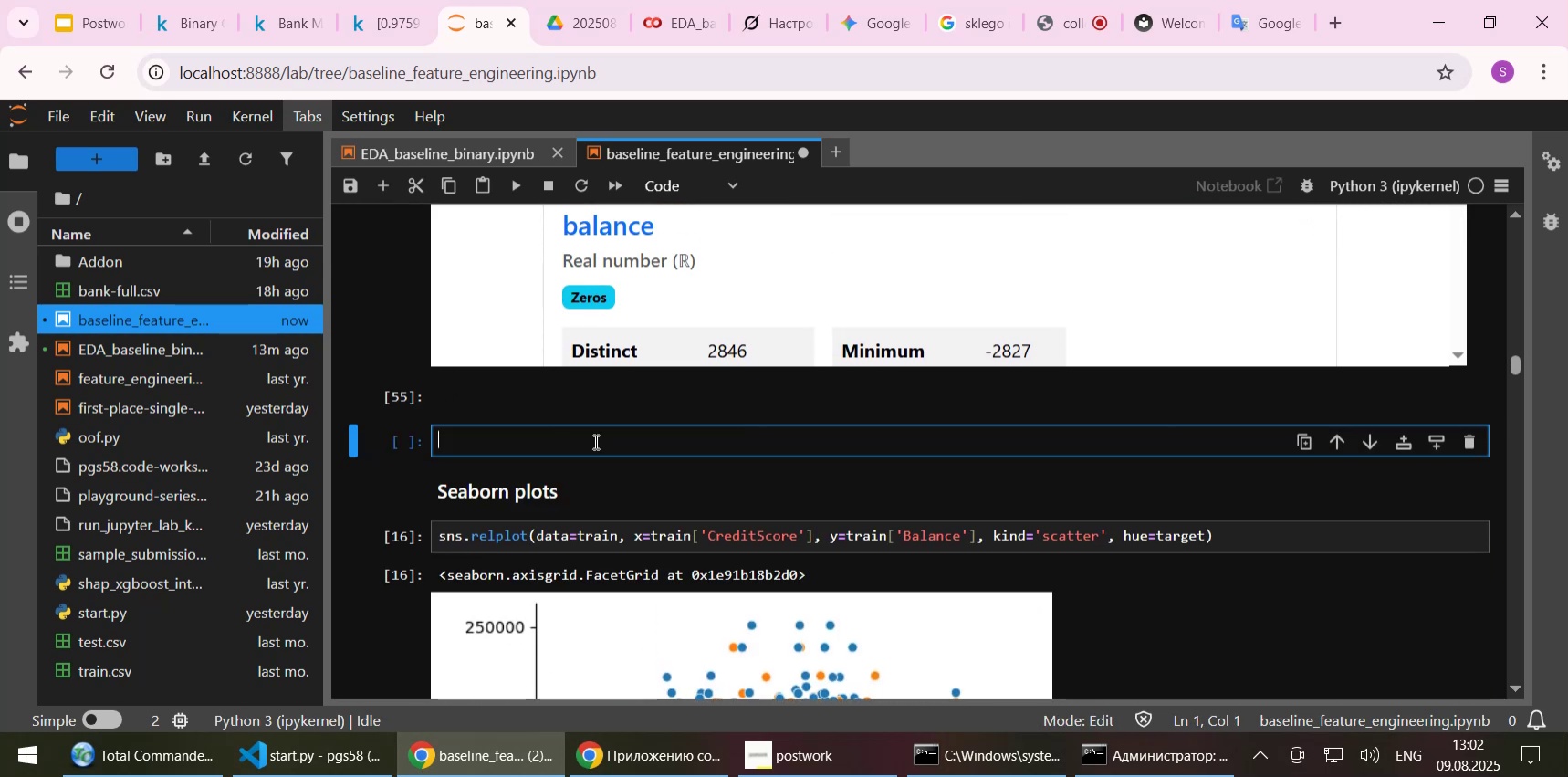 
key(Control+V)
 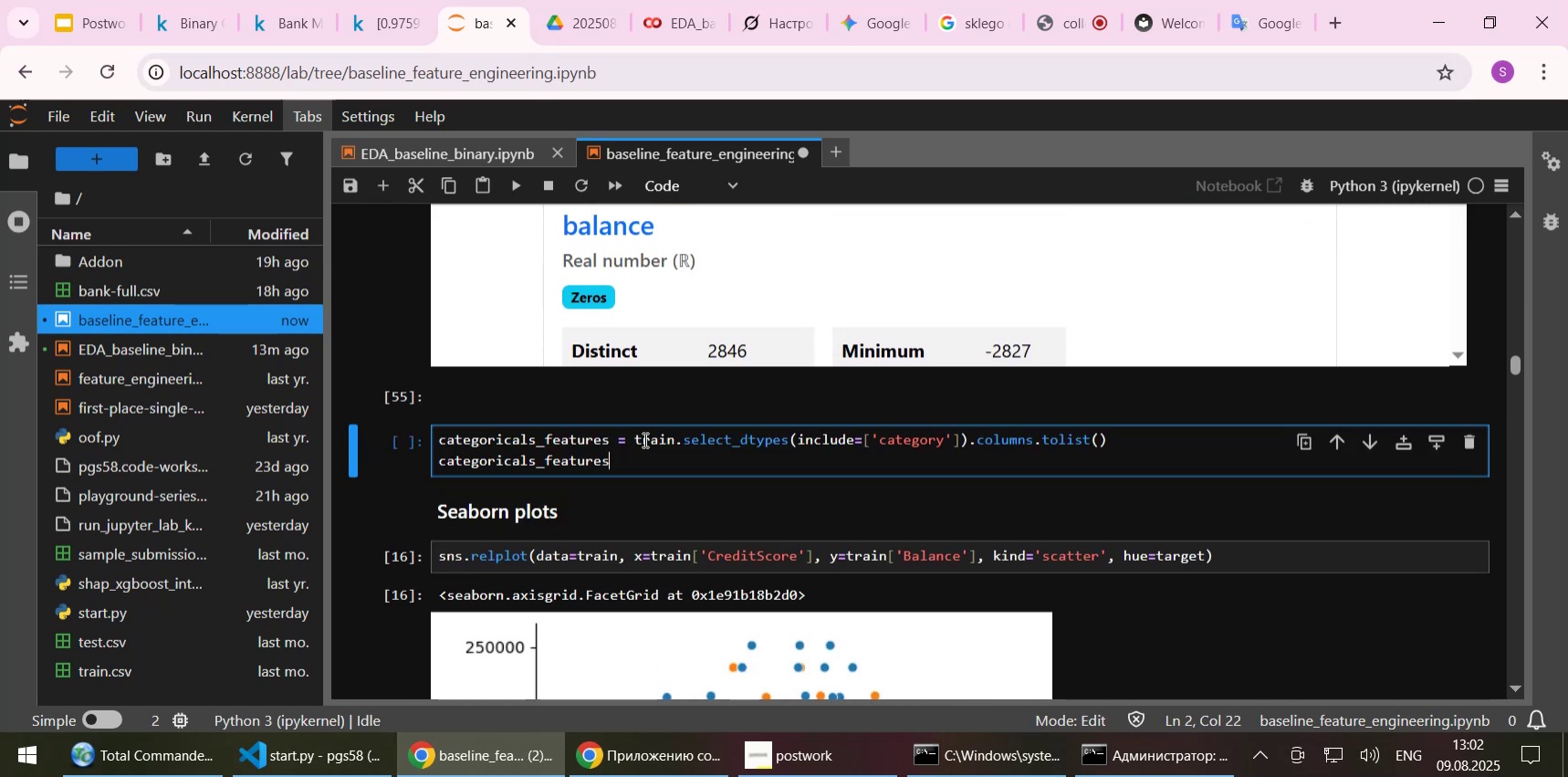 
key(NumpadEnter)
 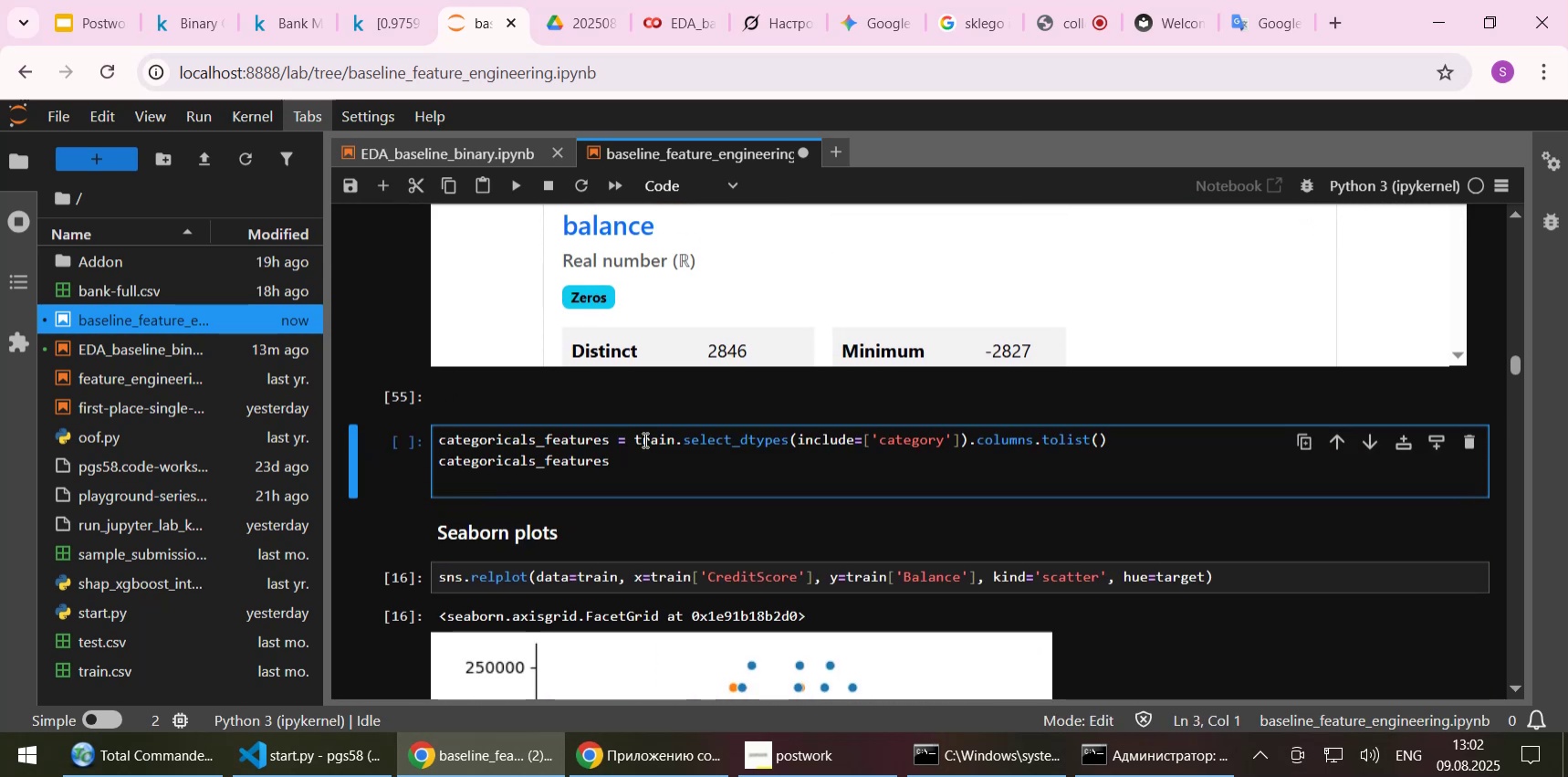 
key(Backspace)
 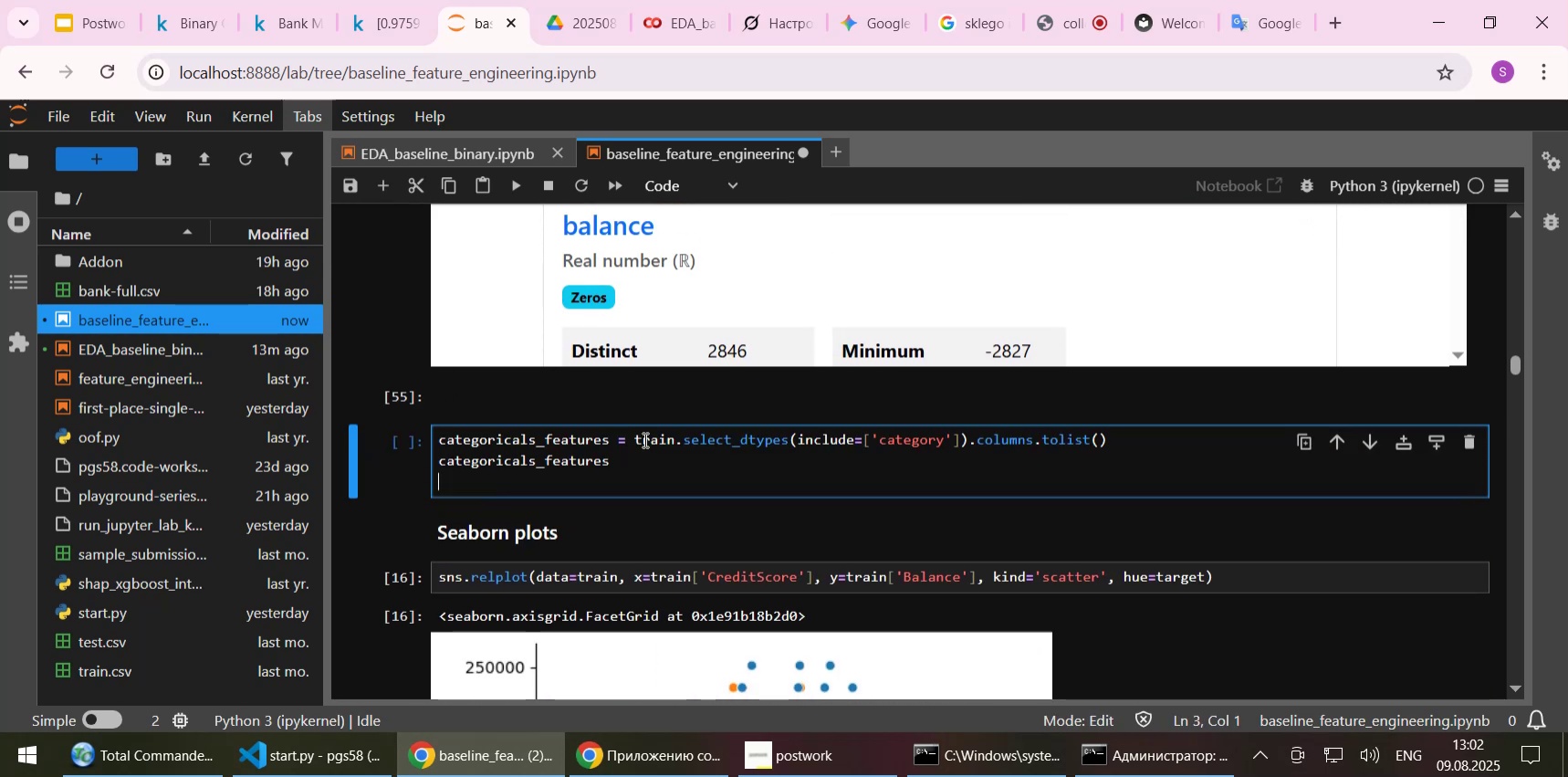 
key(Shift+ShiftLeft)
 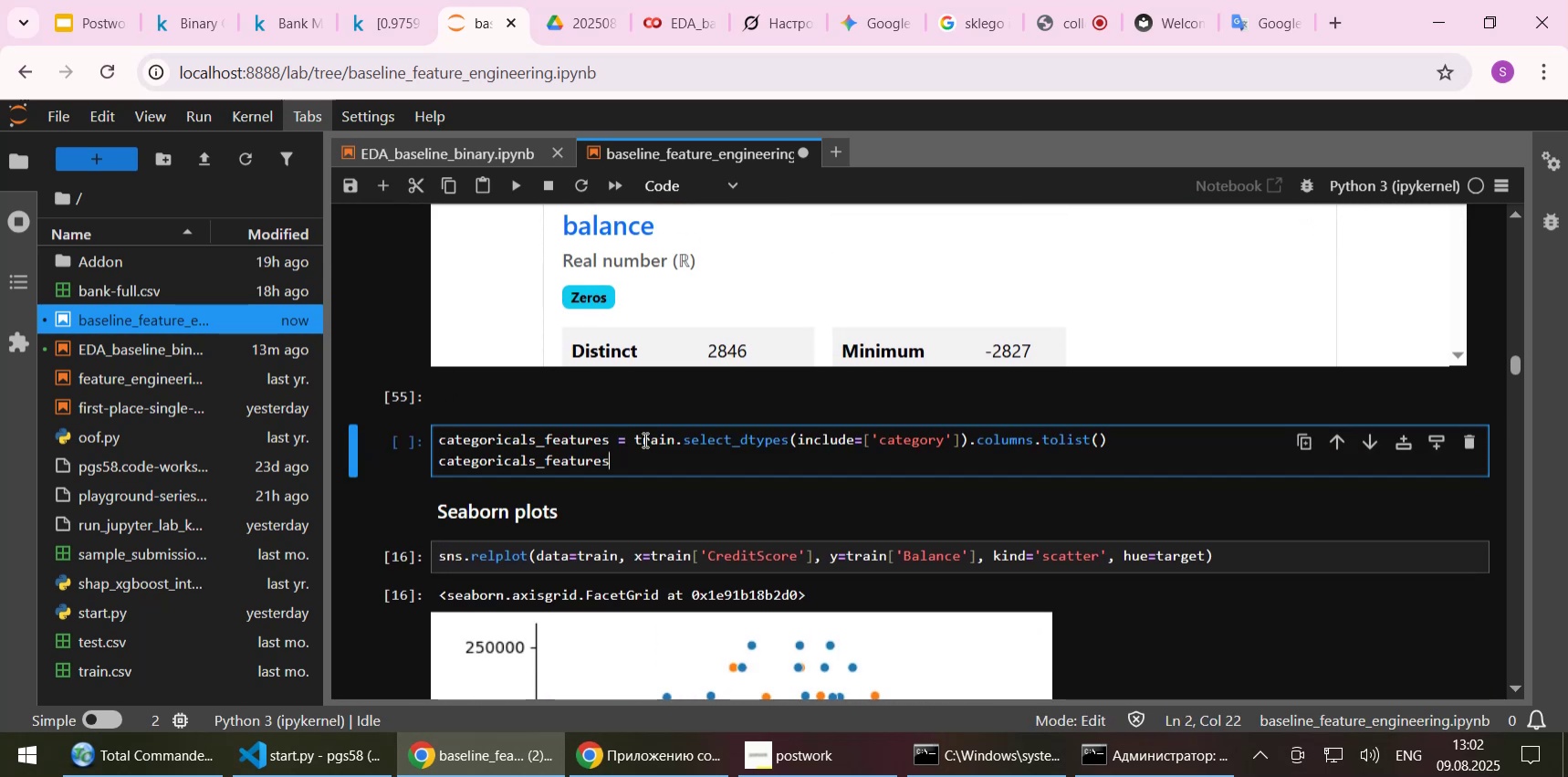 
key(Shift+Enter)
 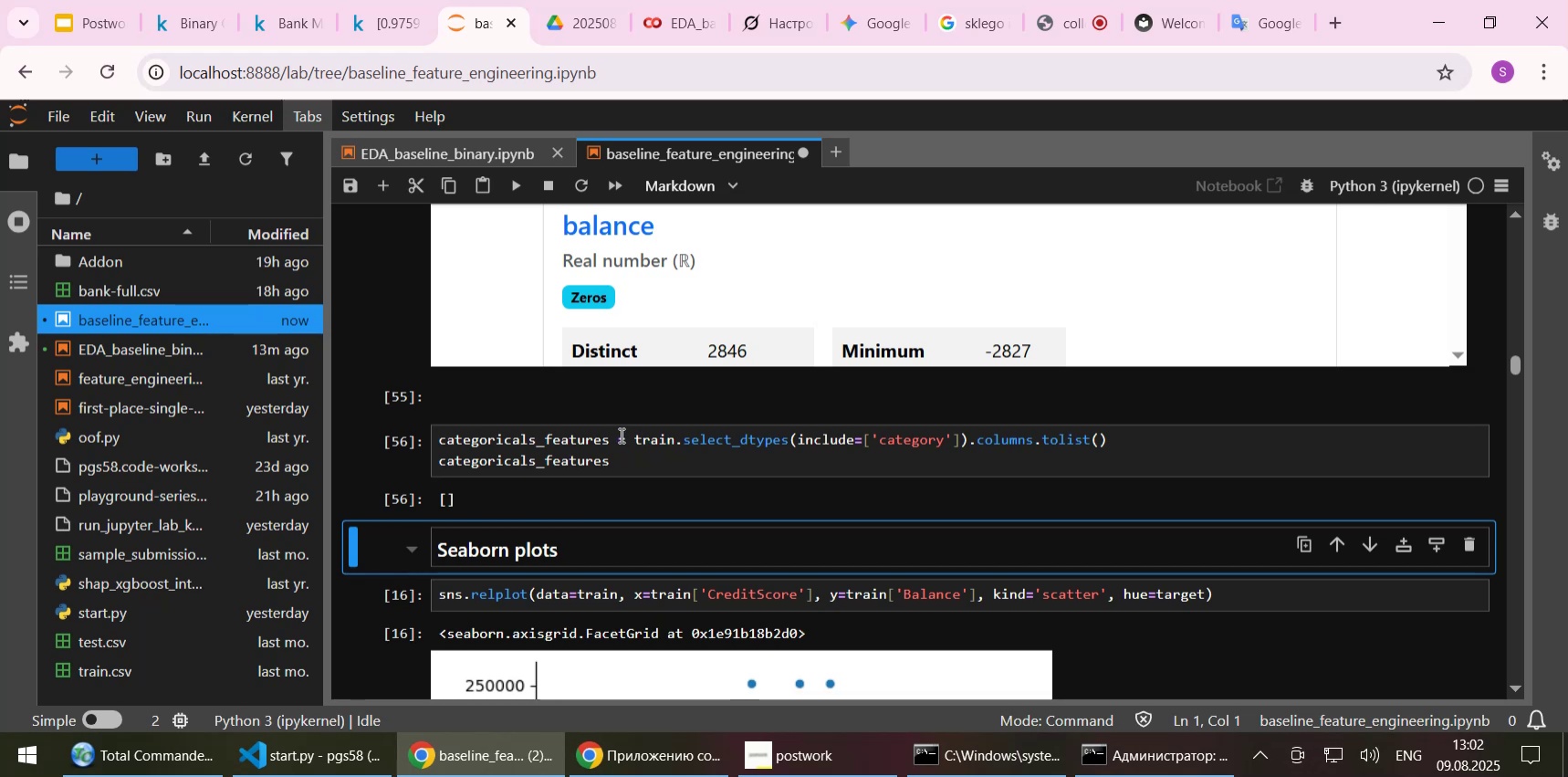 
left_click([632, 450])
 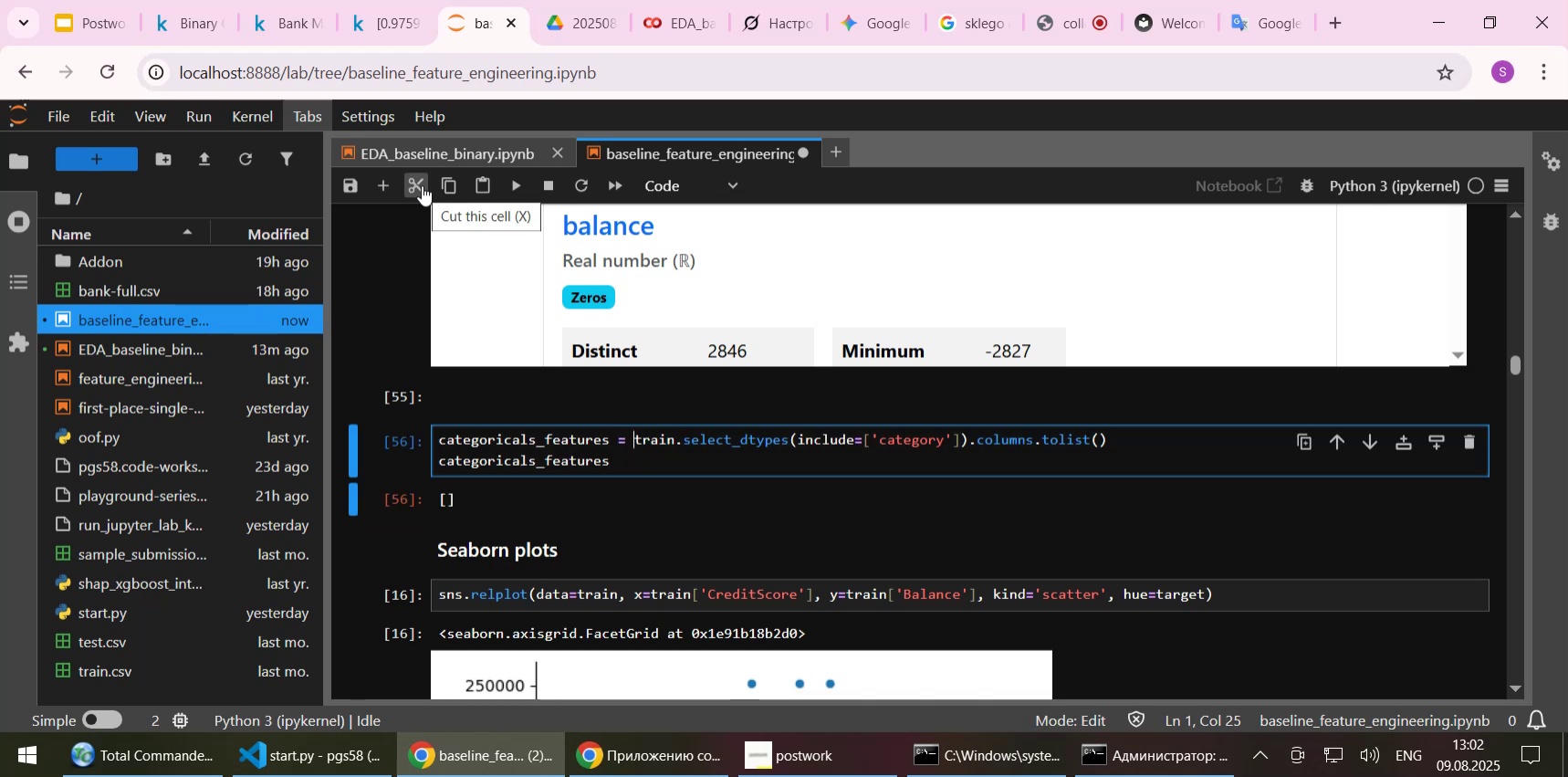 
left_click([422, 185])
 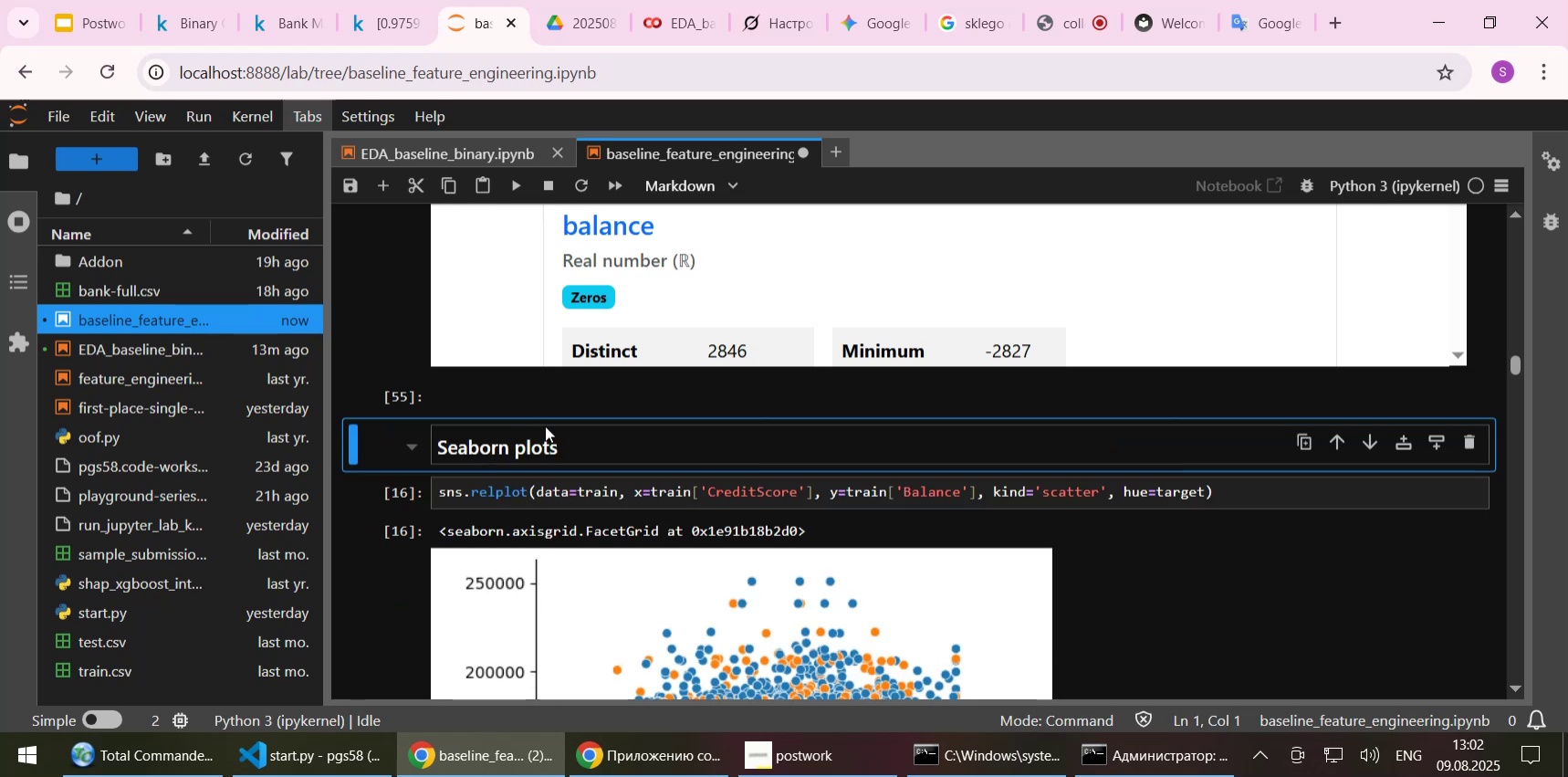 
left_click([578, 444])
 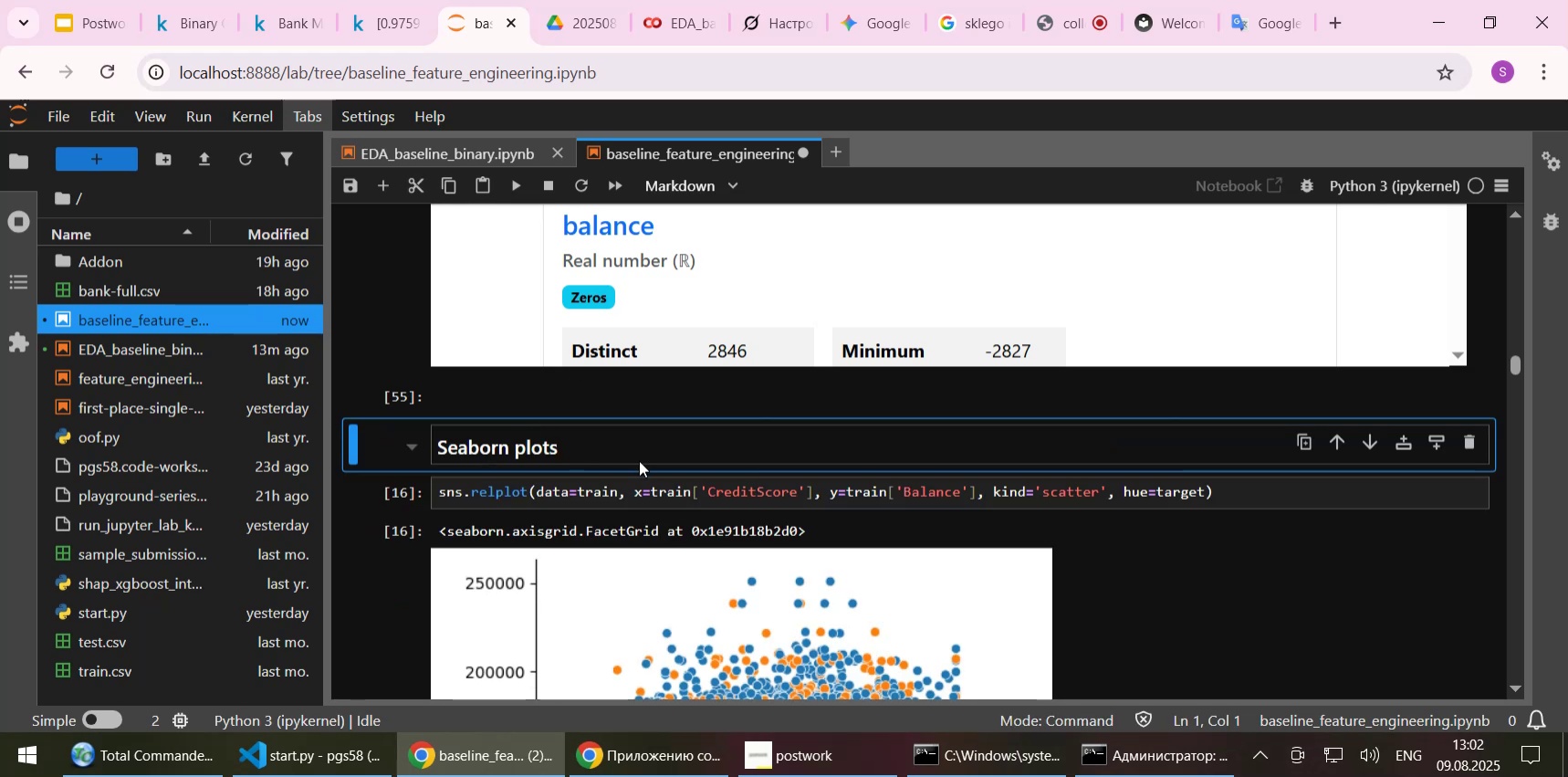 
scroll: coordinate [354, 374], scroll_direction: up, amount: 9.0
 